 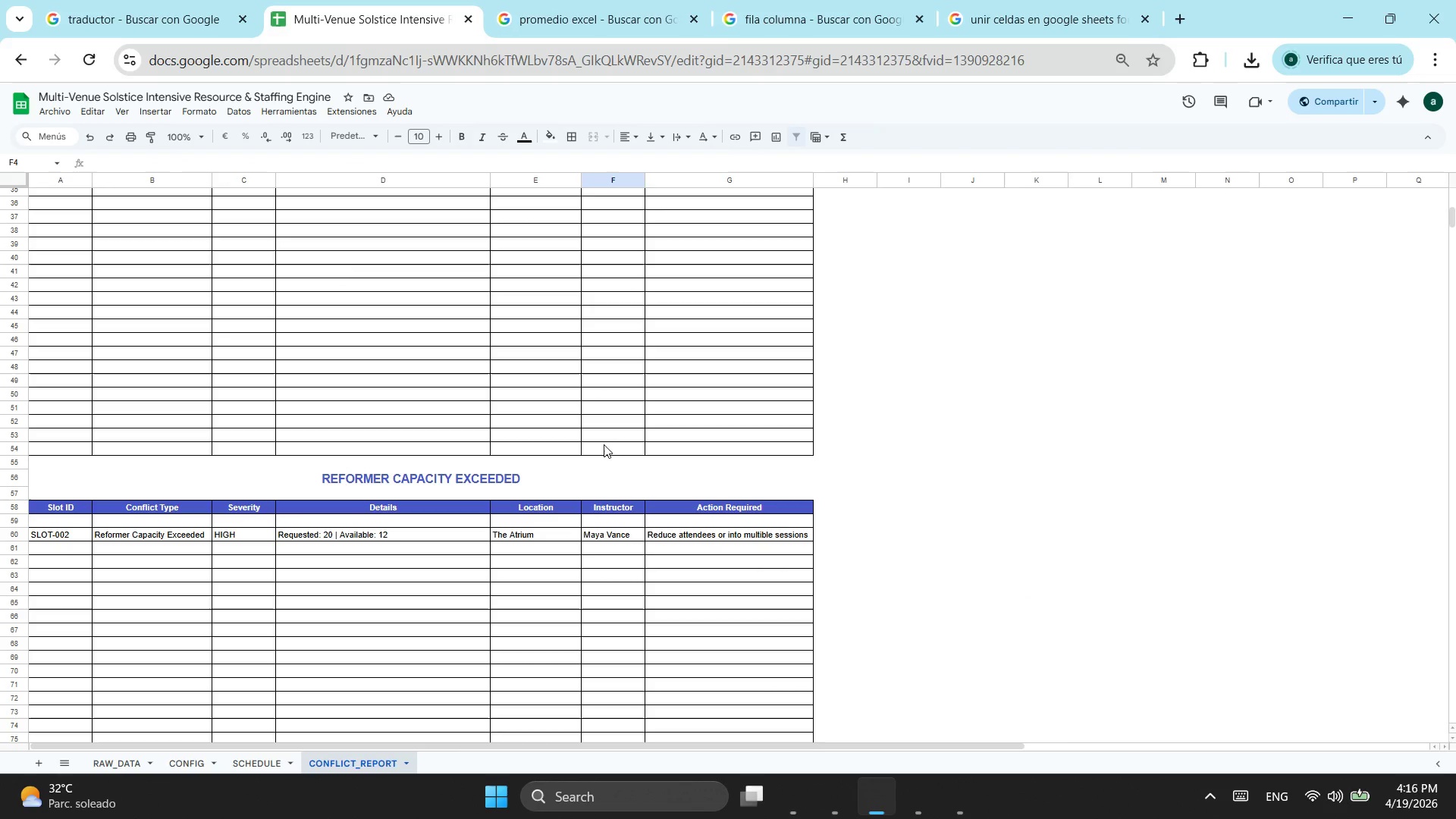 
double_click([610, 537])
 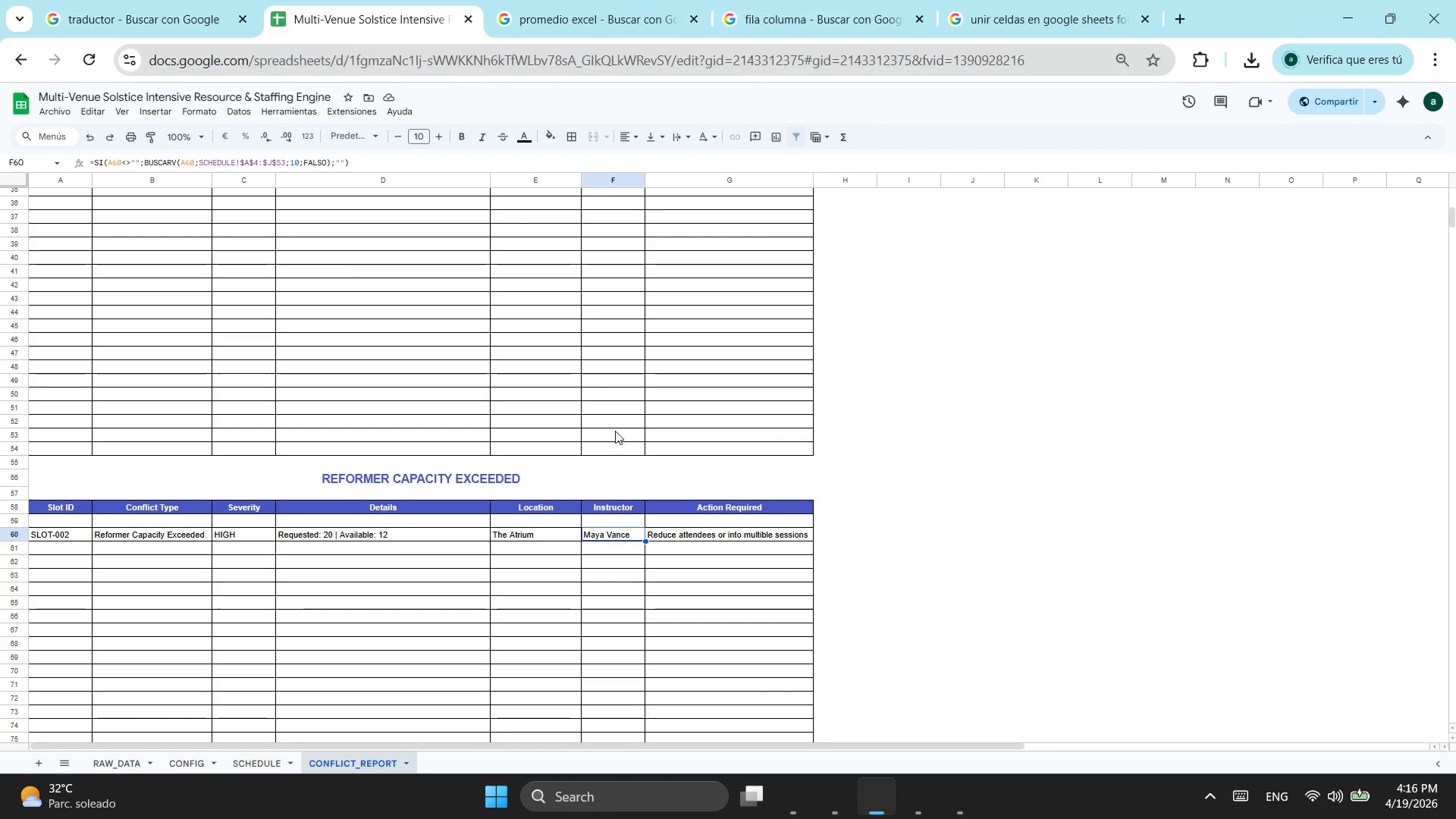 
key(Control+C)
 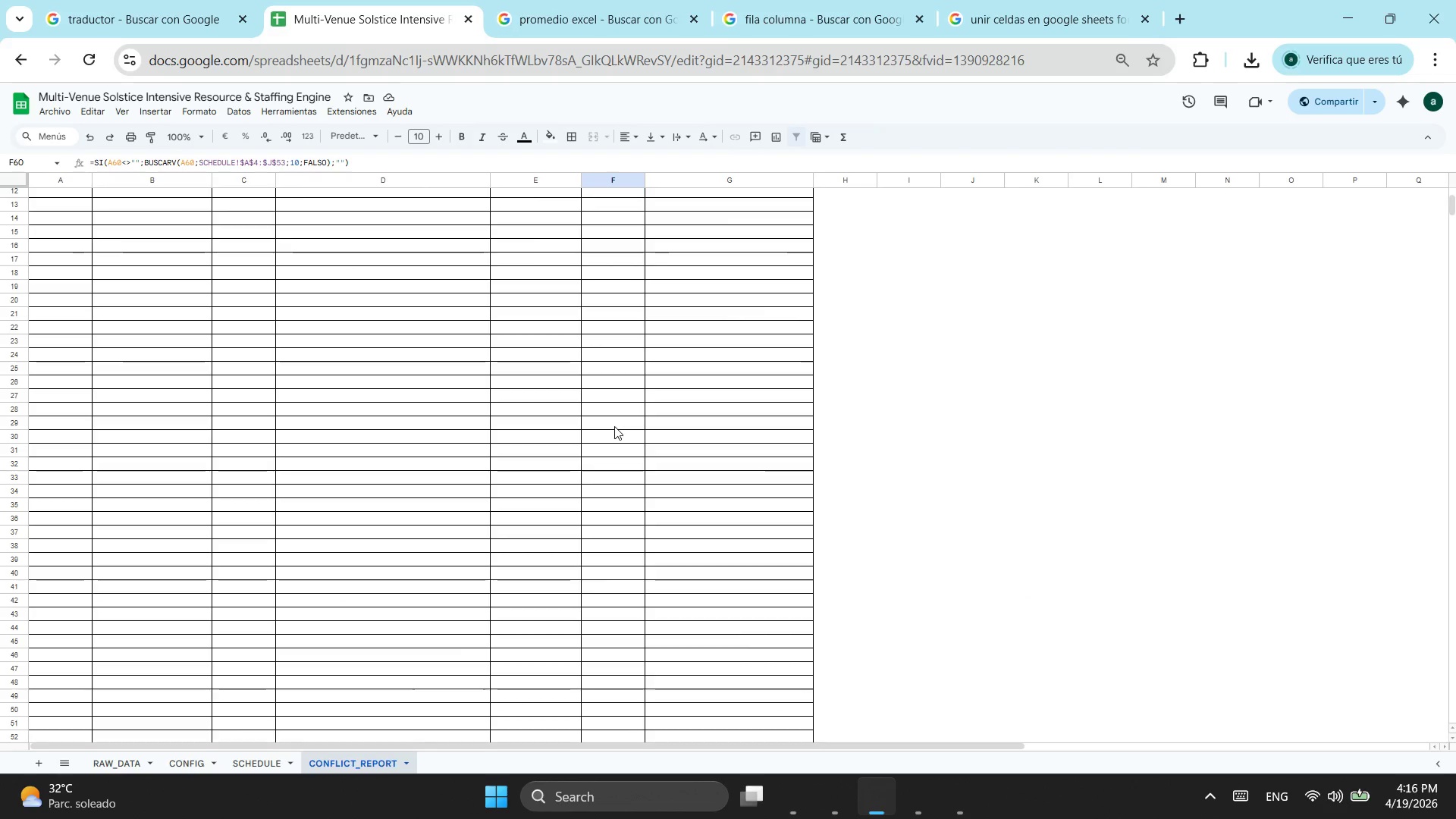 
scroll: coordinate [614, 426], scroll_direction: up, amount: 5.0
 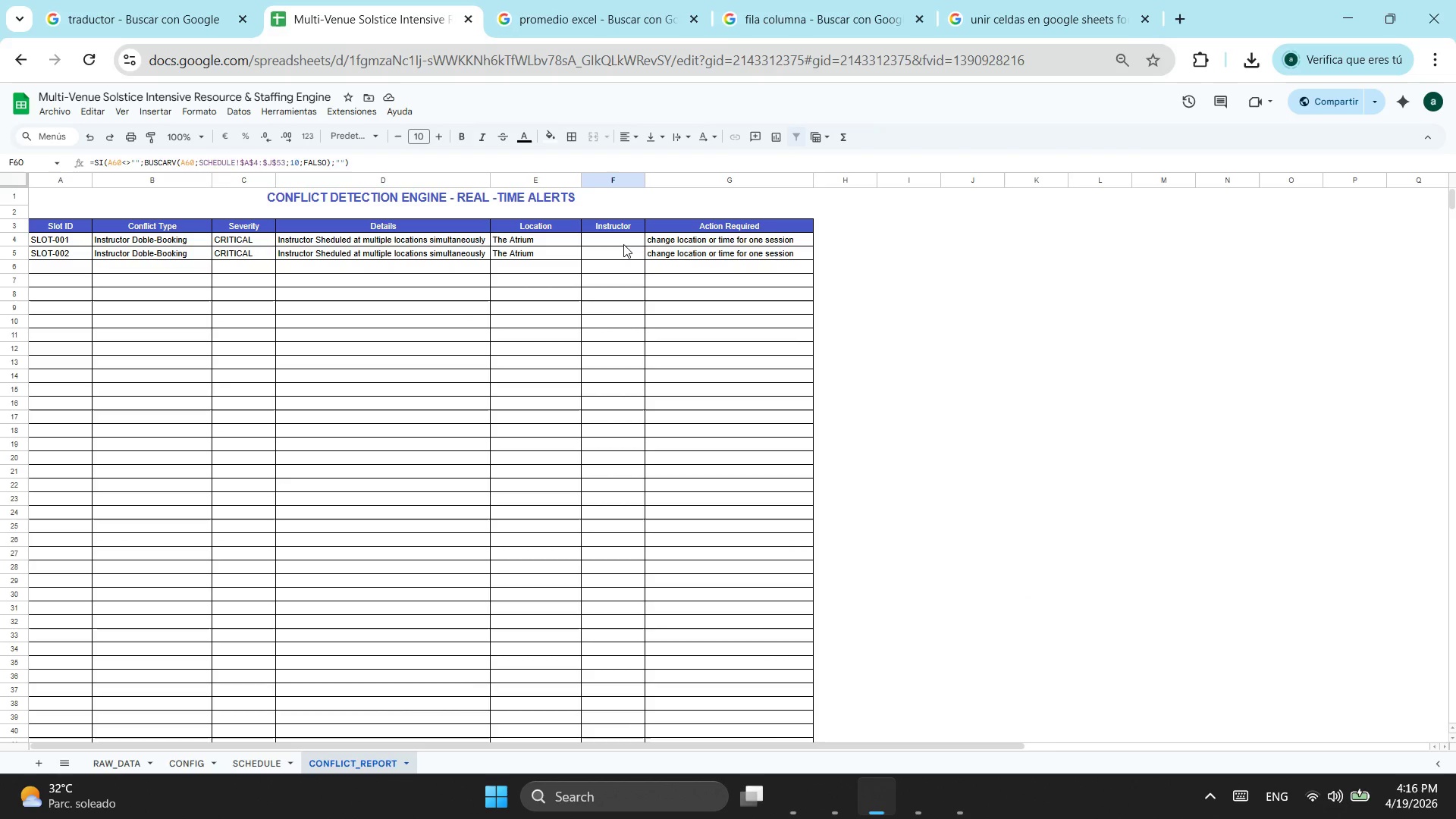 
left_click([623, 244])
 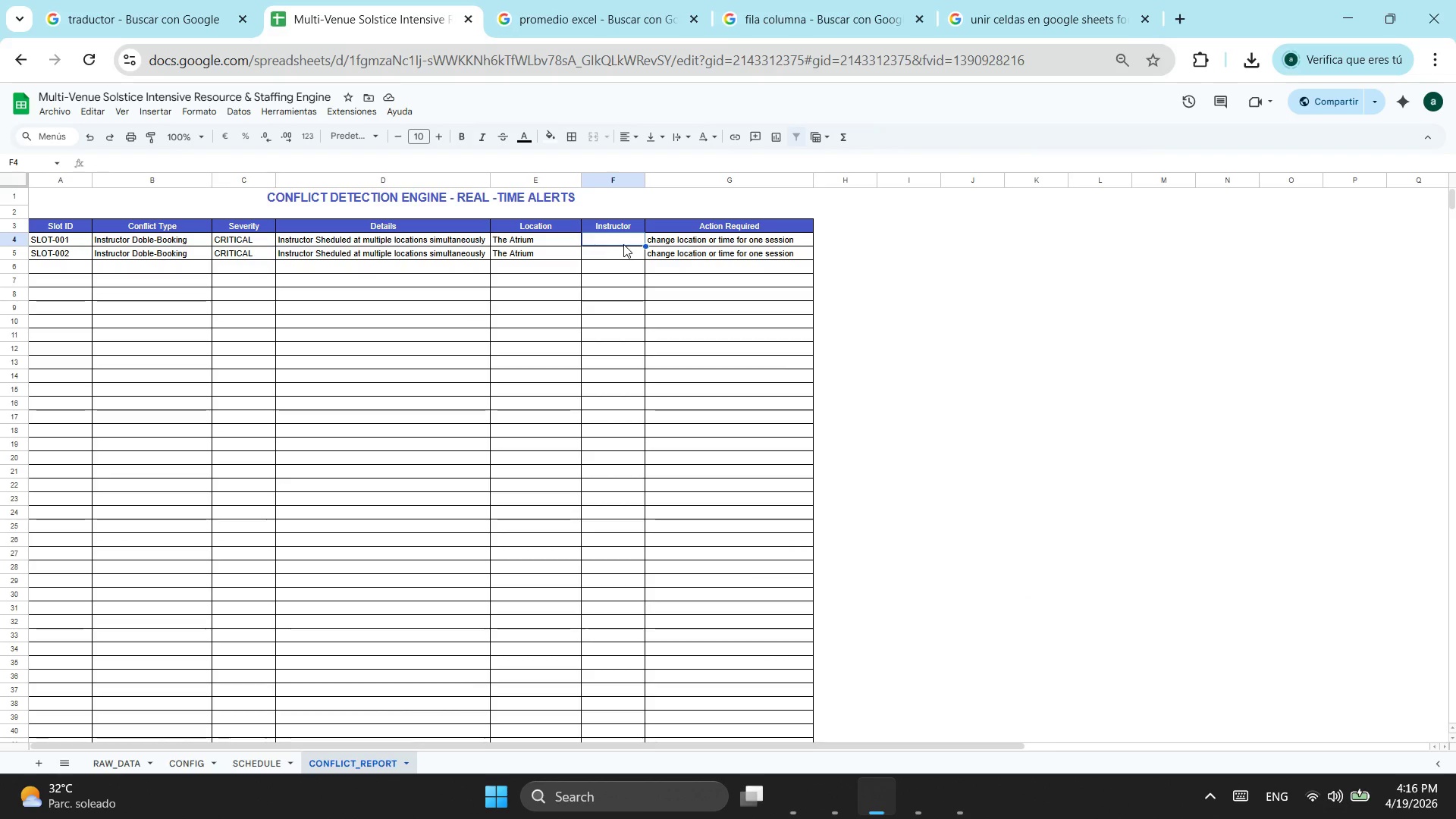 
key(Control+ControlLeft)
 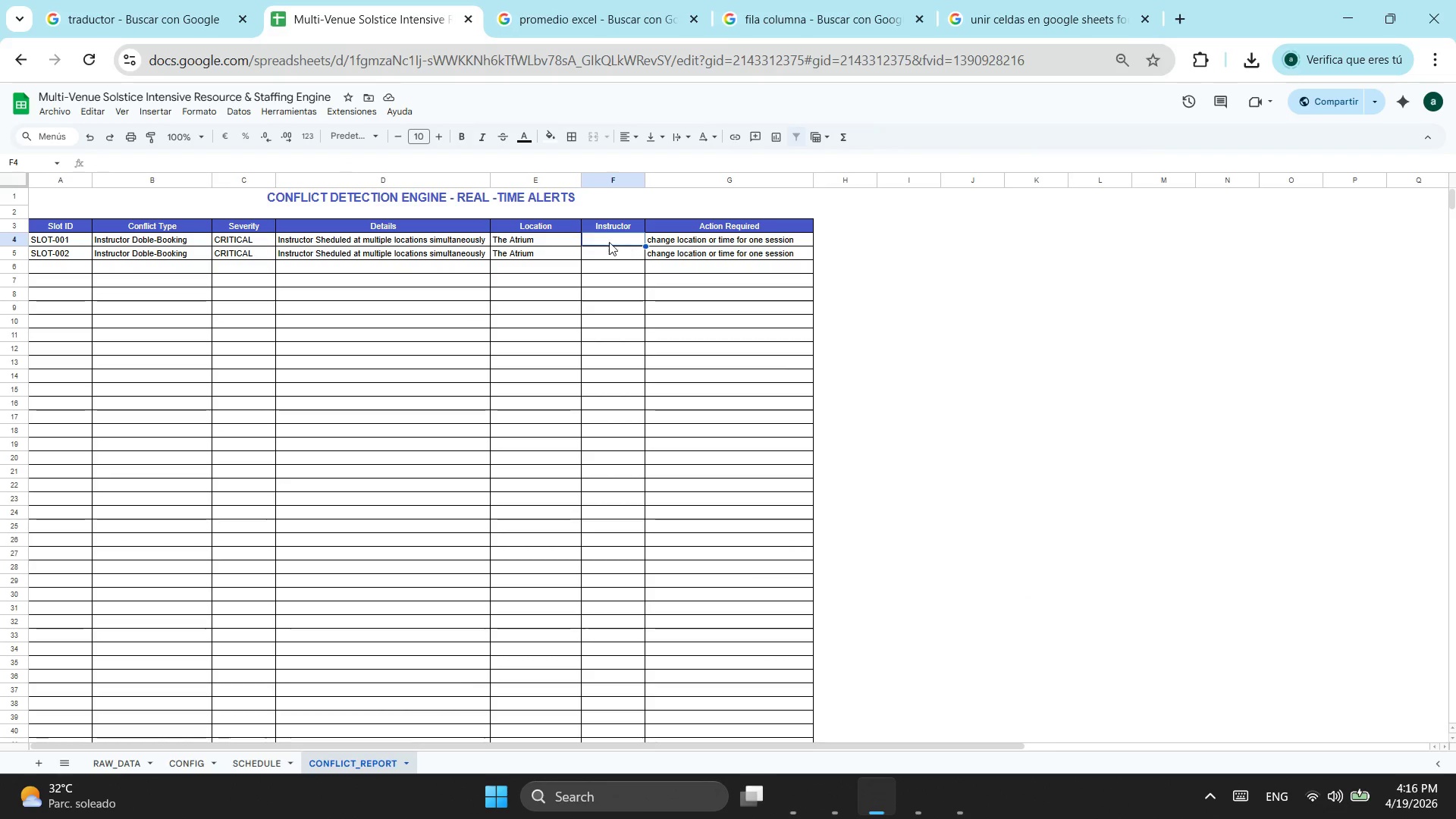 
key(Control+V)
 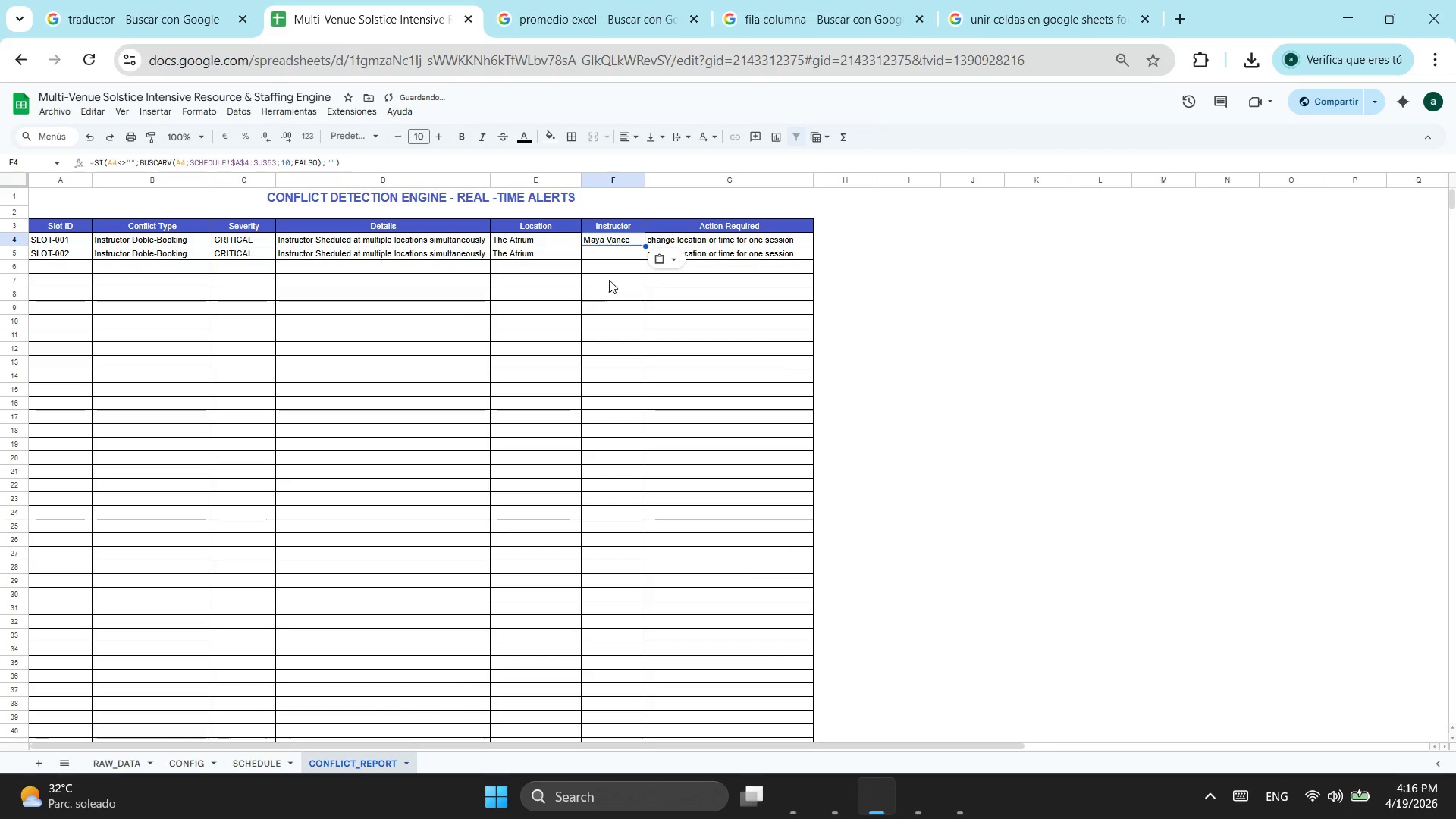 
scroll: coordinate [609, 280], scroll_direction: down, amount: 4.0
 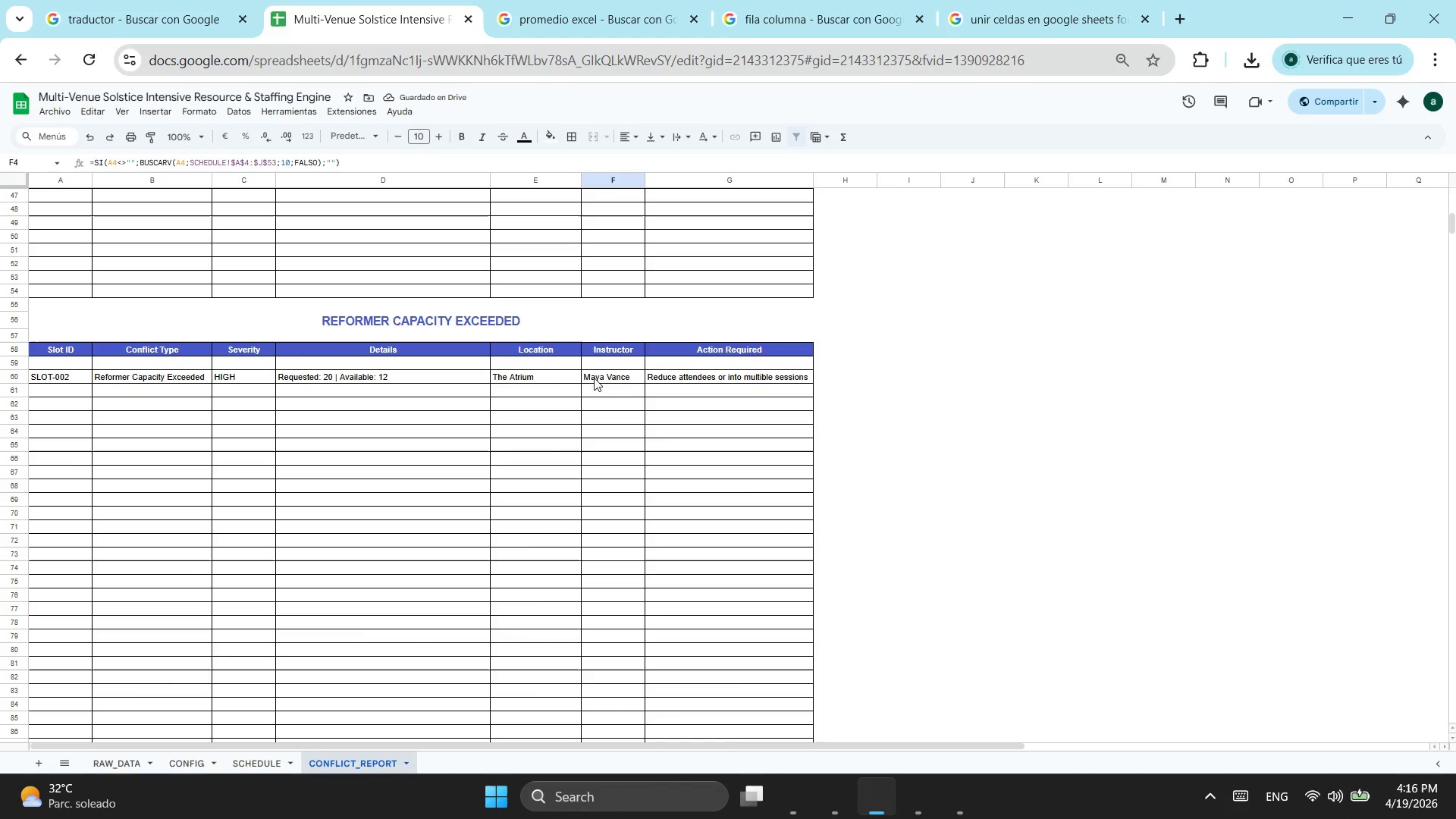 
scroll: coordinate [604, 268], scroll_direction: up, amount: 5.0
 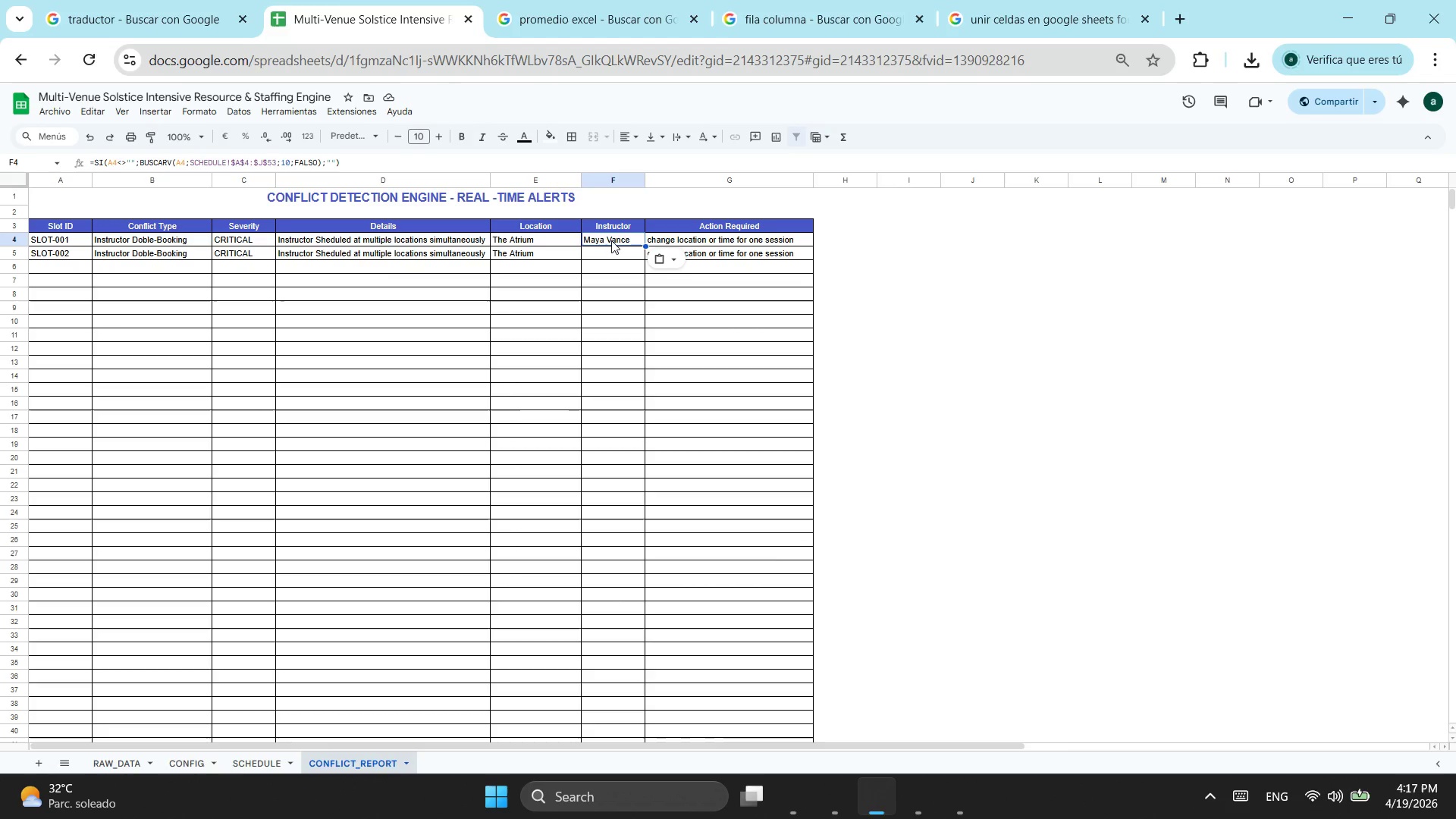 
left_click([607, 234])
 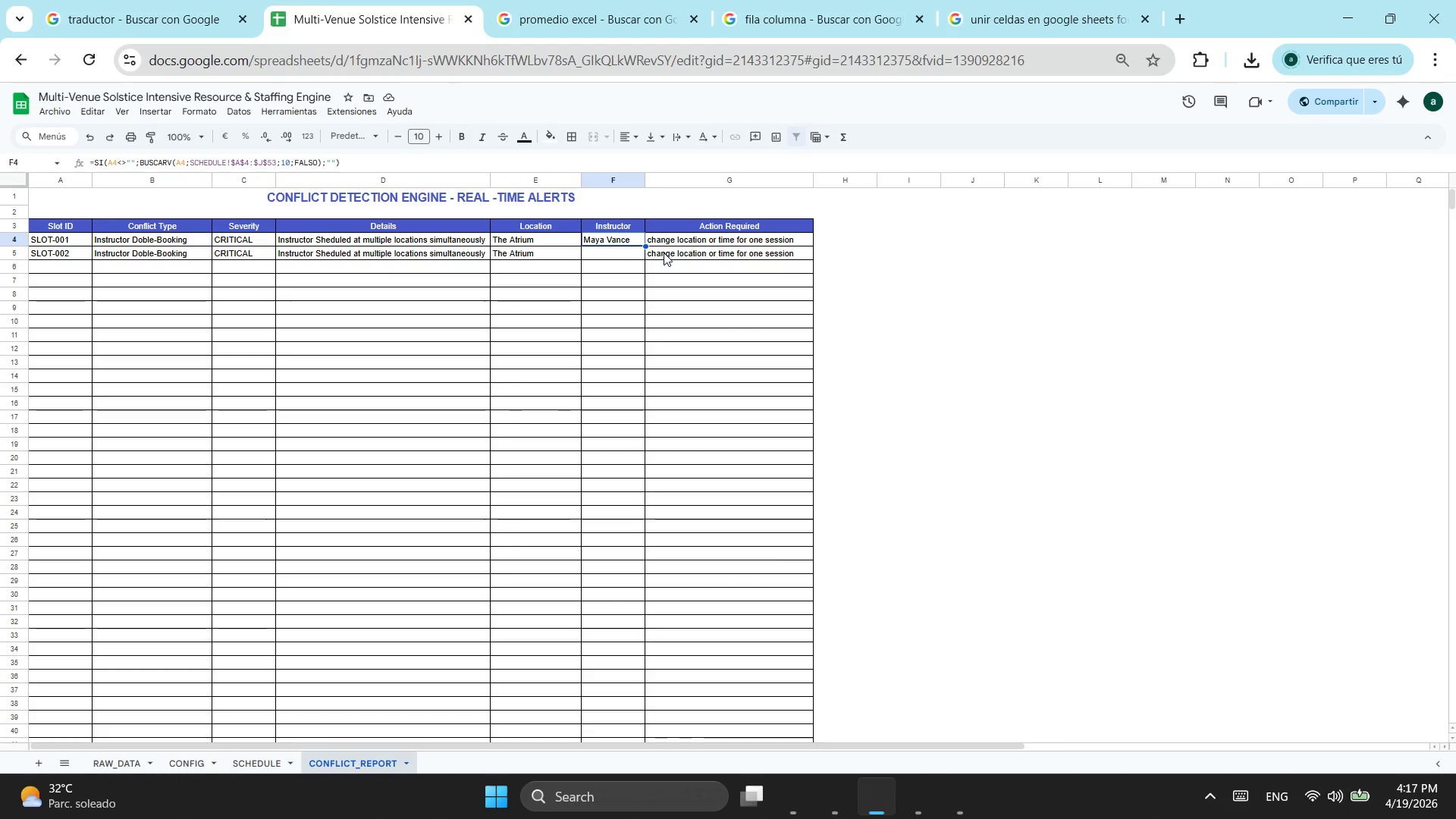 
left_click_drag(start_coordinate=[647, 243], to_coordinate=[607, 609])
 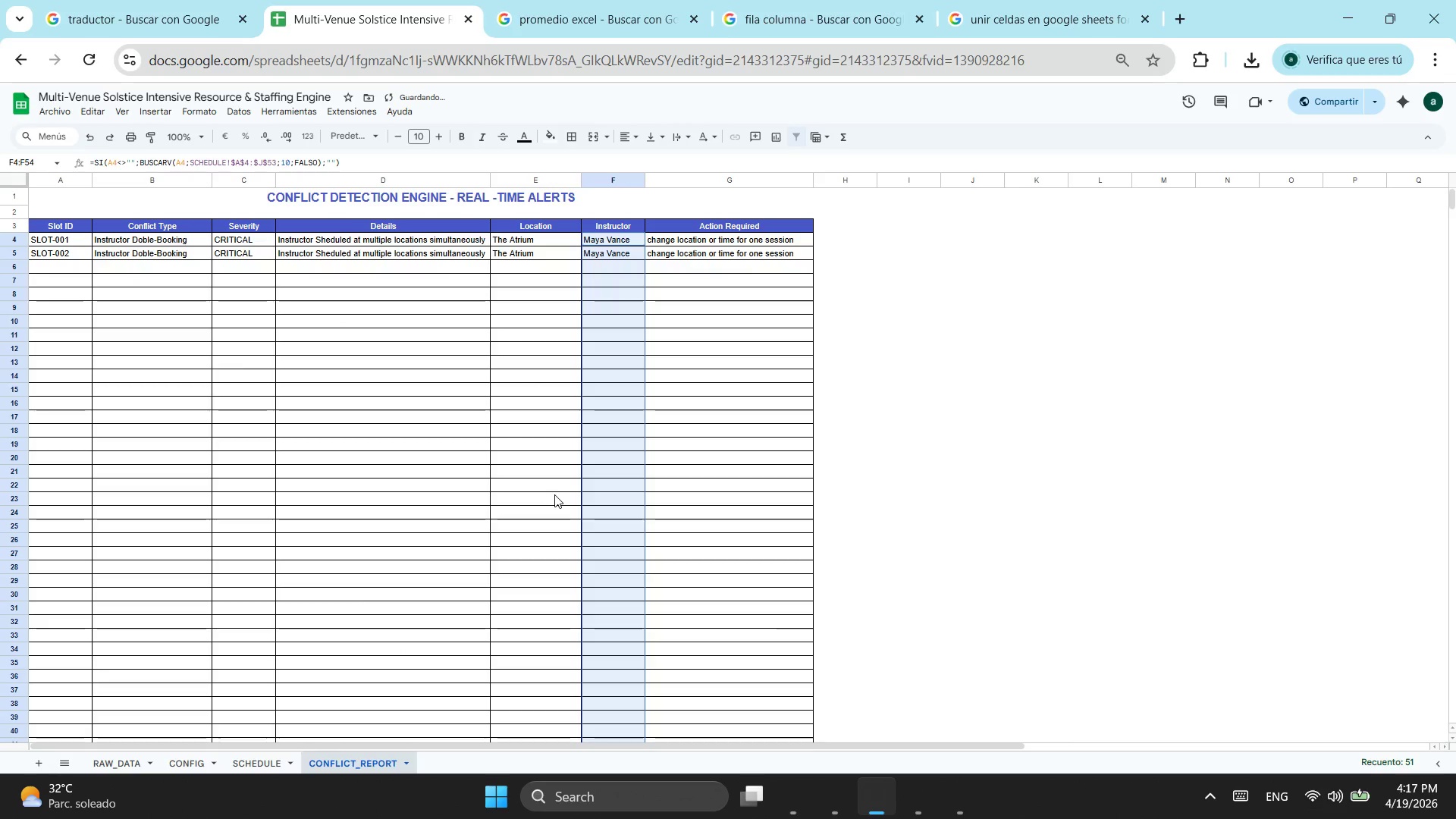 
scroll: coordinate [601, 576], scroll_direction: down, amount: 2.0
 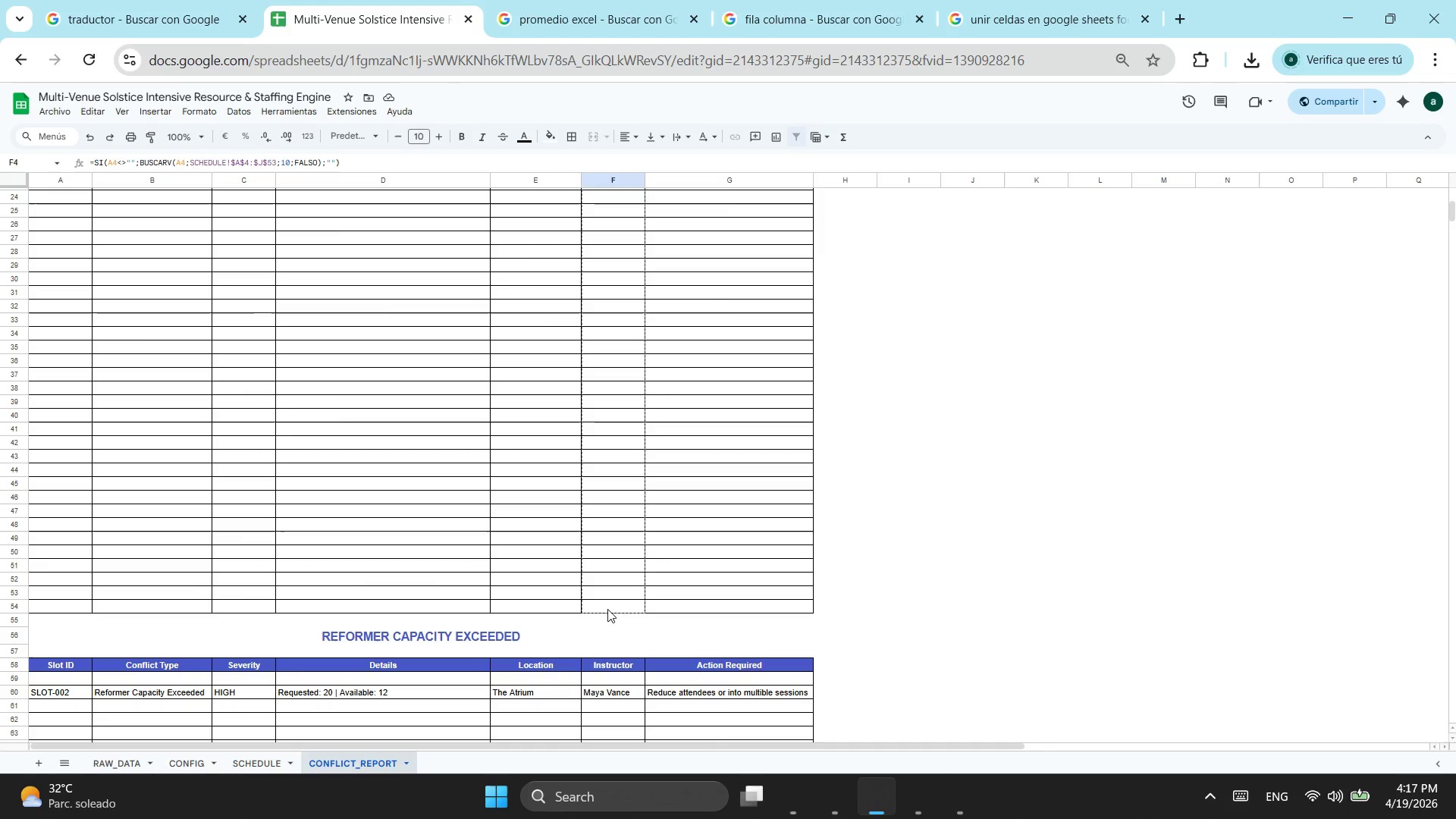 
scroll: coordinate [554, 494], scroll_direction: up, amount: 5.0
 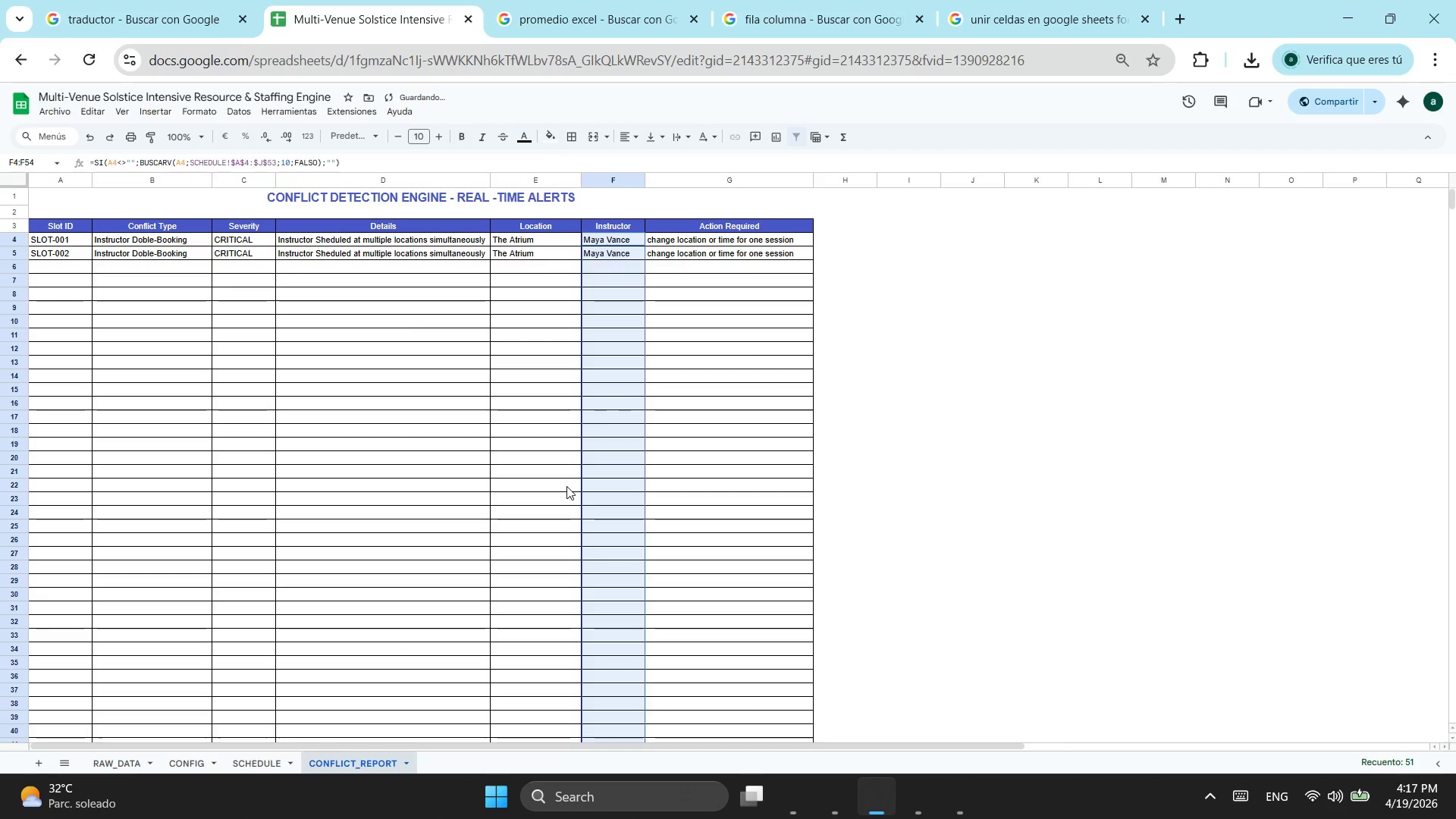 
left_click([635, 372])
 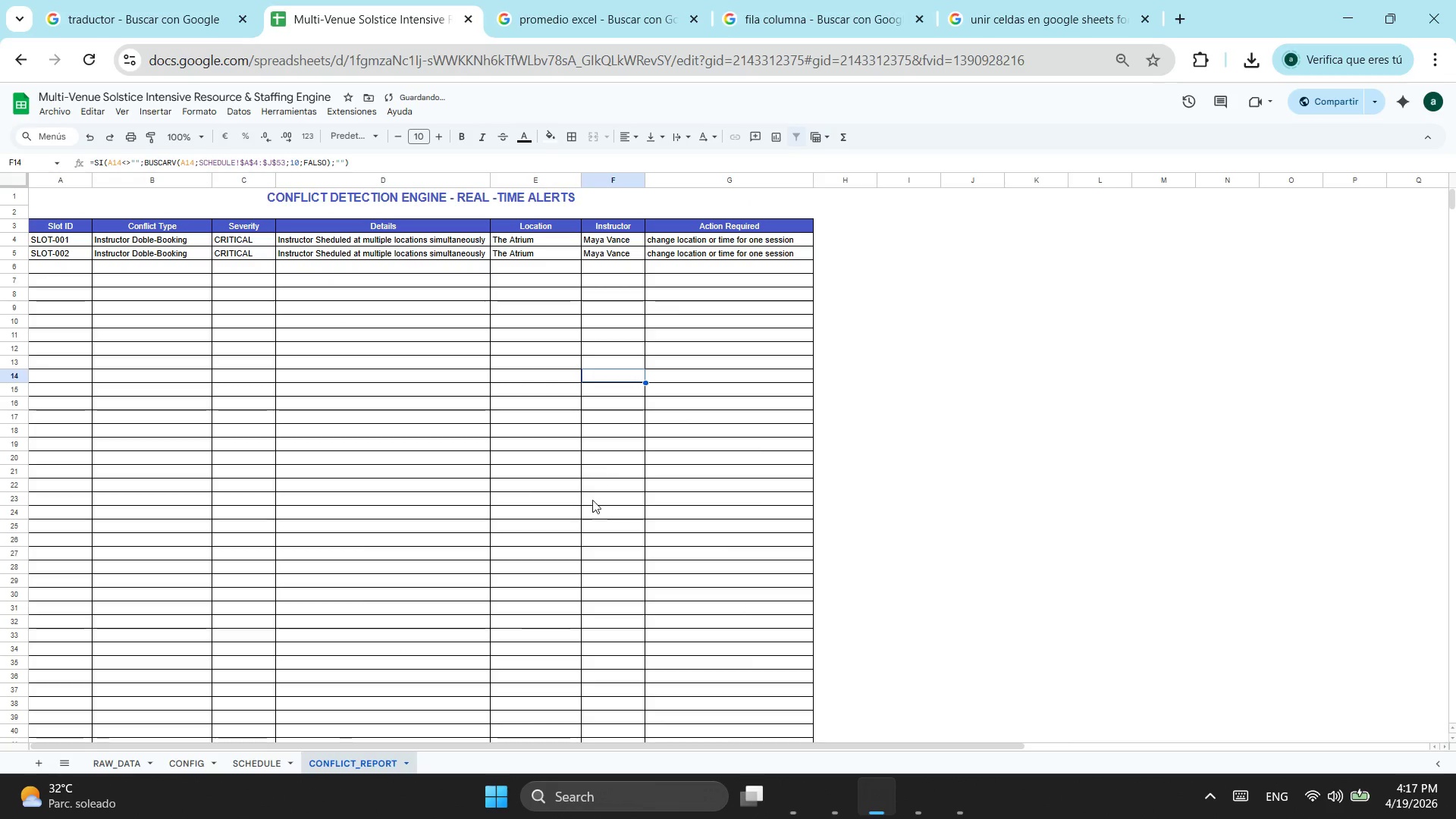 
left_click([592, 503])
 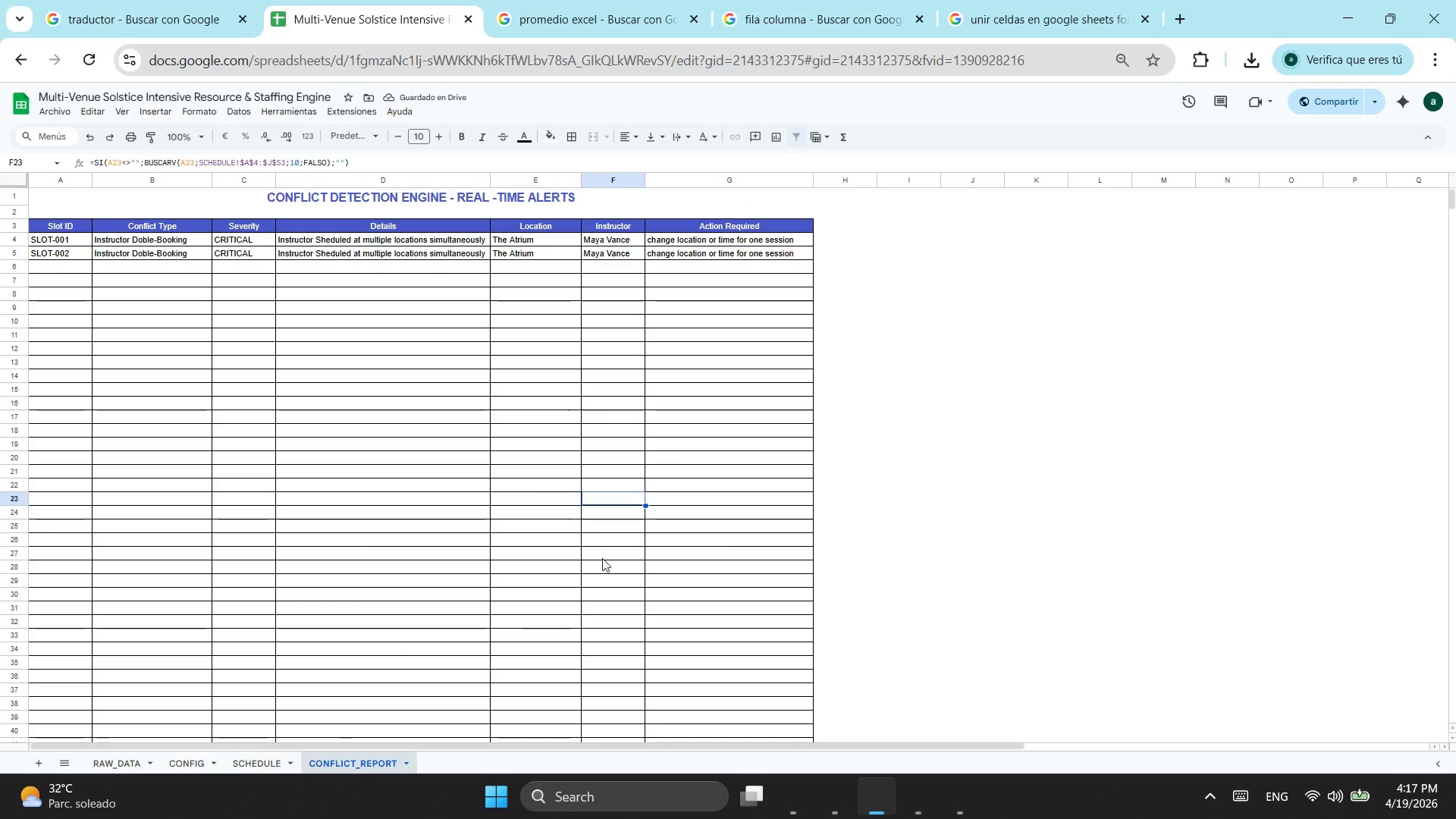 
left_click([604, 560])
 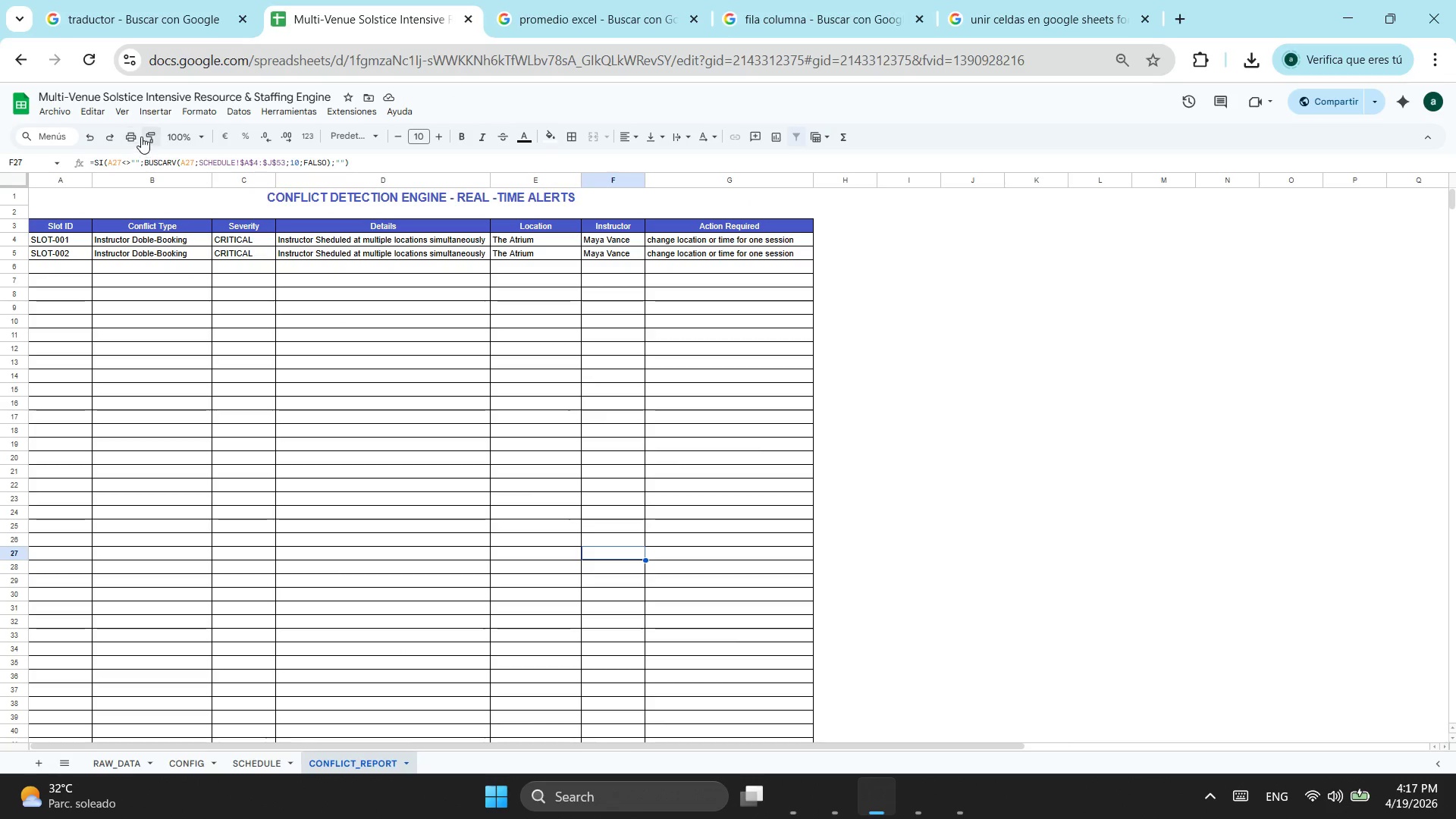 
mouse_move([140, 115])
 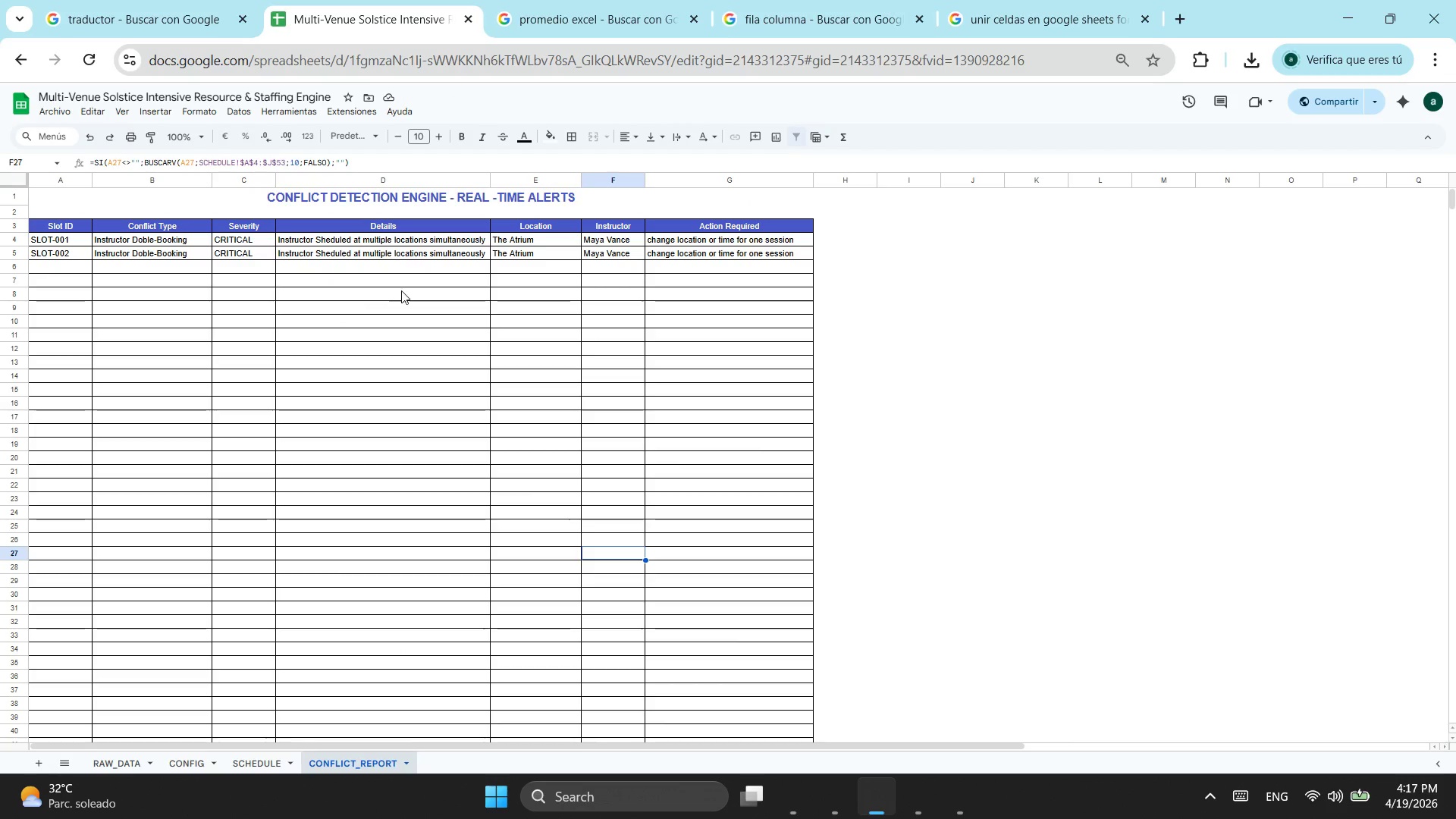 
scroll: coordinate [510, 347], scroll_direction: down, amount: 15.0
 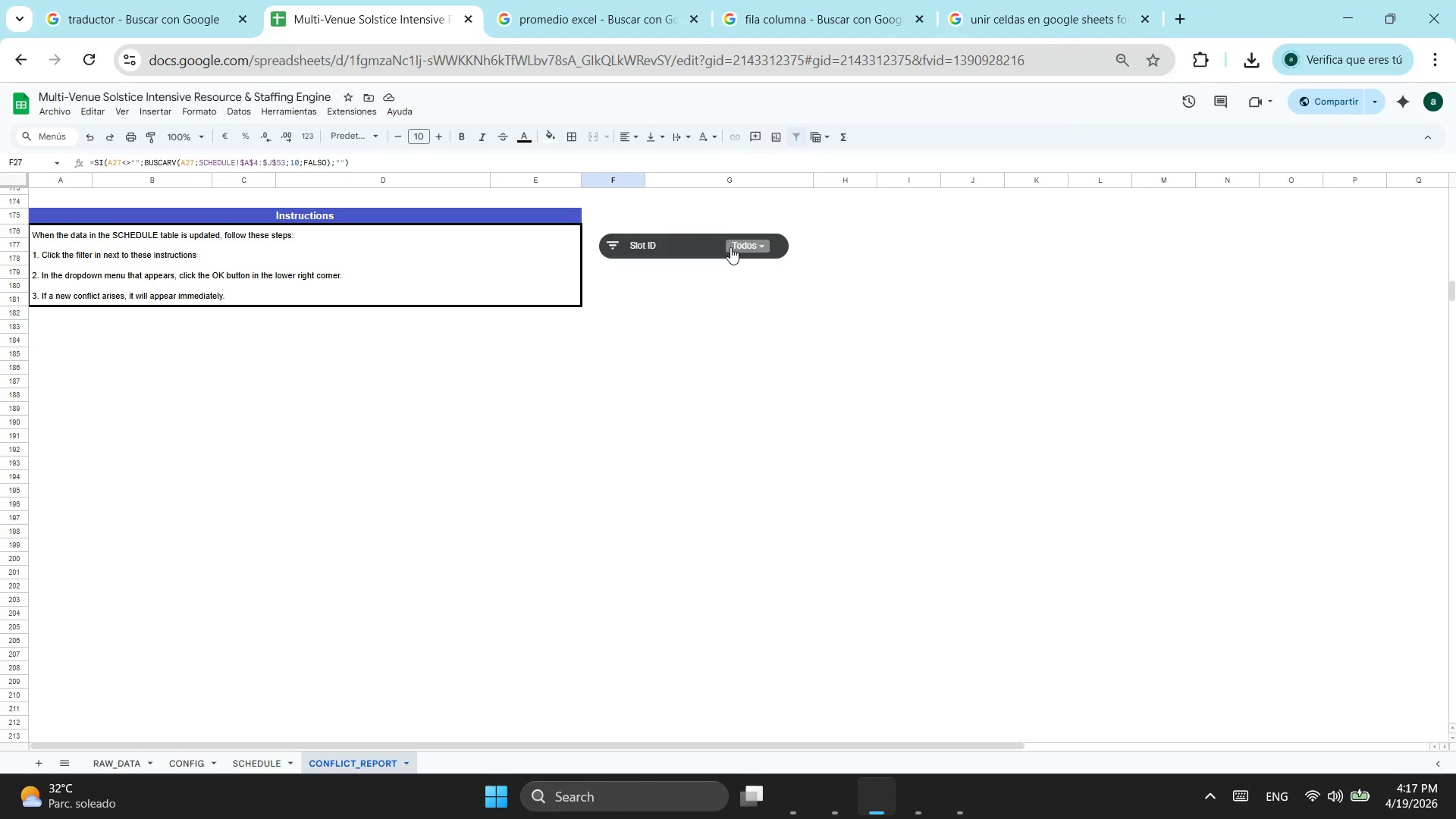 
left_click([733, 246])
 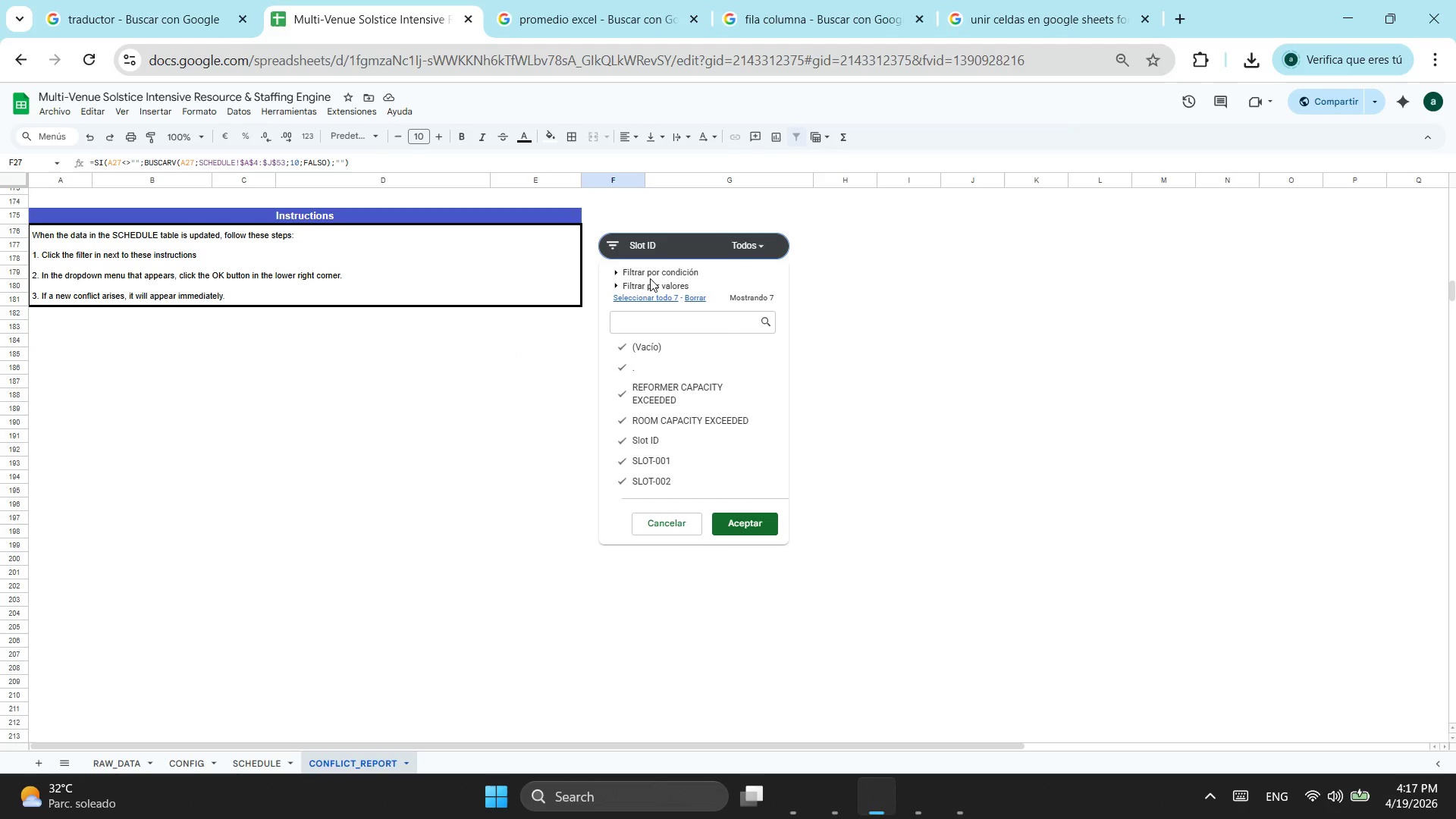 
left_click([651, 273])
 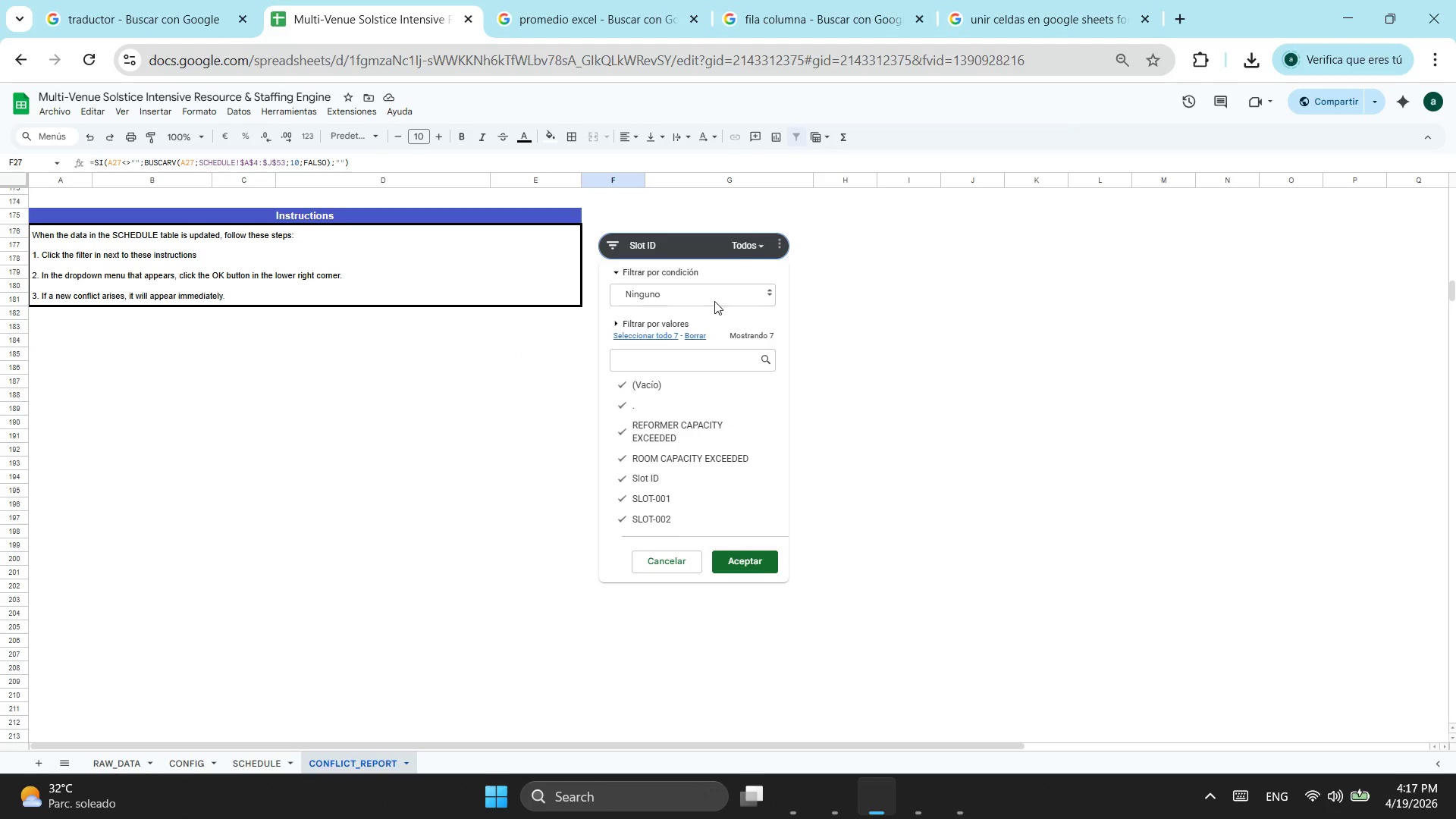 
left_click([714, 296])
 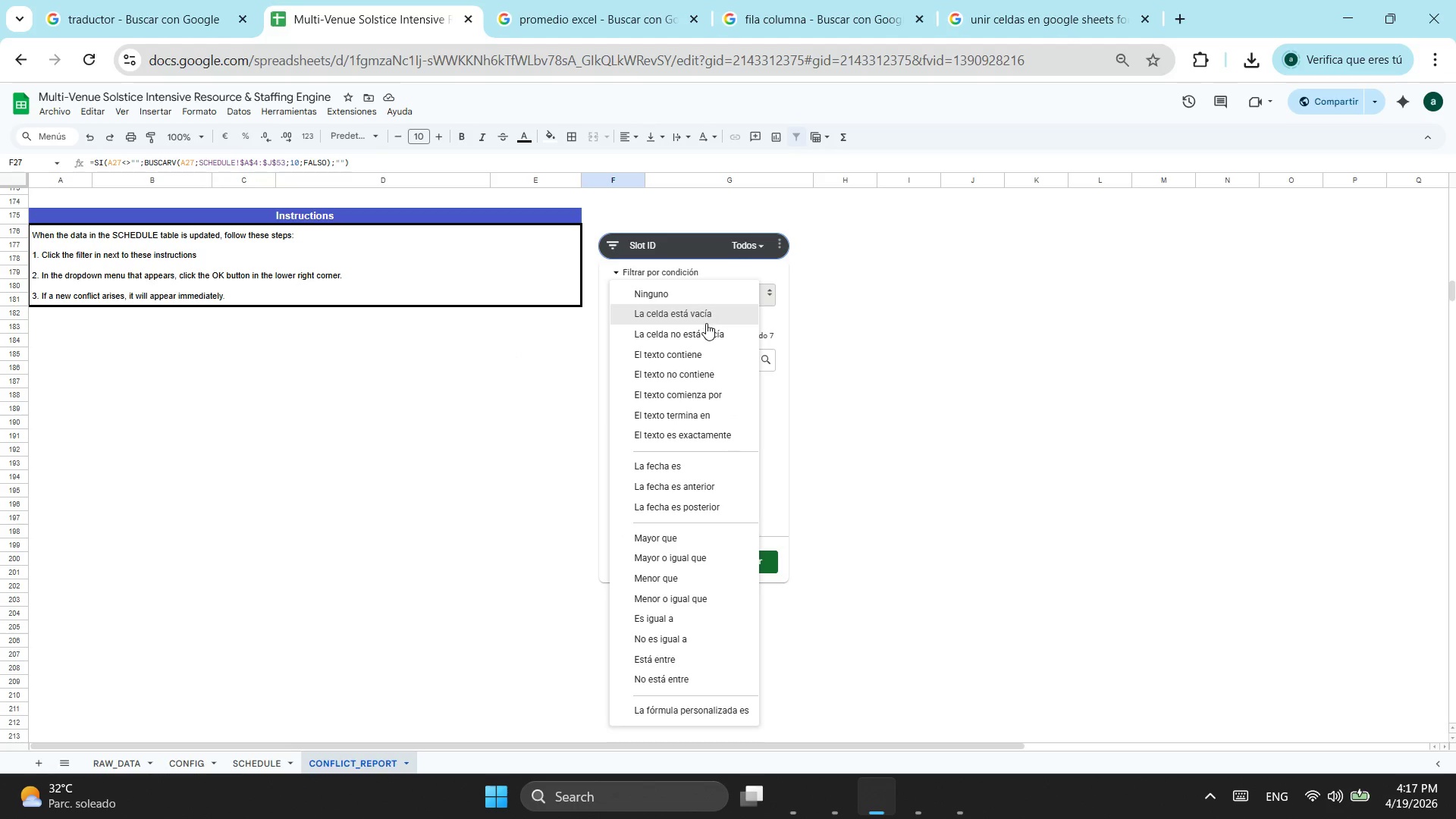 
wait(6.16)
 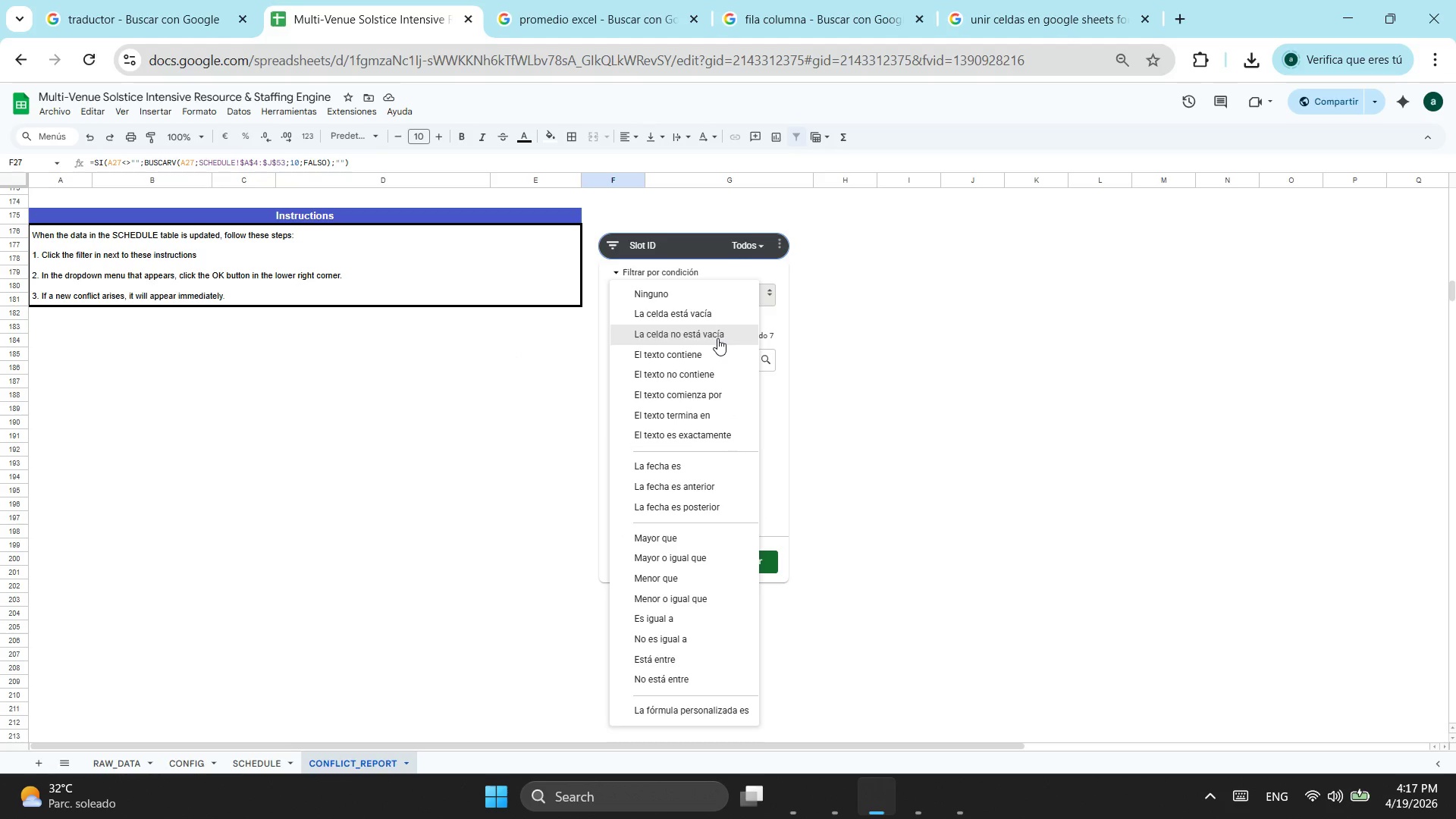 
left_click([711, 337])
 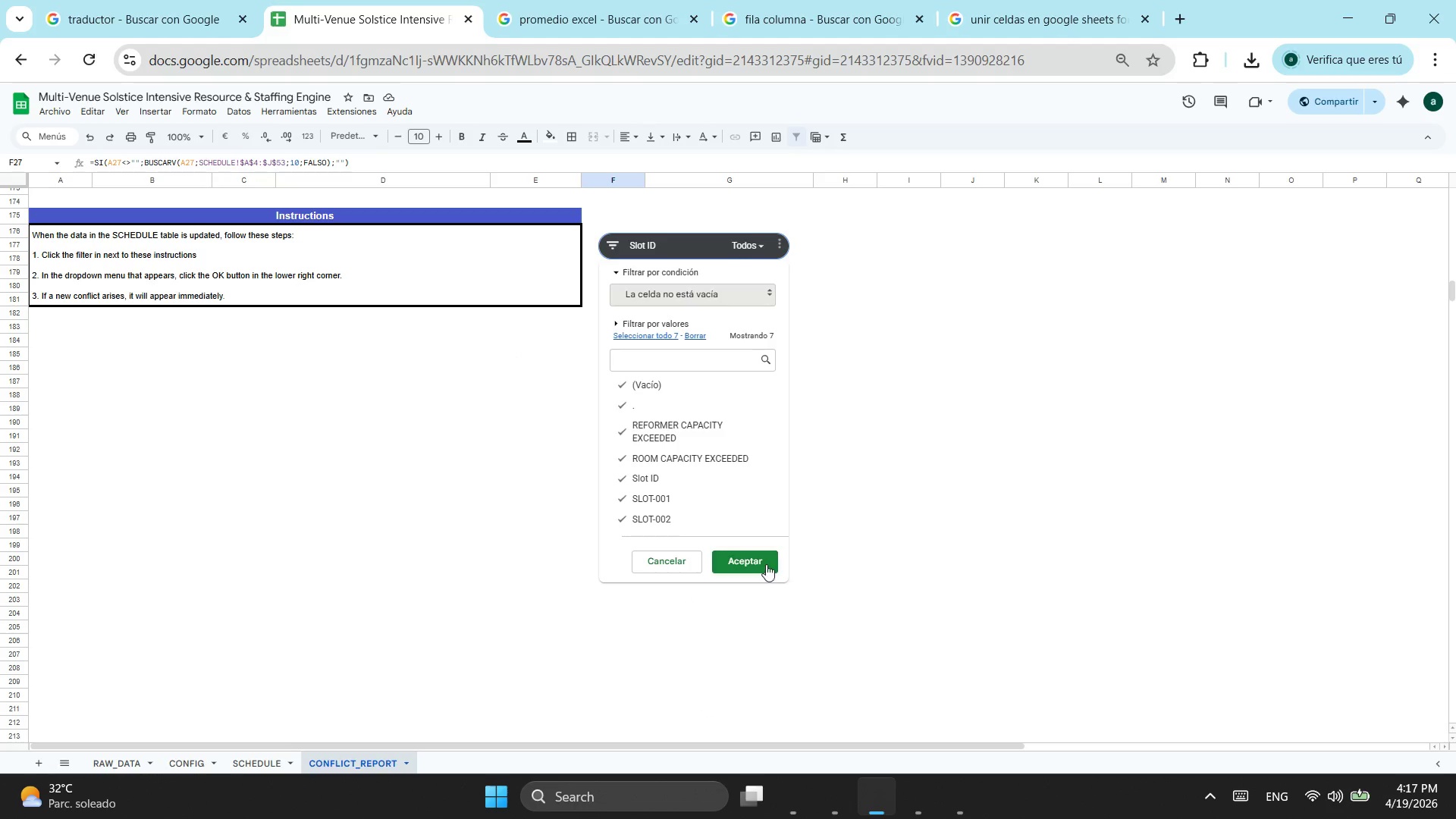 
left_click([755, 564])
 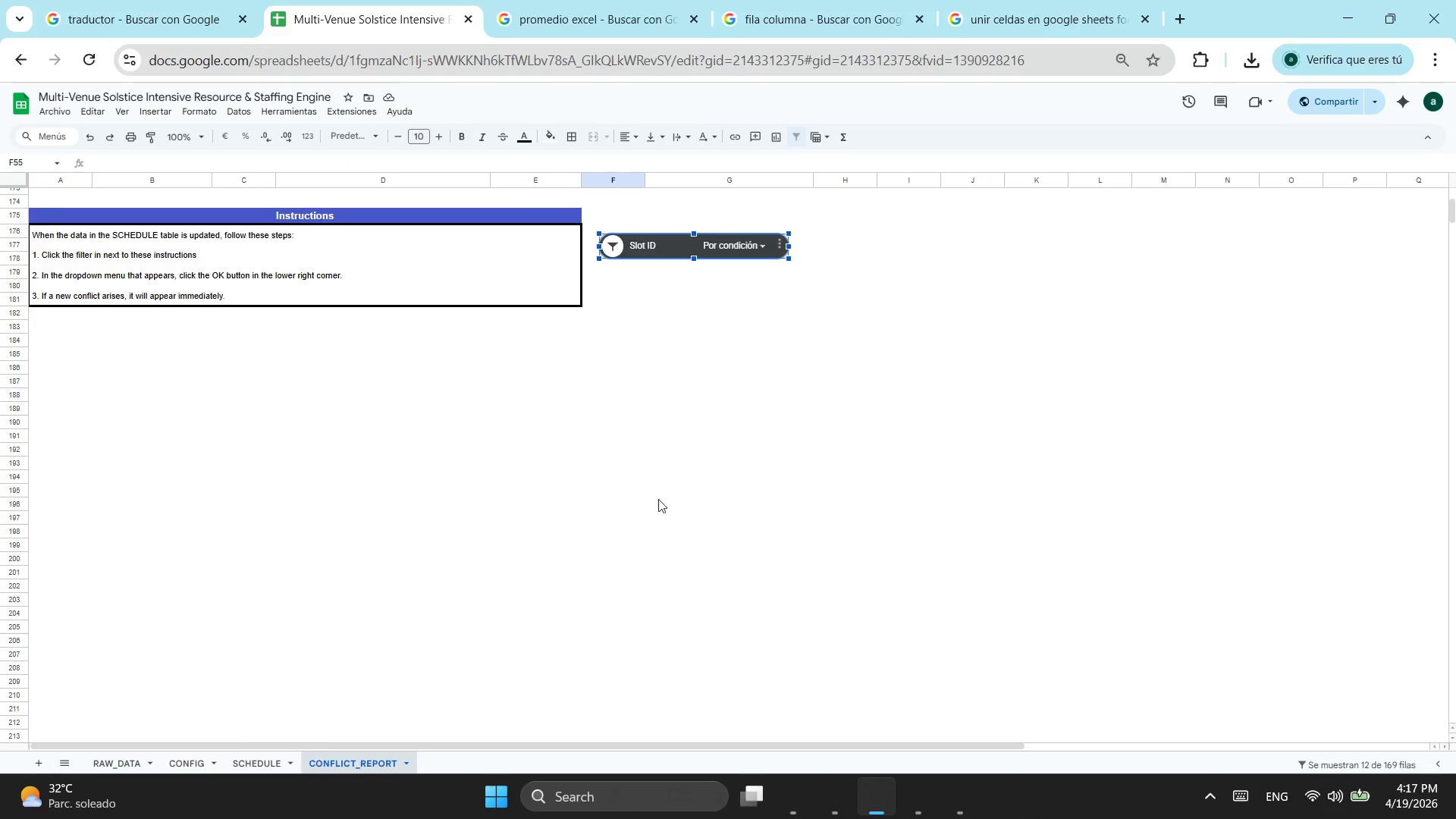 
scroll: coordinate [626, 483], scroll_direction: up, amount: 8.0
 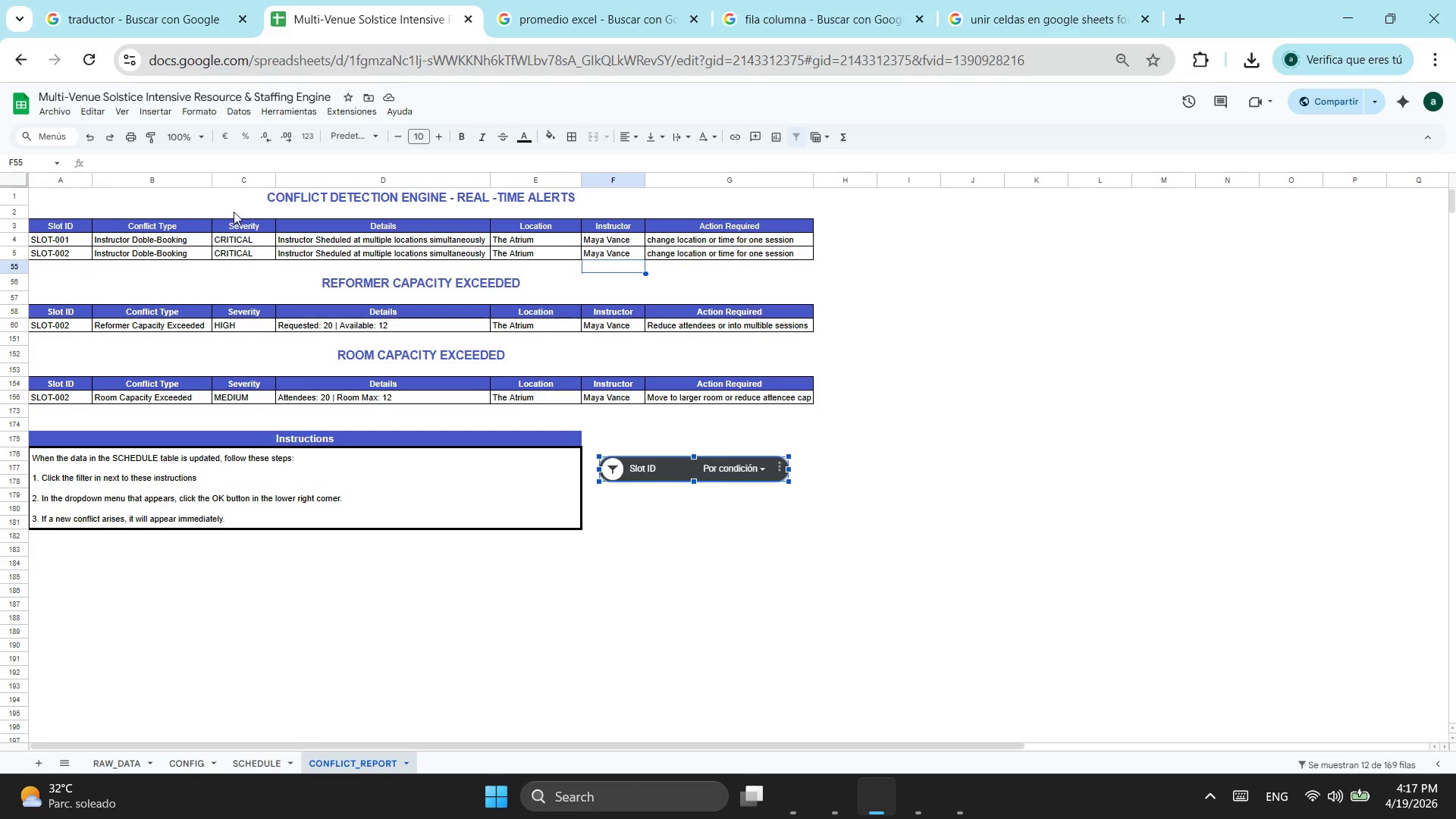 
left_click([240, 180])
 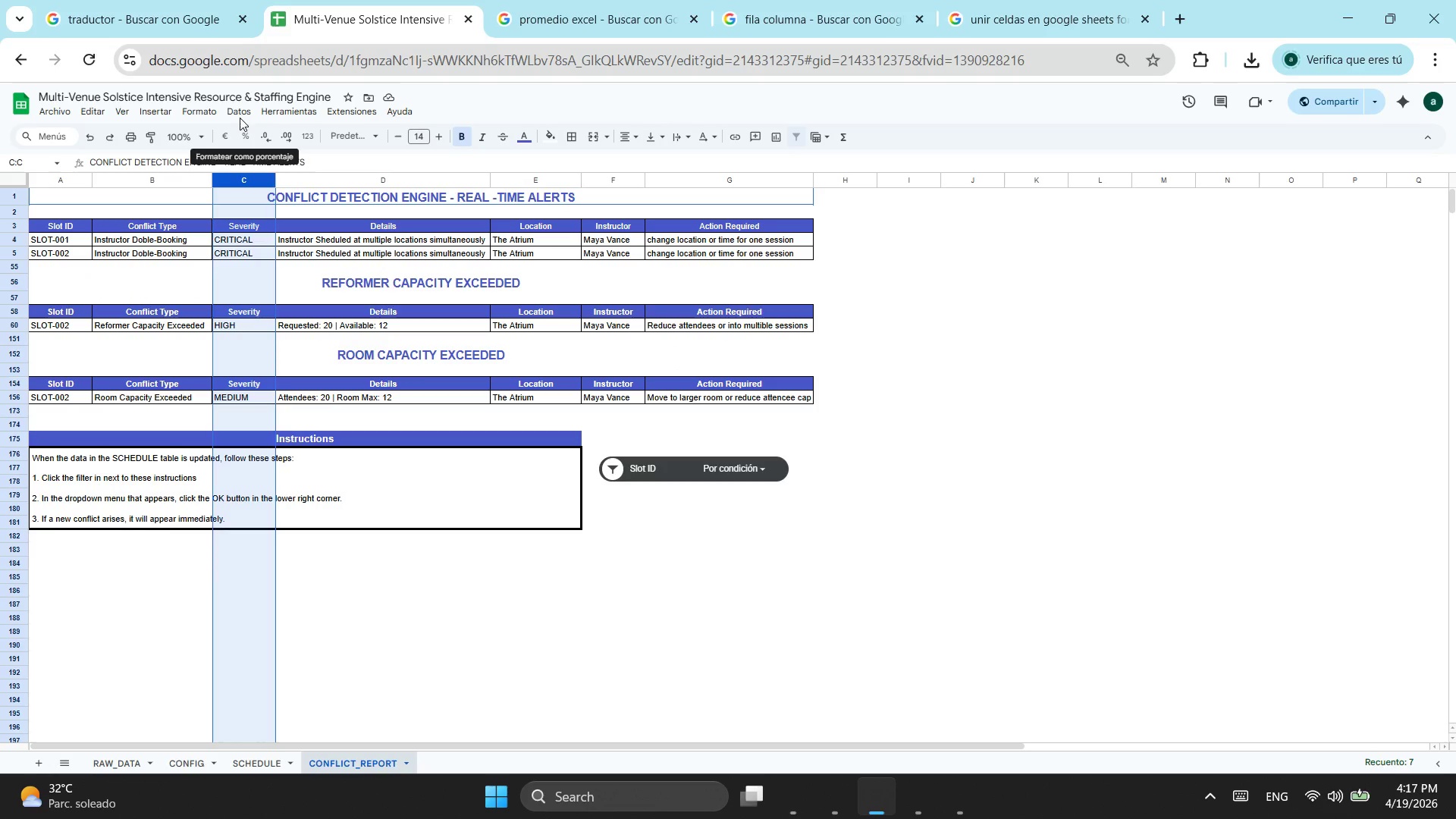 
left_click([210, 115])
 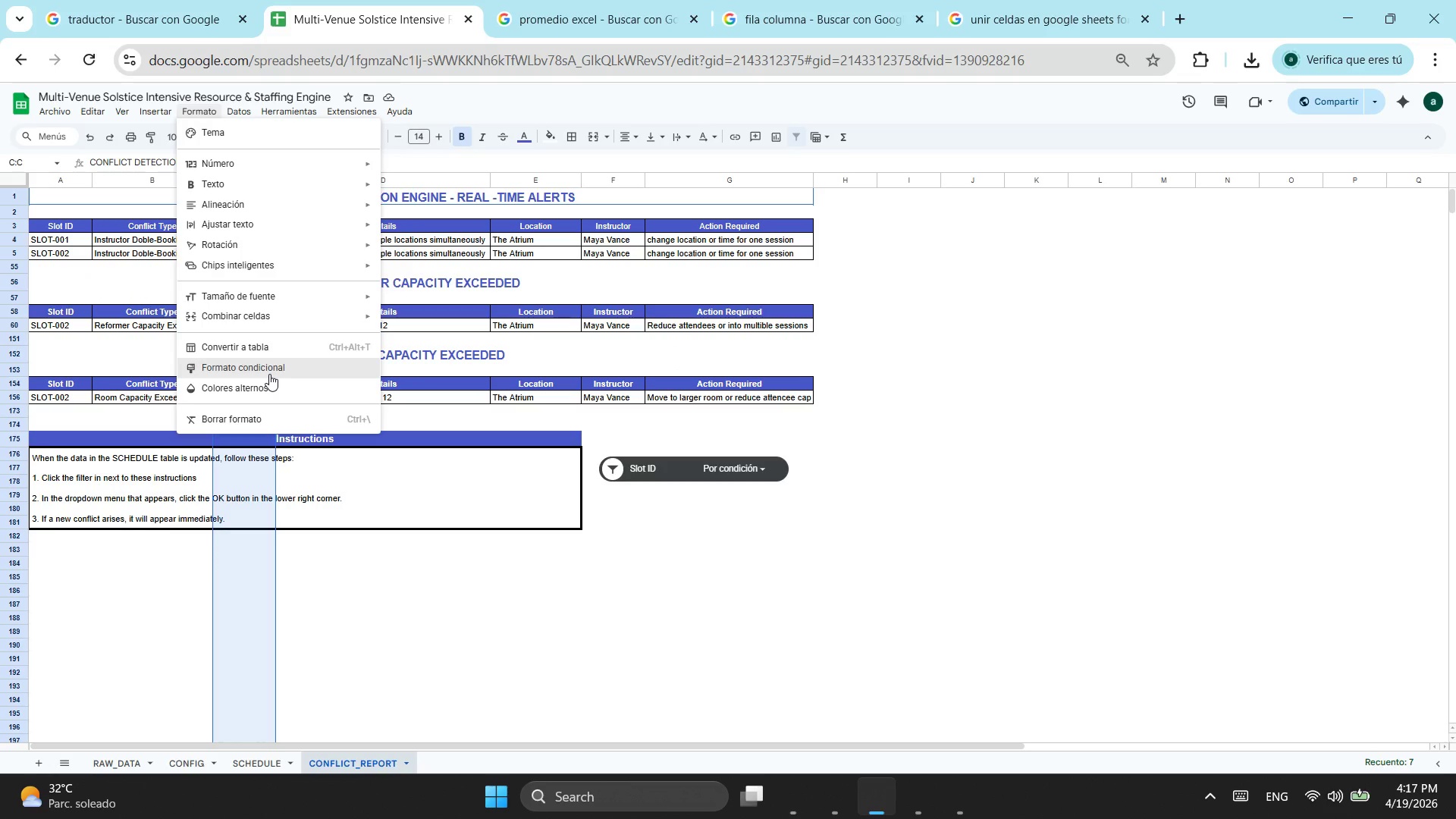 
left_click([269, 374])
 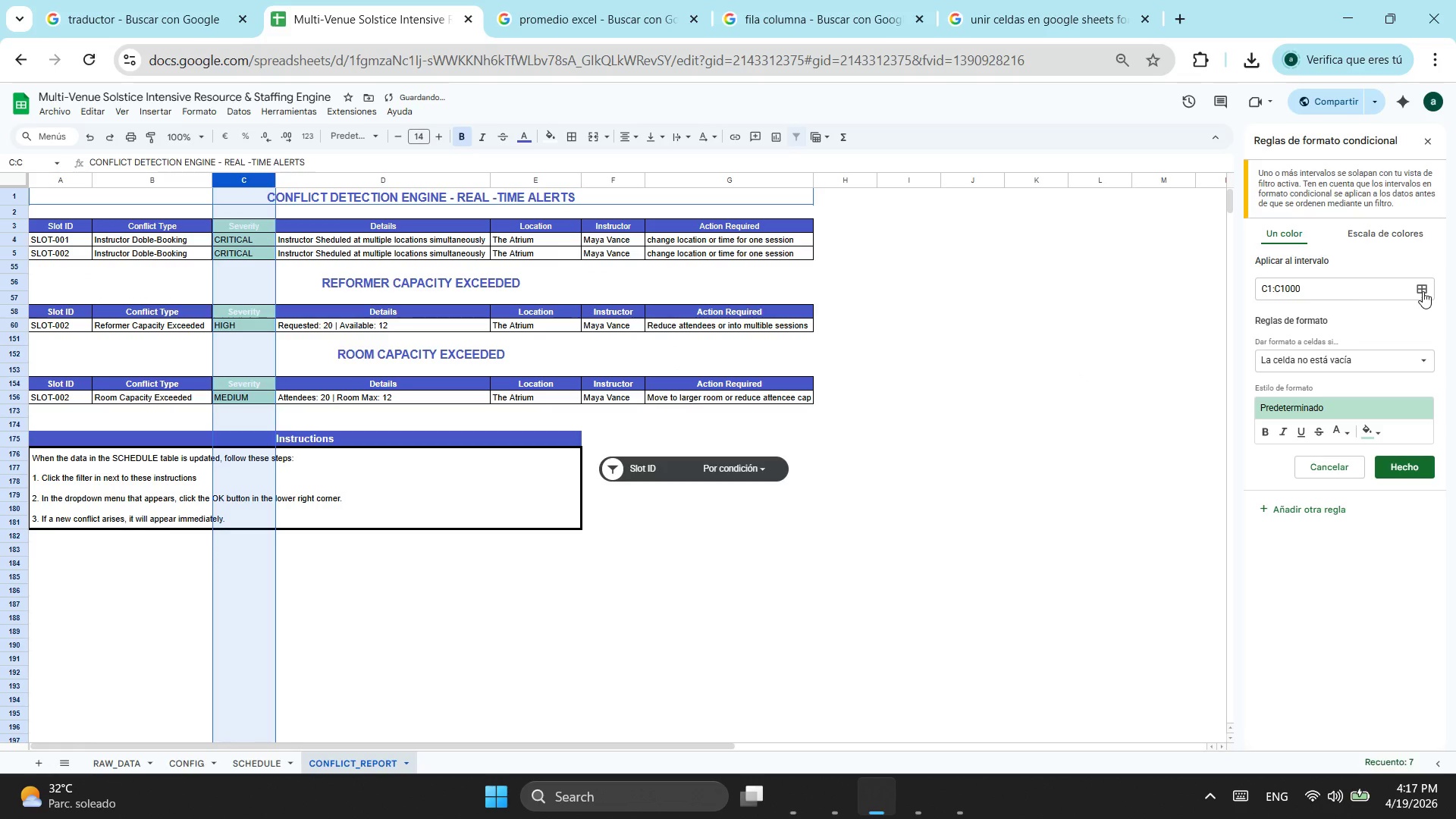 
double_click([1339, 291])
 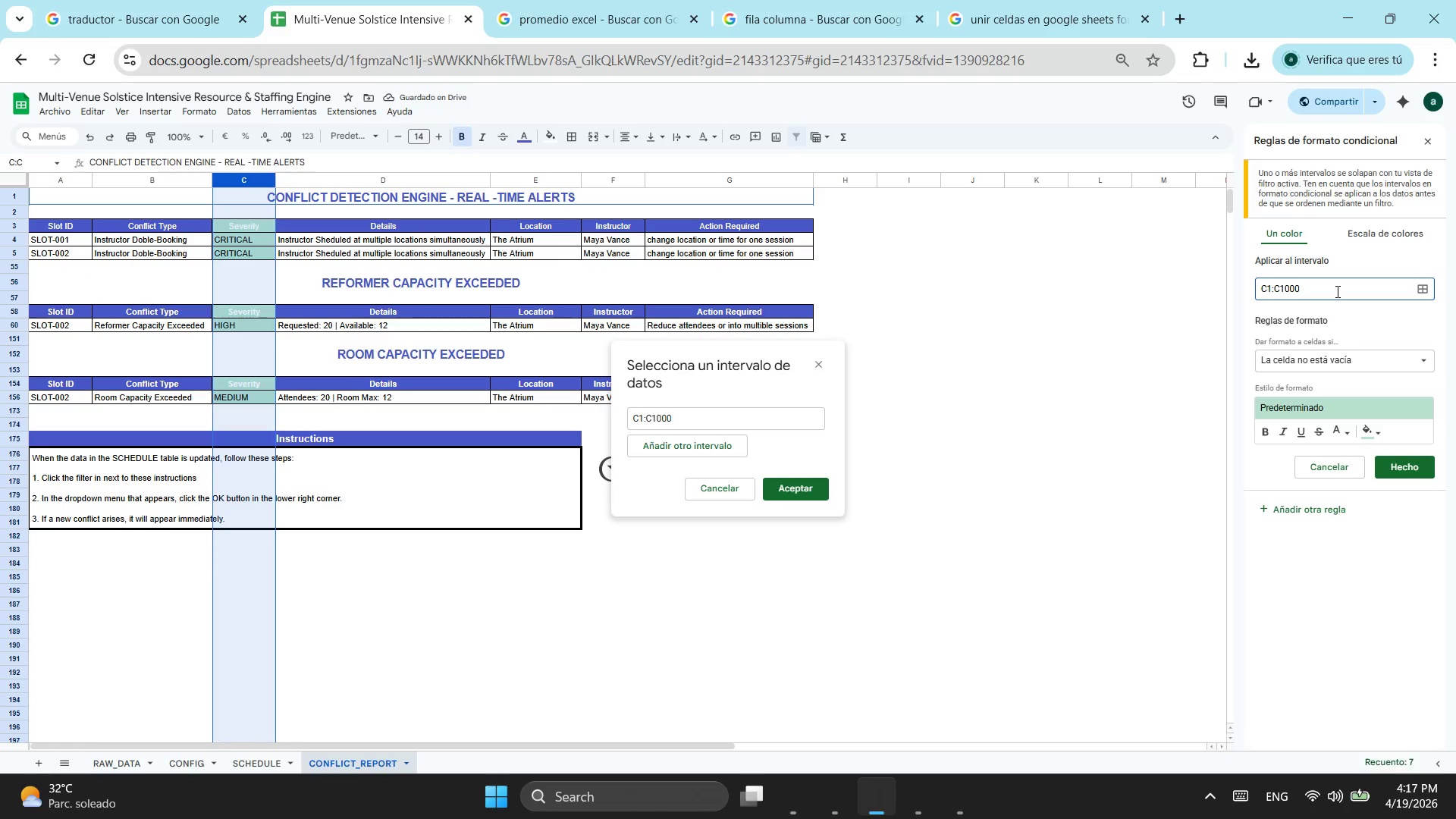 
key(Backspace)
 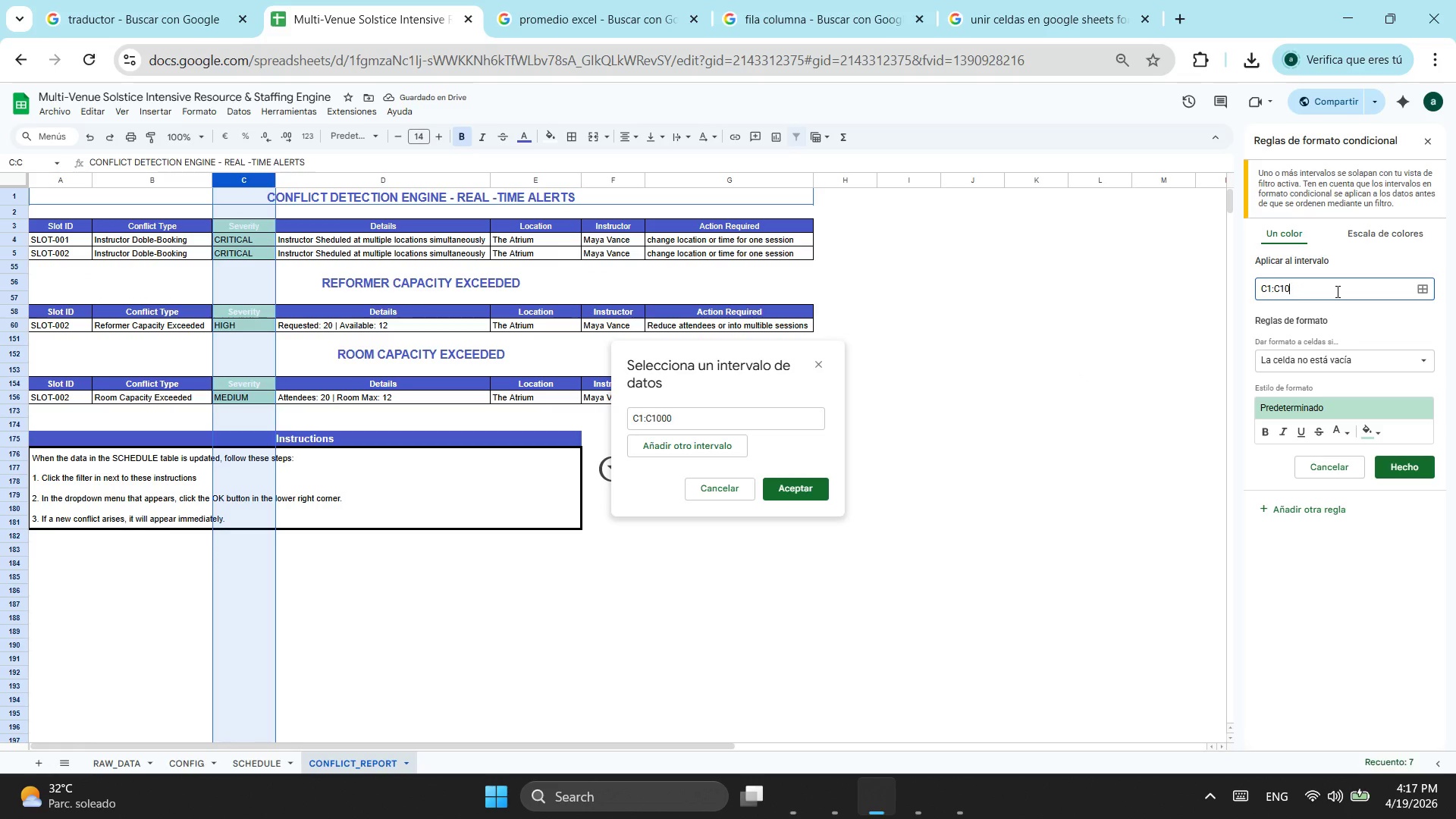 
key(Backspace)
 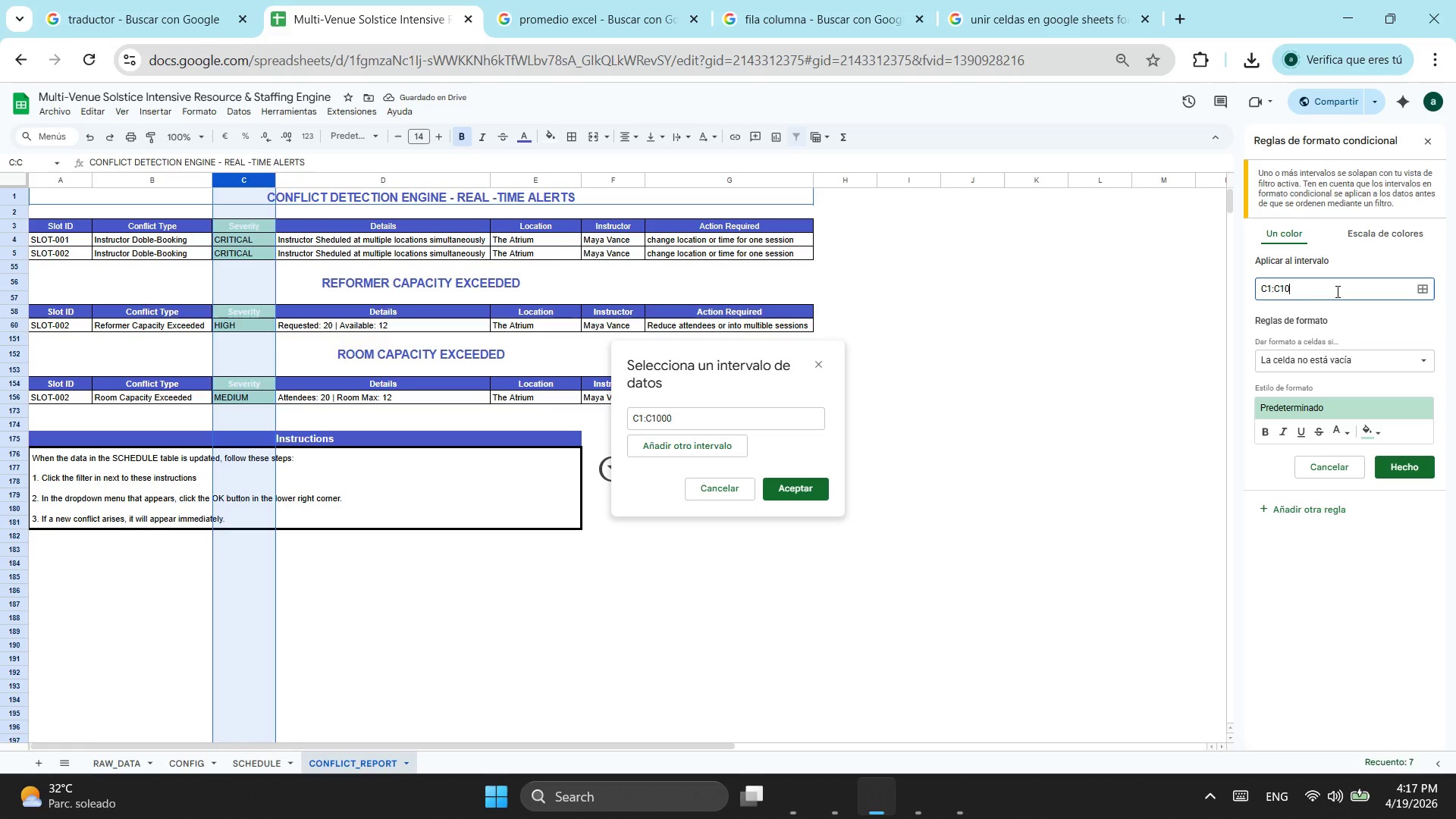 
key(Backspace)
 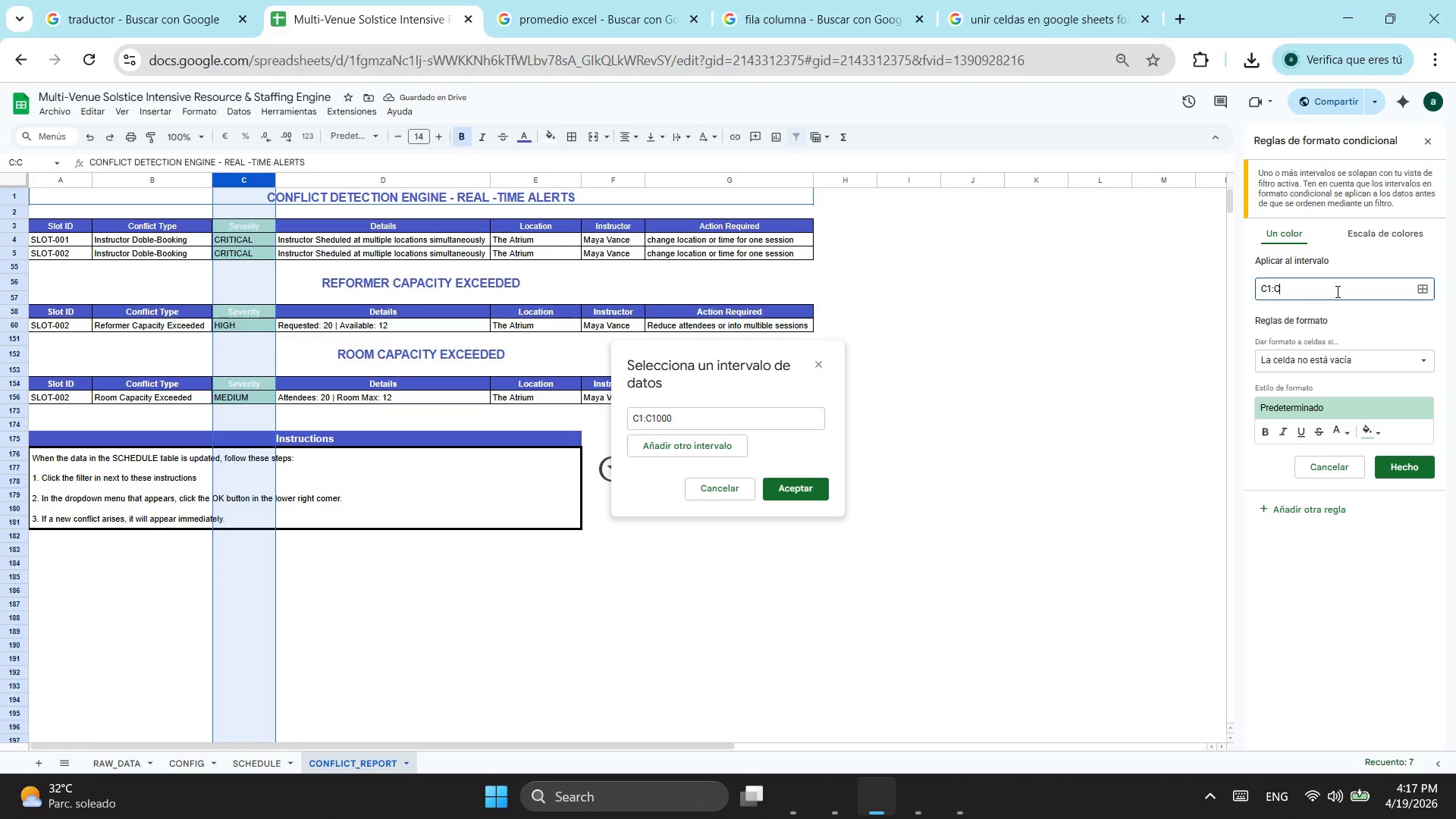 
key(Backspace)
 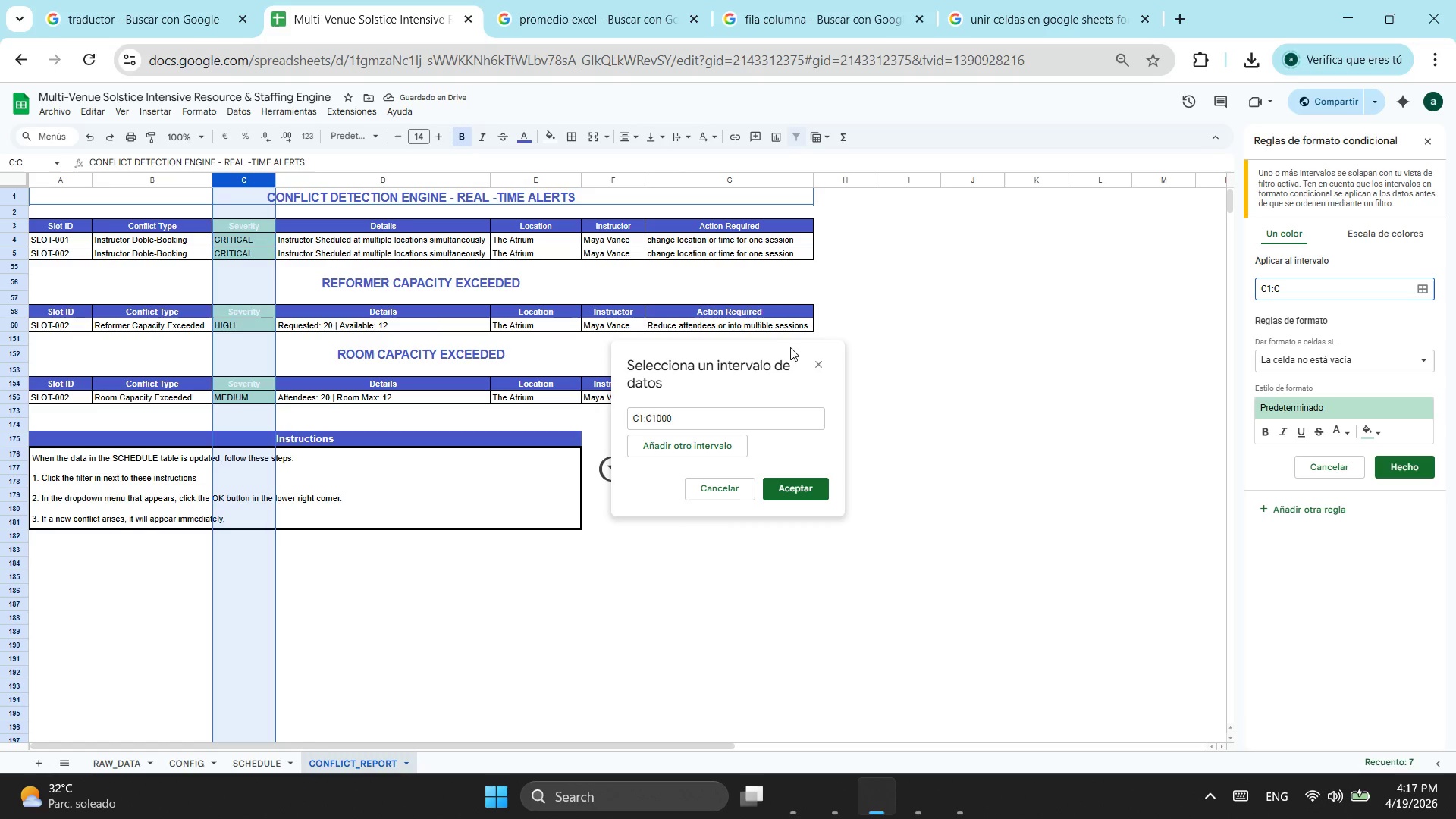 
left_click([813, 359])
 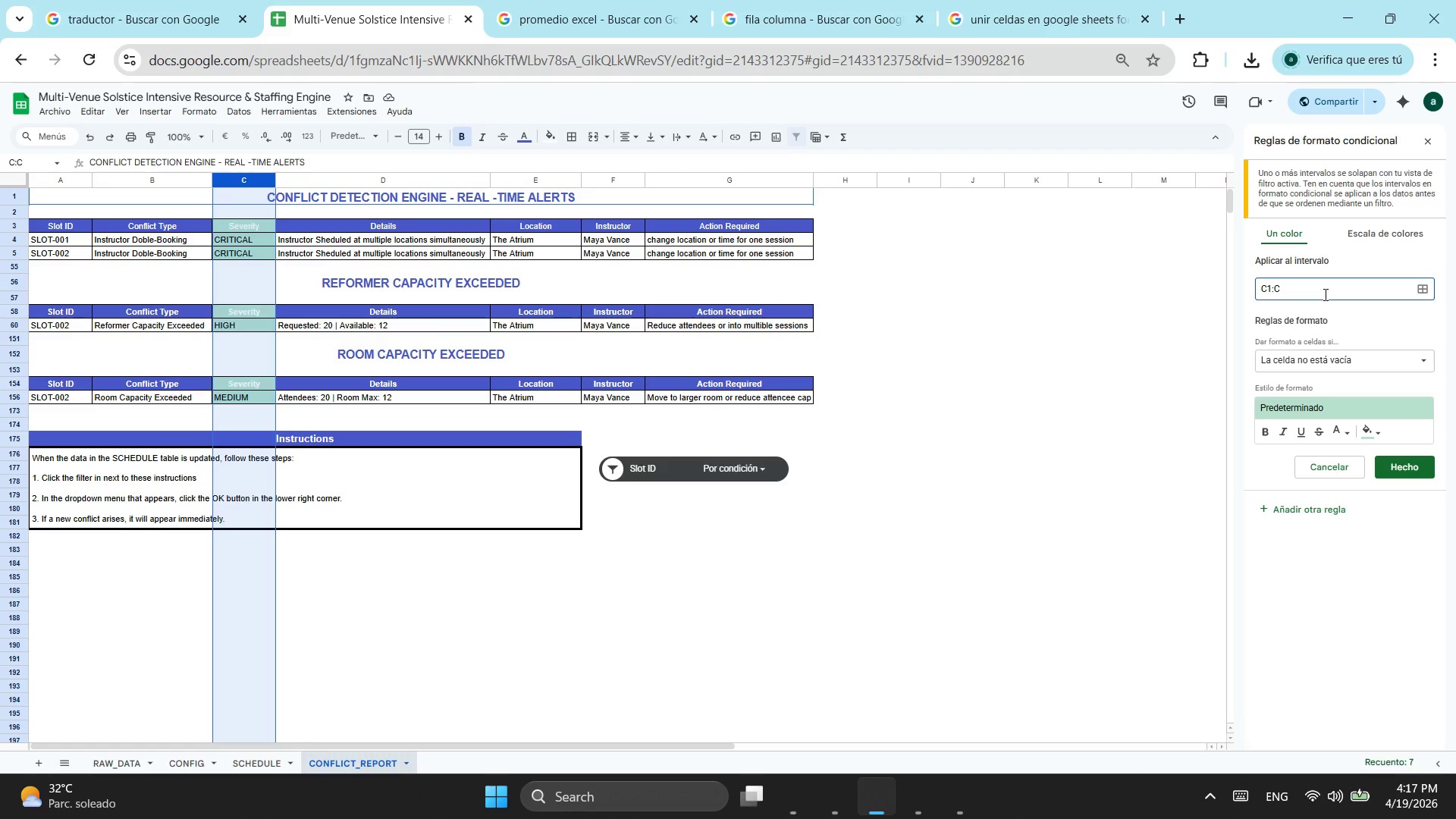 
wait(13.91)
 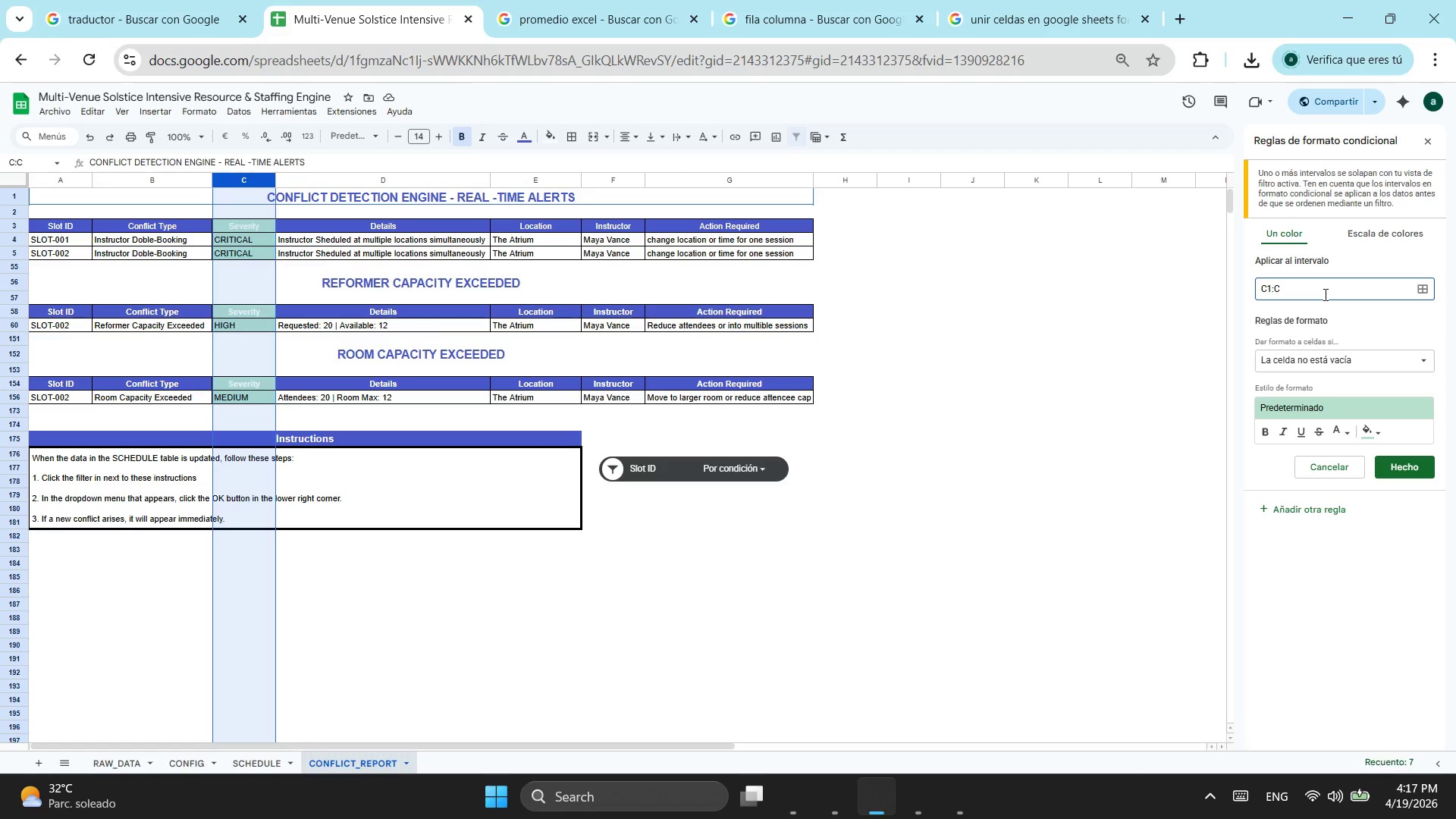 
type(70)
 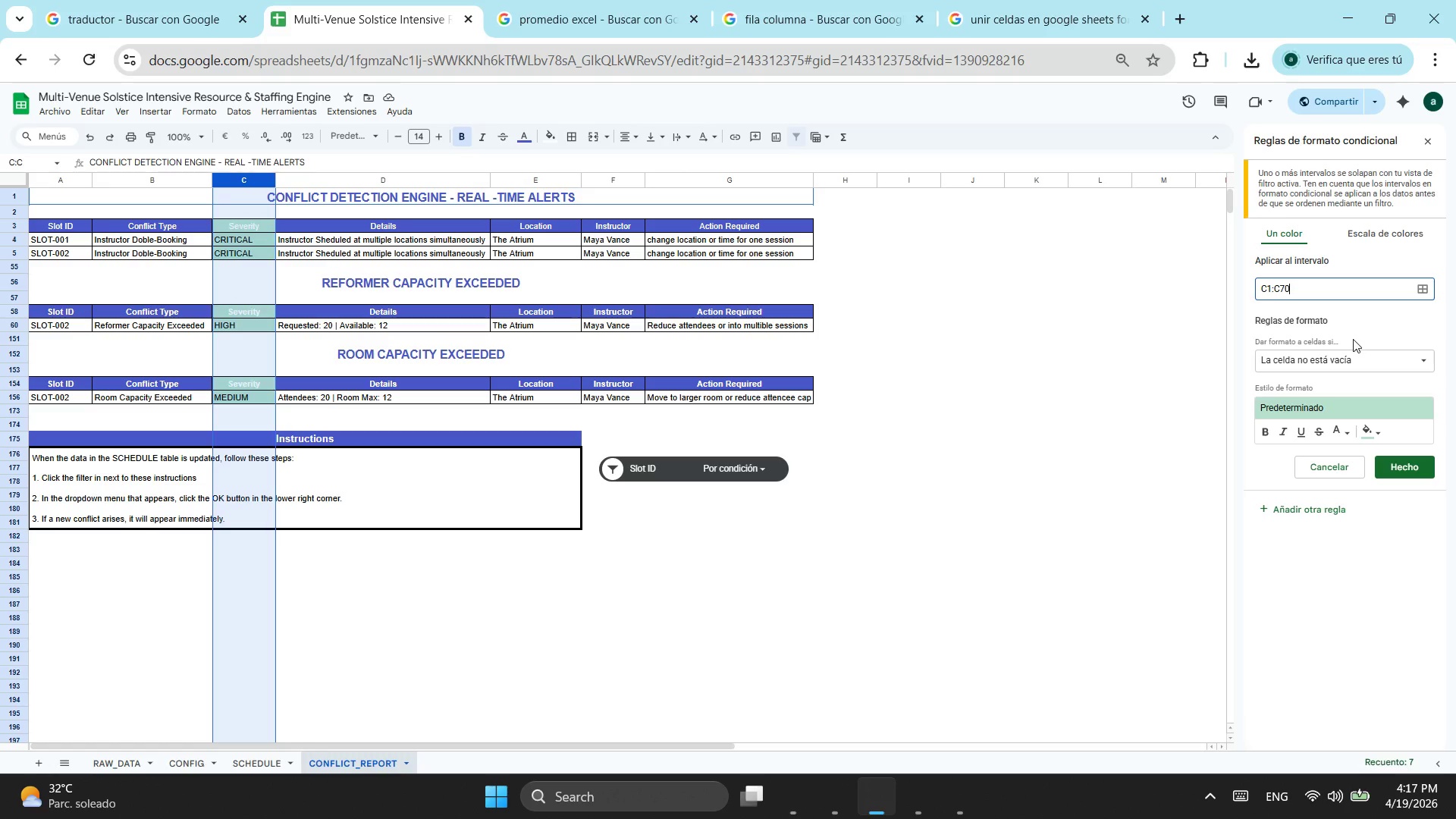 
left_click([1379, 370])
 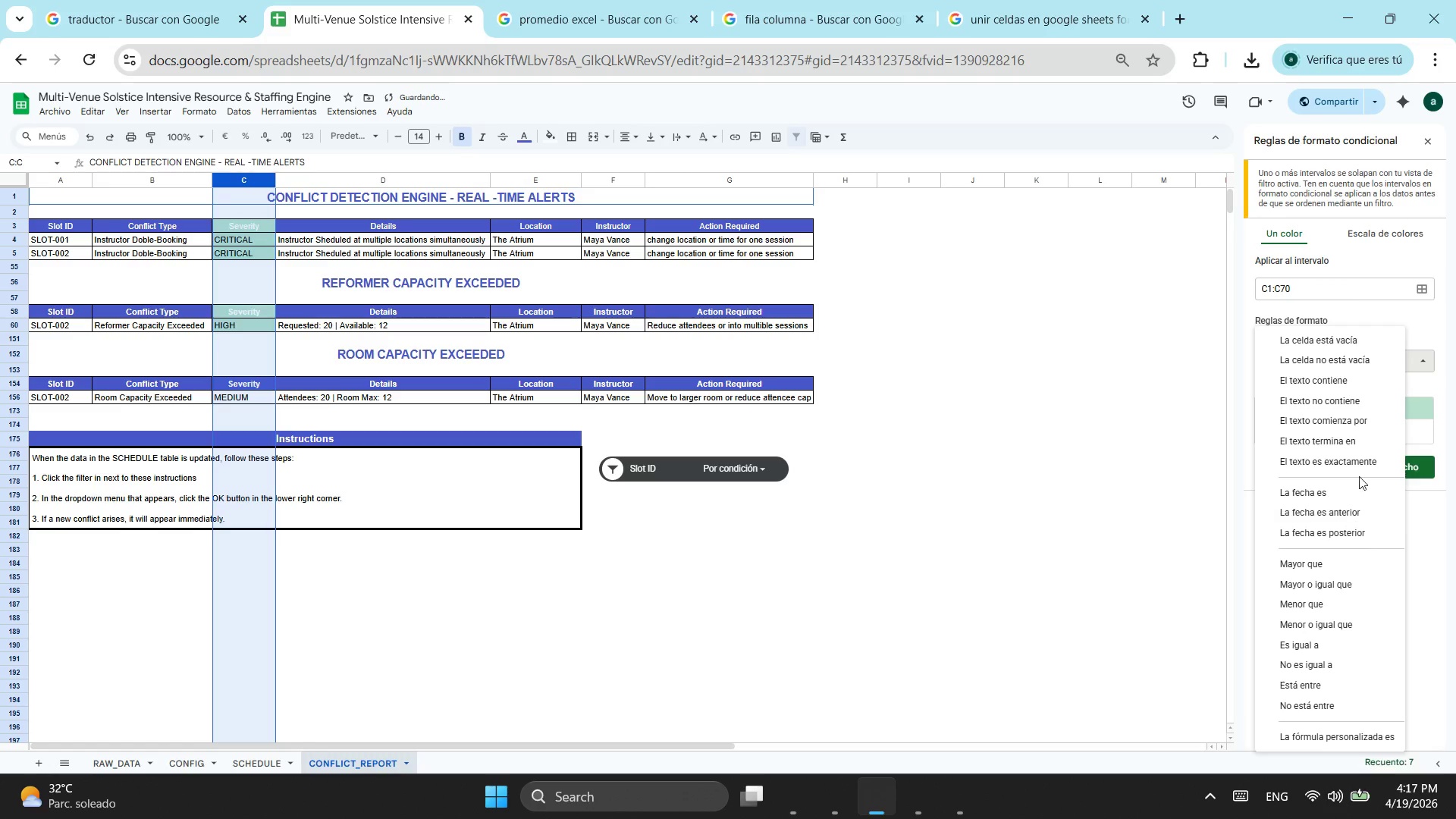 
left_click([1364, 465])
 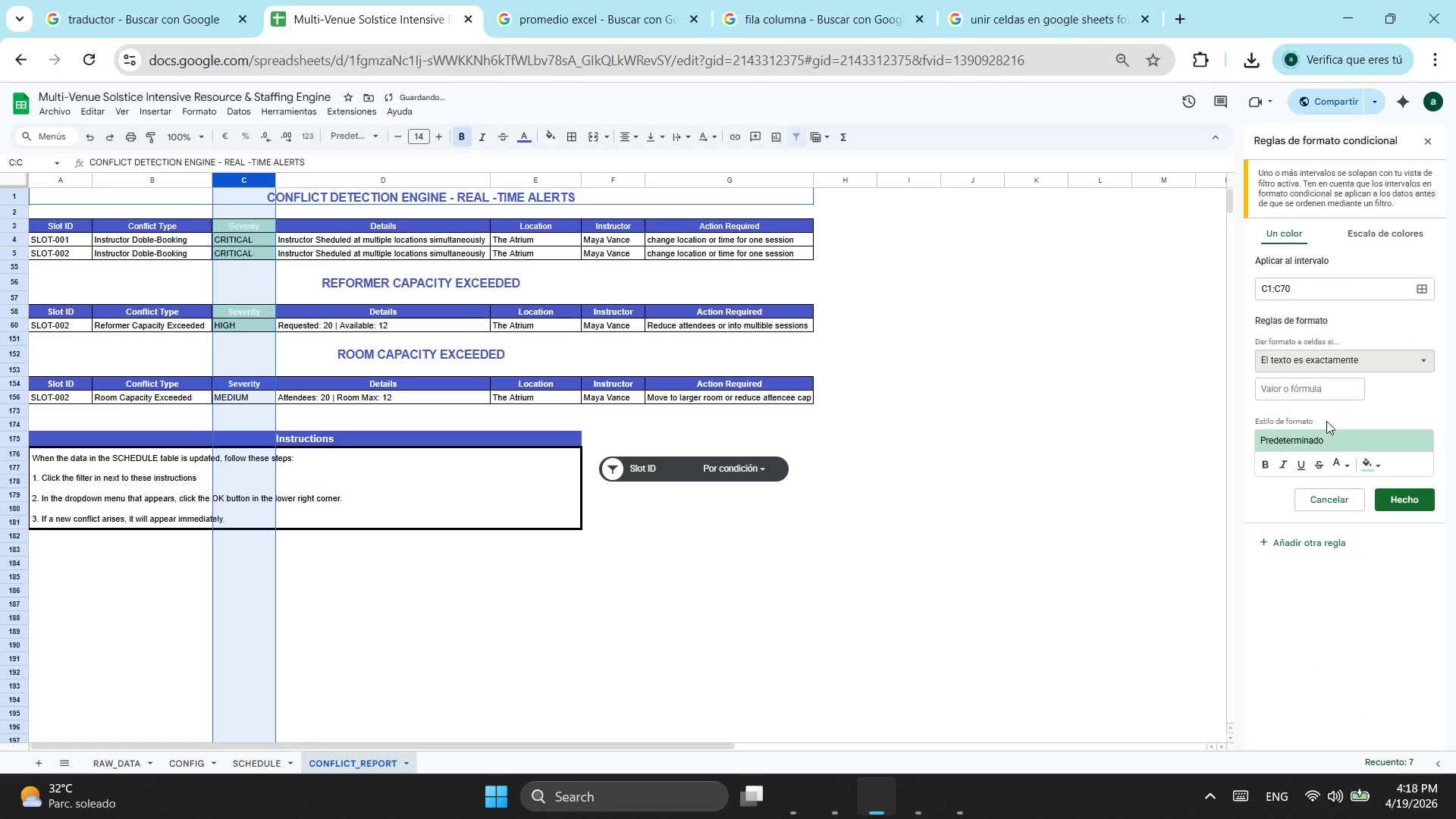 
left_click([1303, 379])
 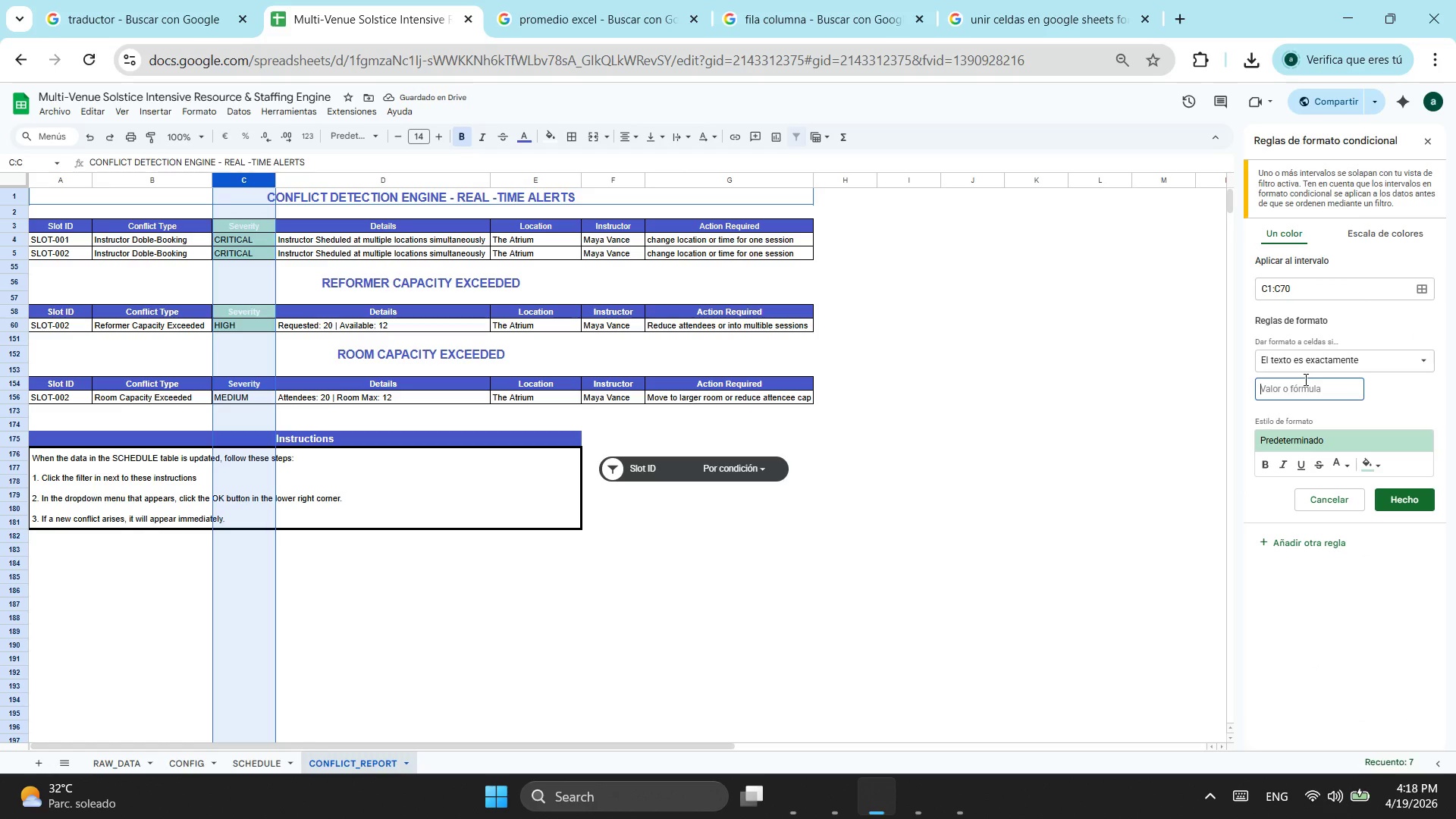 
type(critical)
 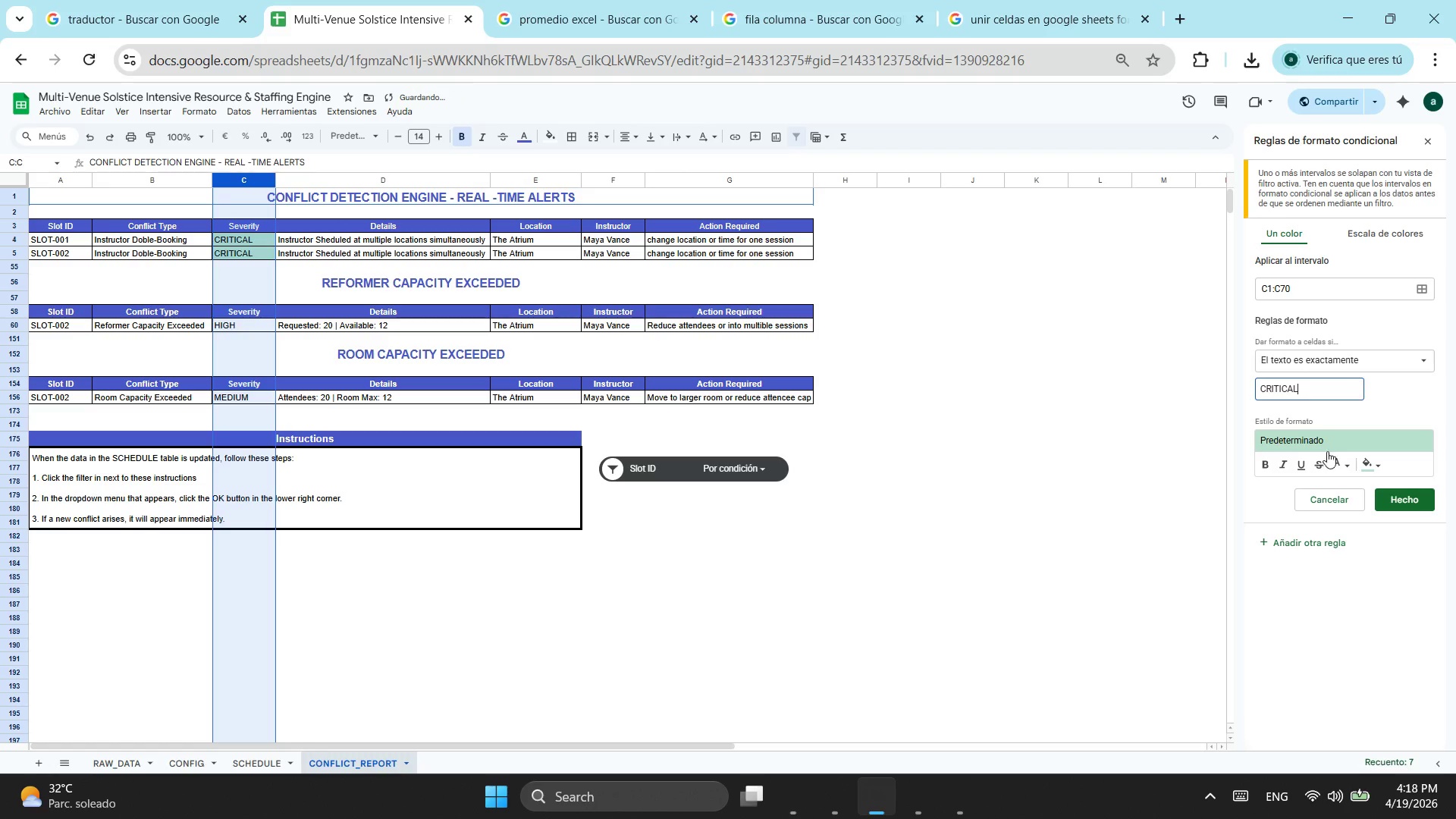 
left_click([1380, 462])
 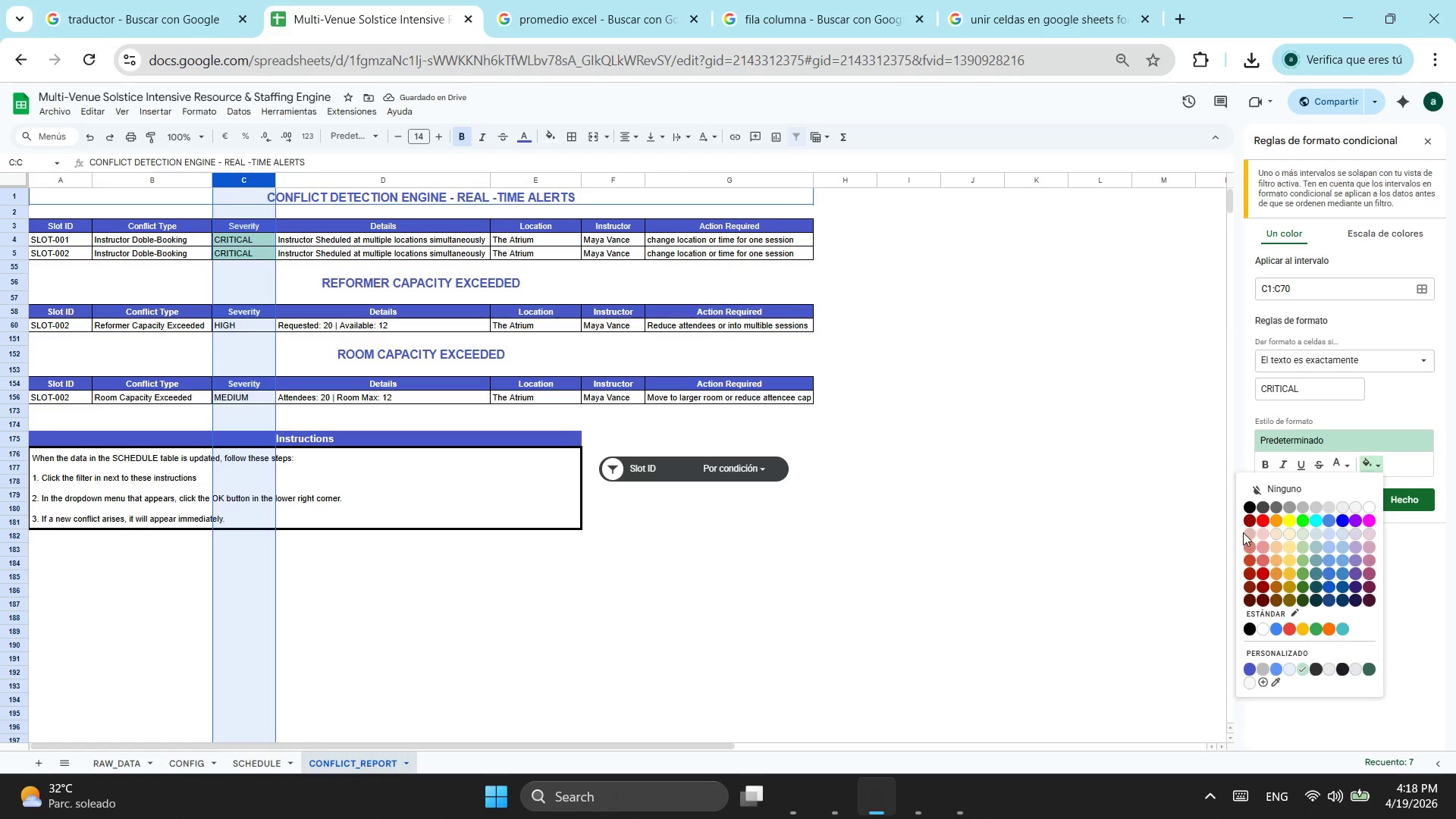 
left_click([1263, 520])
 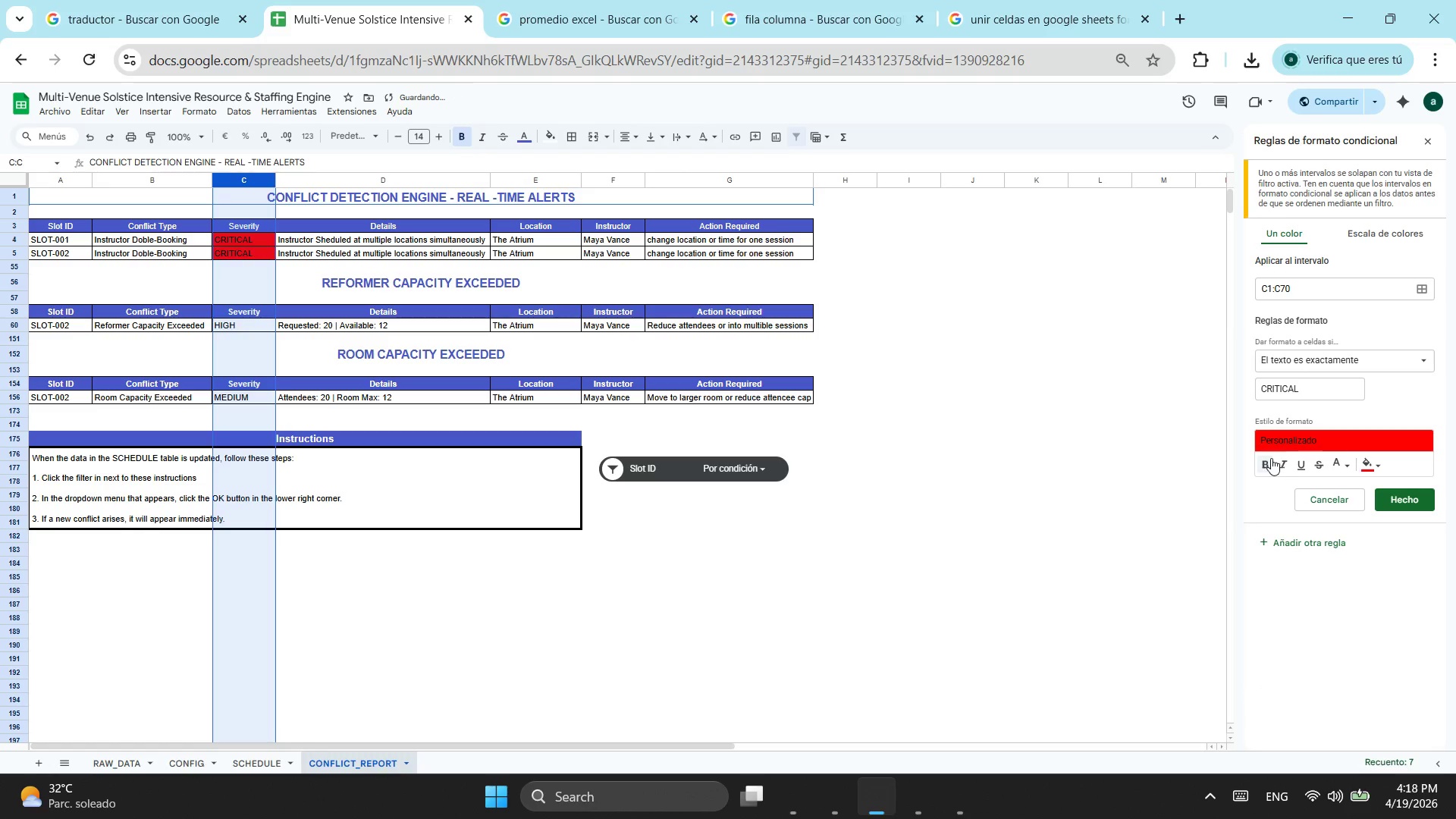 
left_click([1266, 459])
 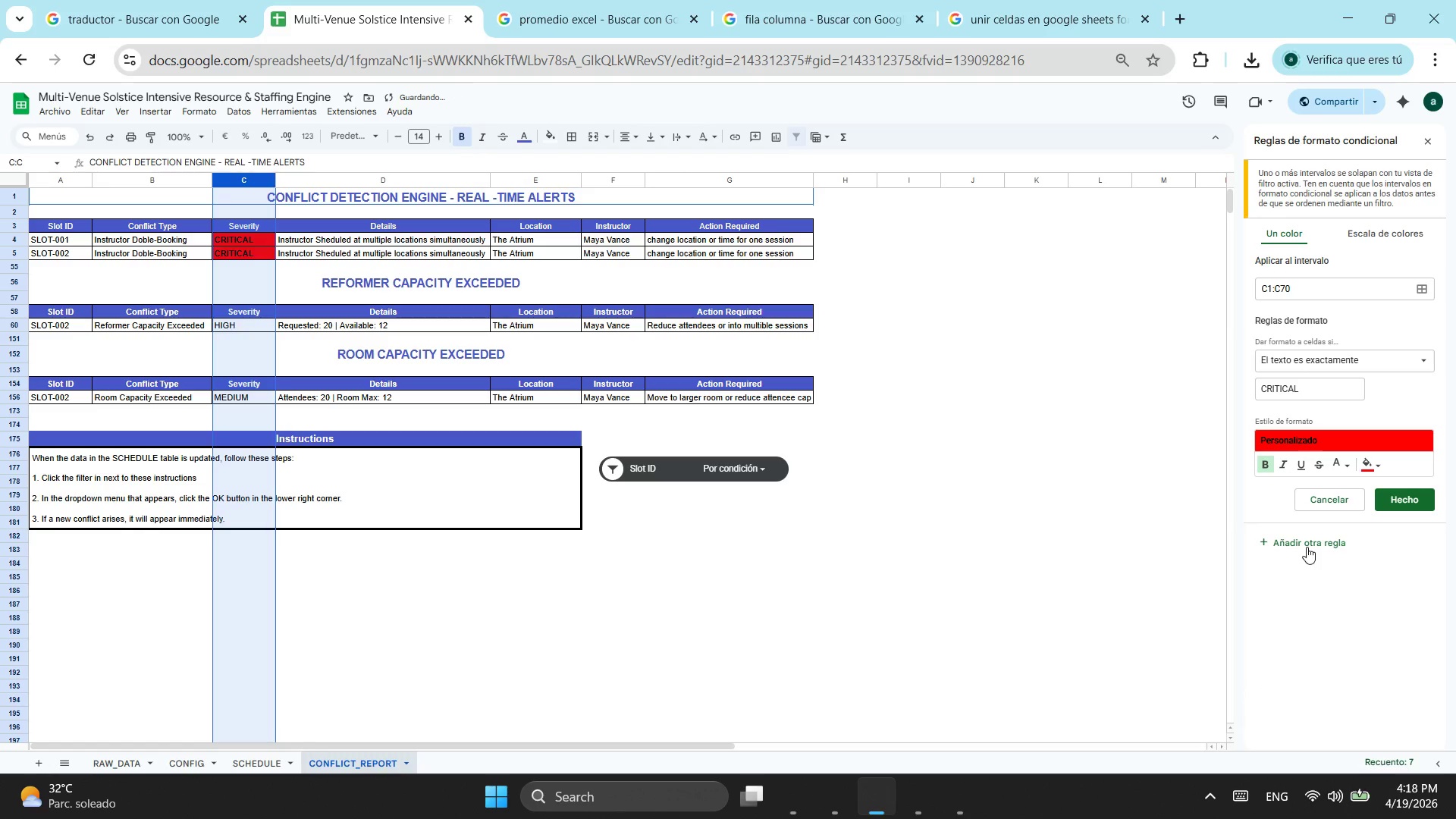 
left_click([1307, 547])
 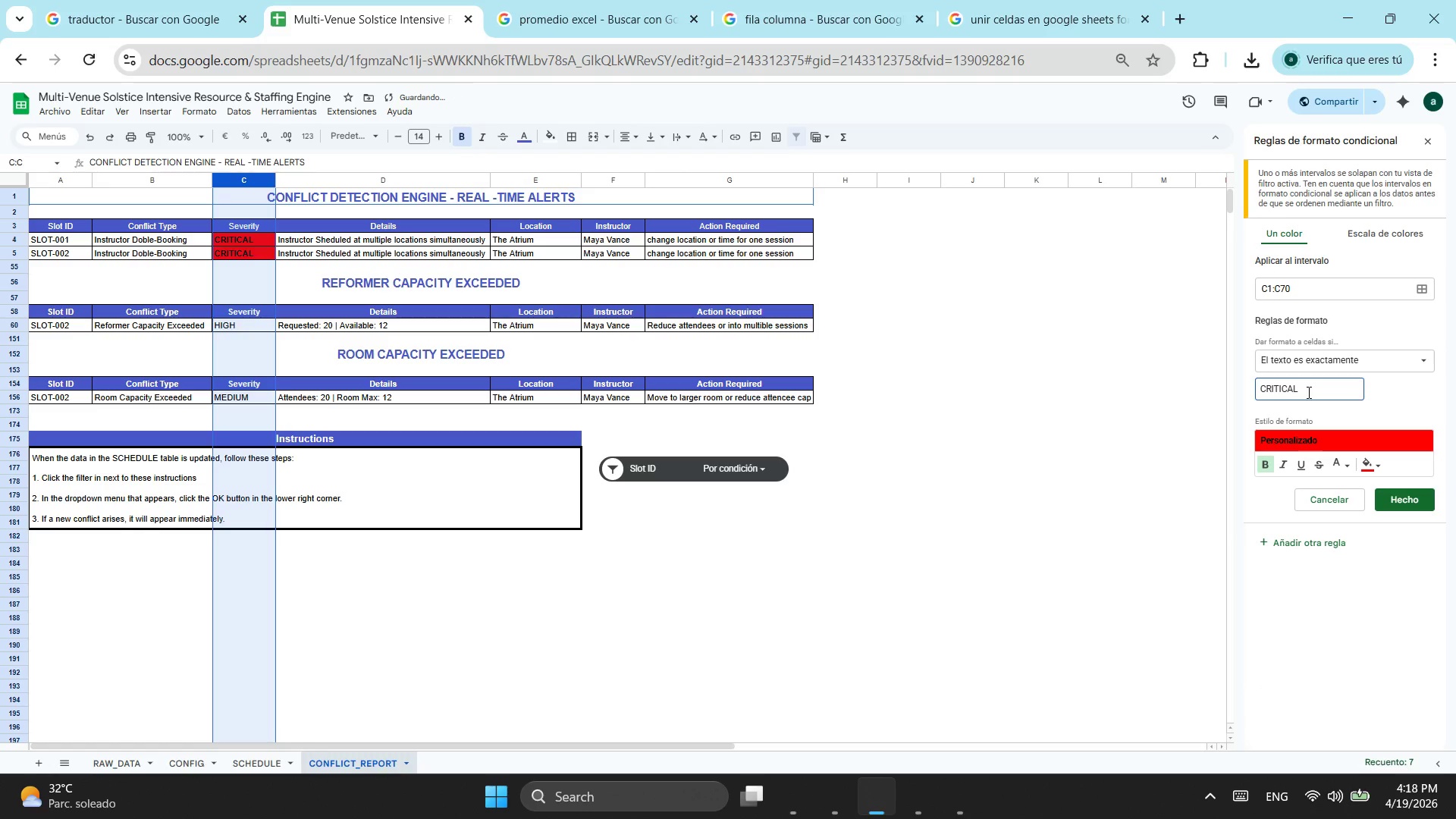 
hold_key(key=Backspace, duration=0.7)
 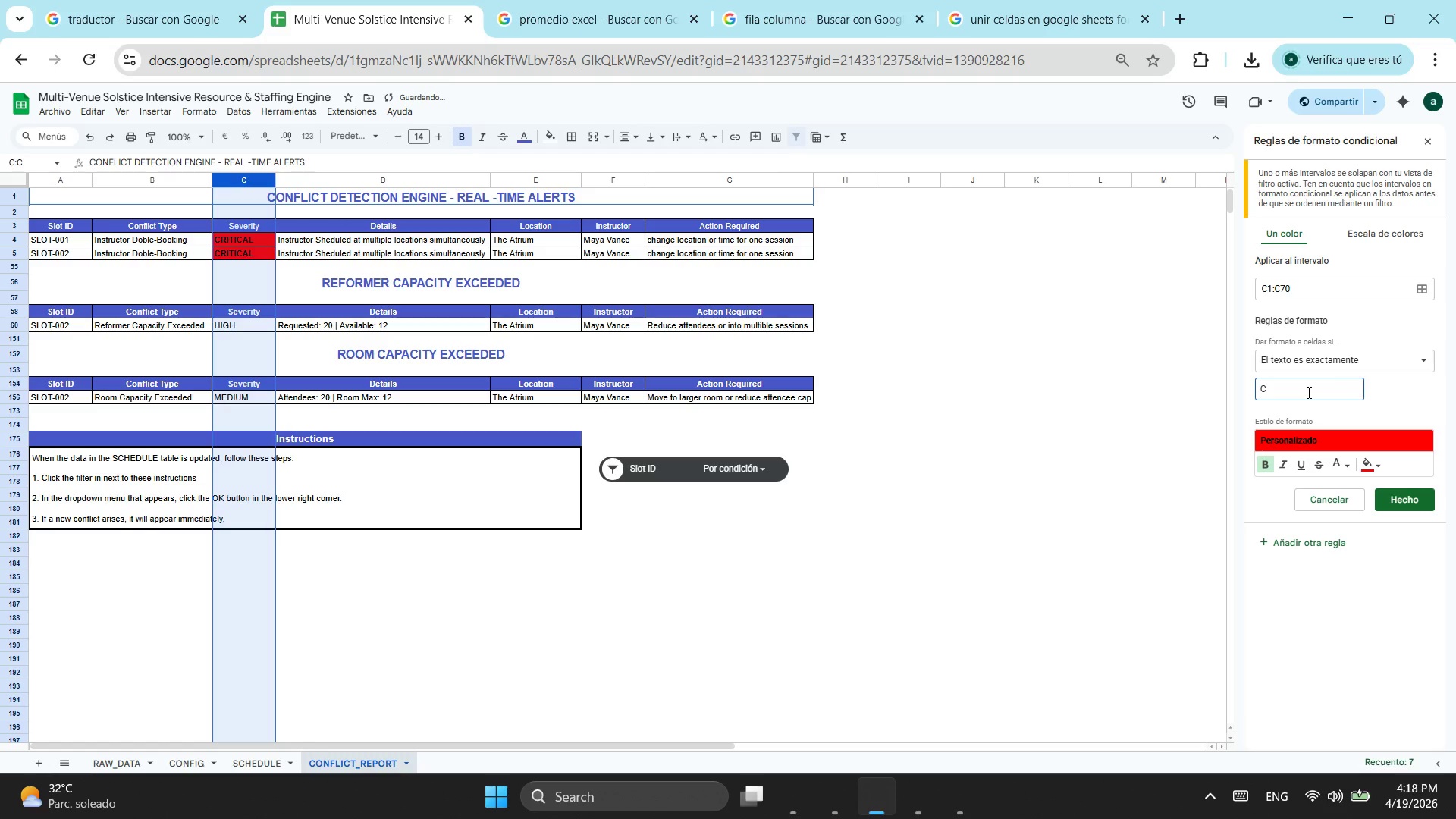 
key(Backspace)
type(high)
 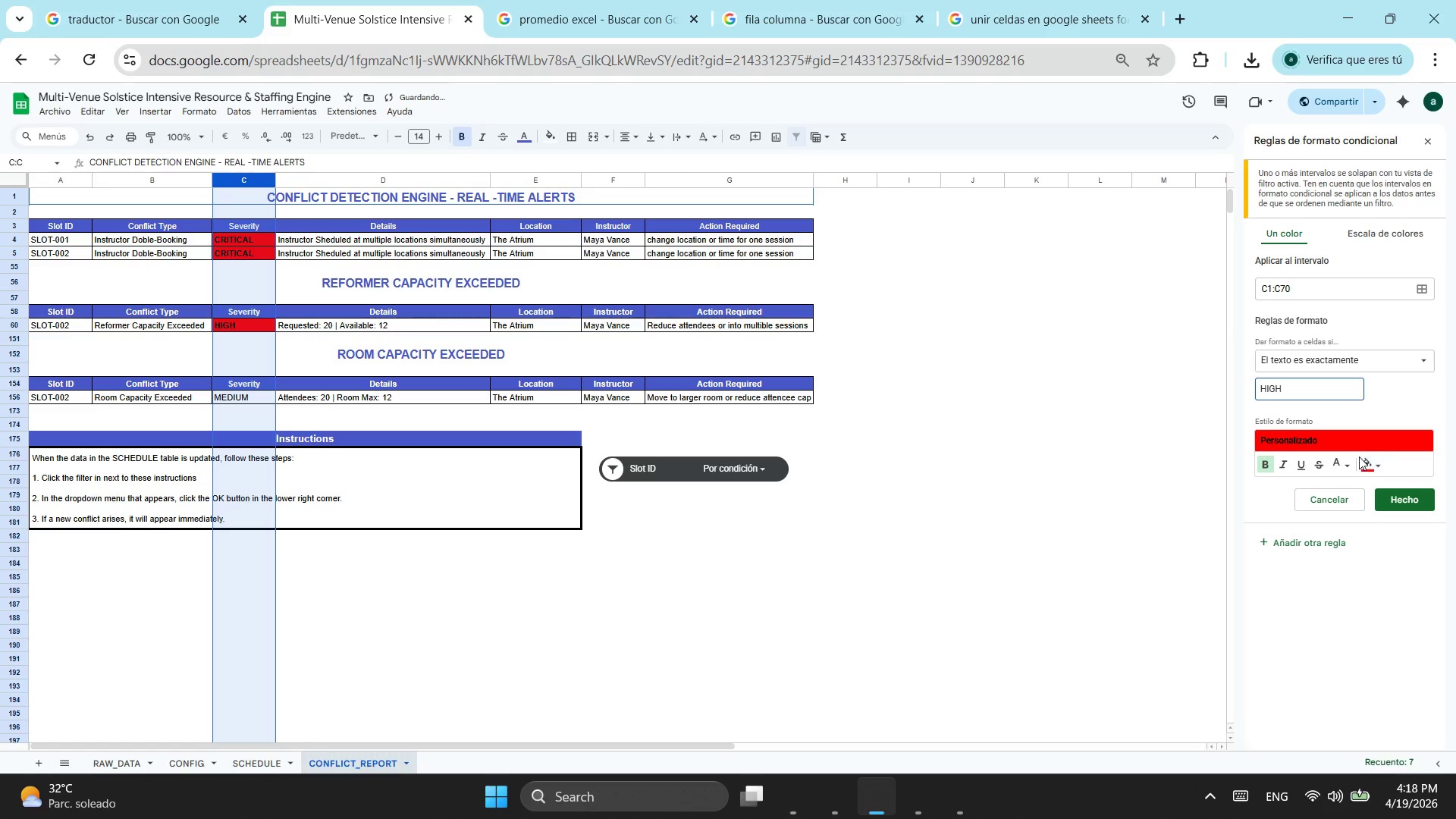 
double_click([1373, 467])
 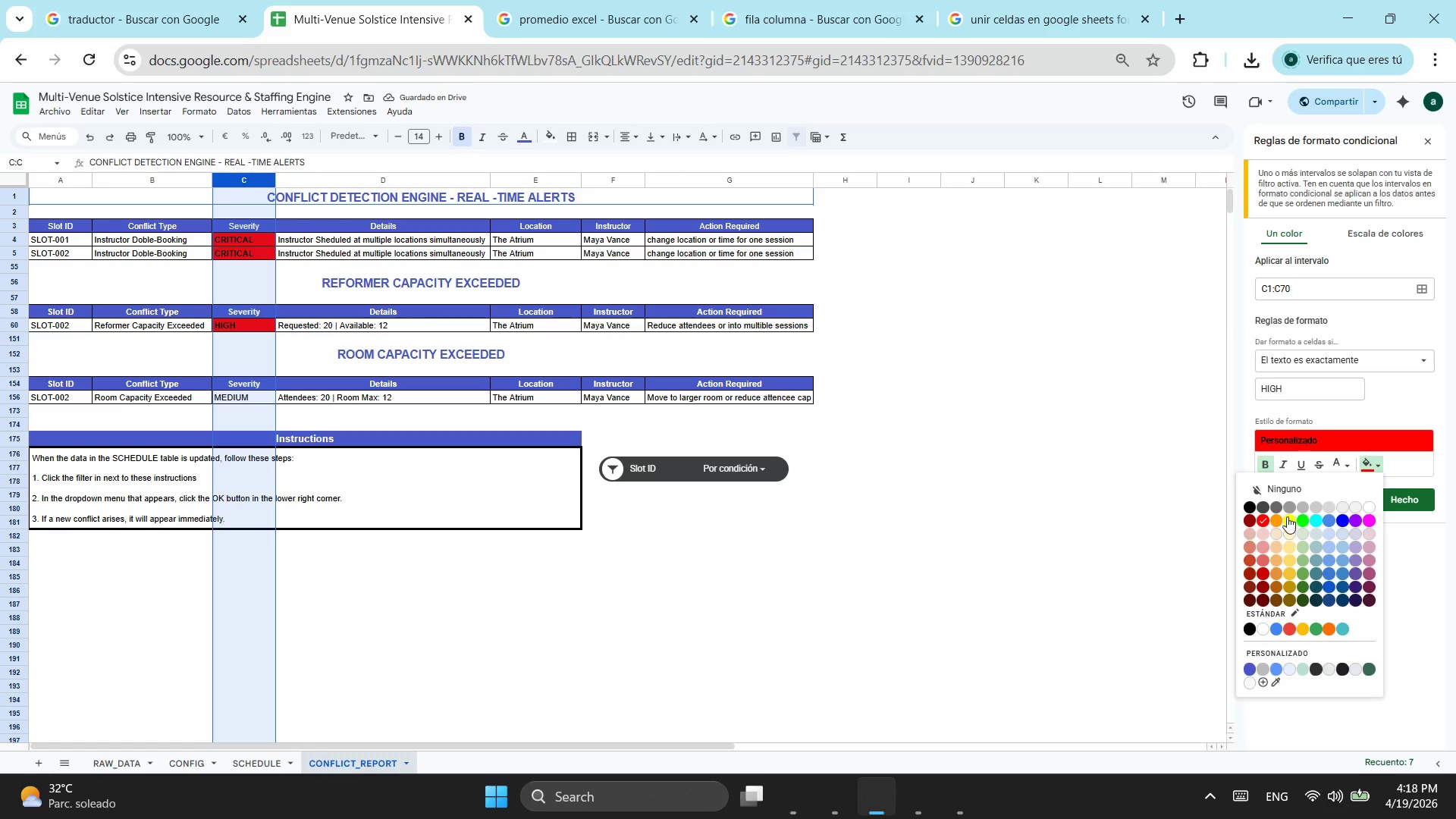 
left_click([1279, 516])
 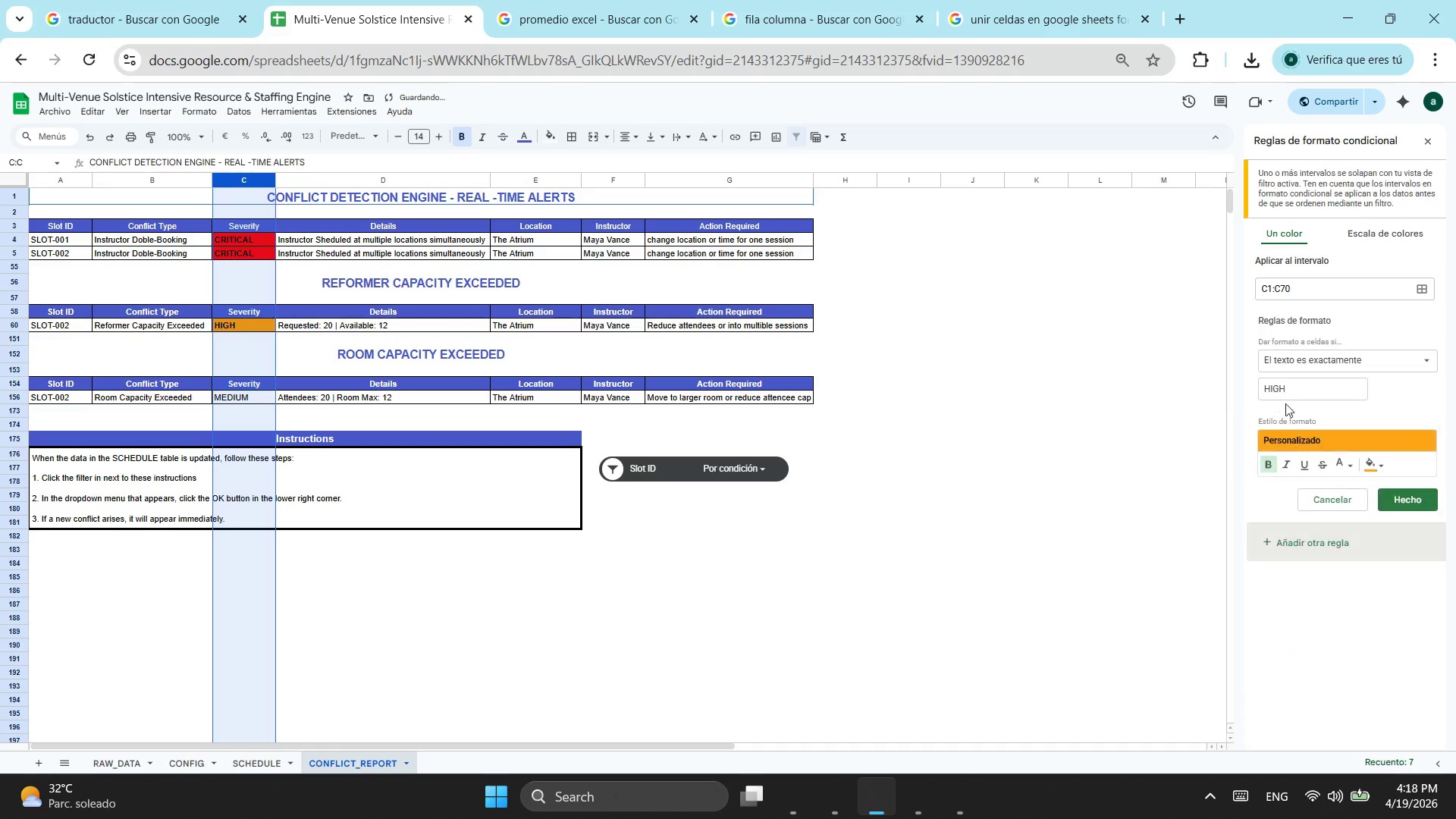 
left_click_drag(start_coordinate=[1309, 391], to_coordinate=[1238, 404])
 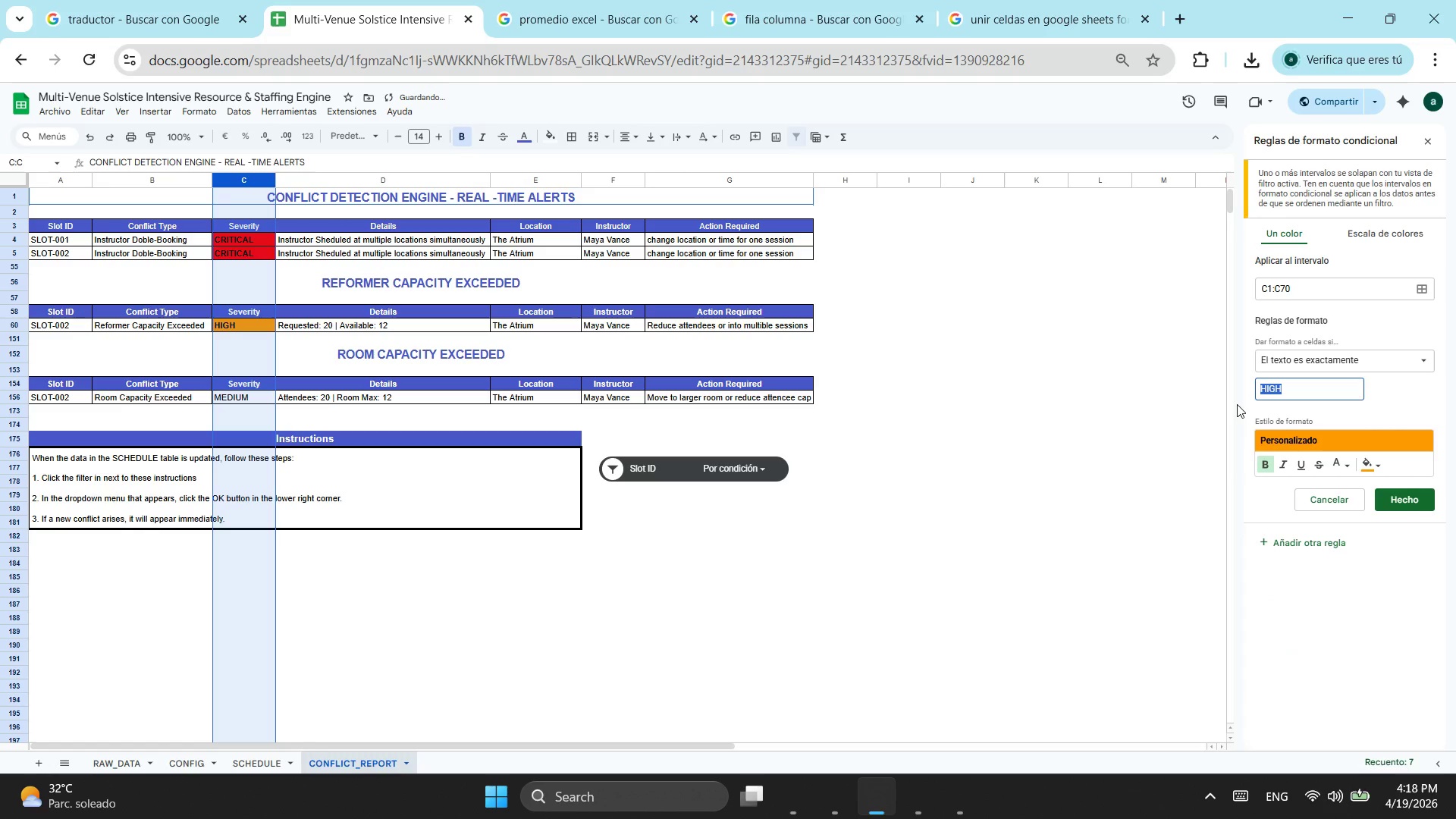 
type(medu)
key(Backspace)
type(ium)
 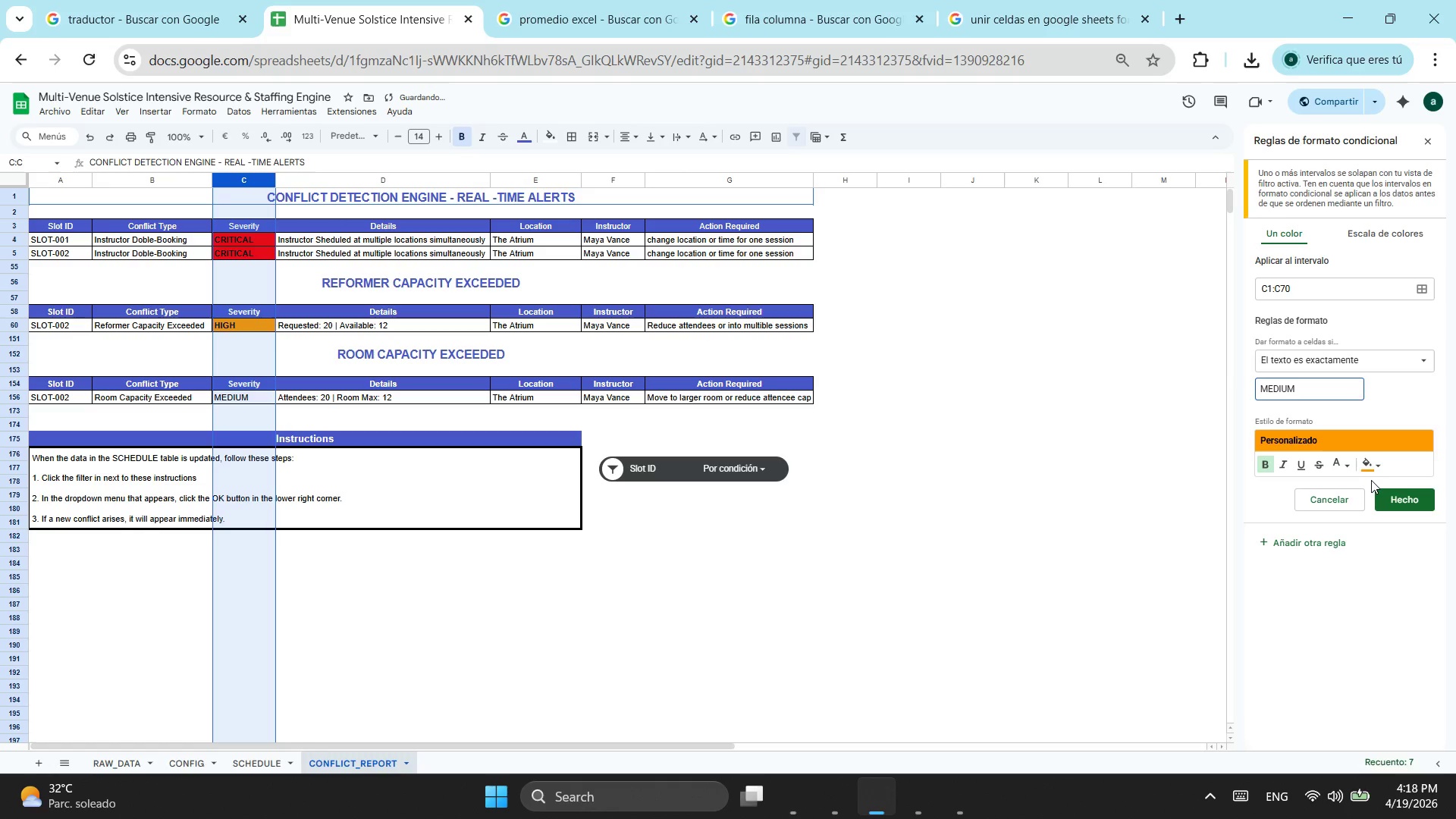 
left_click([1372, 459])
 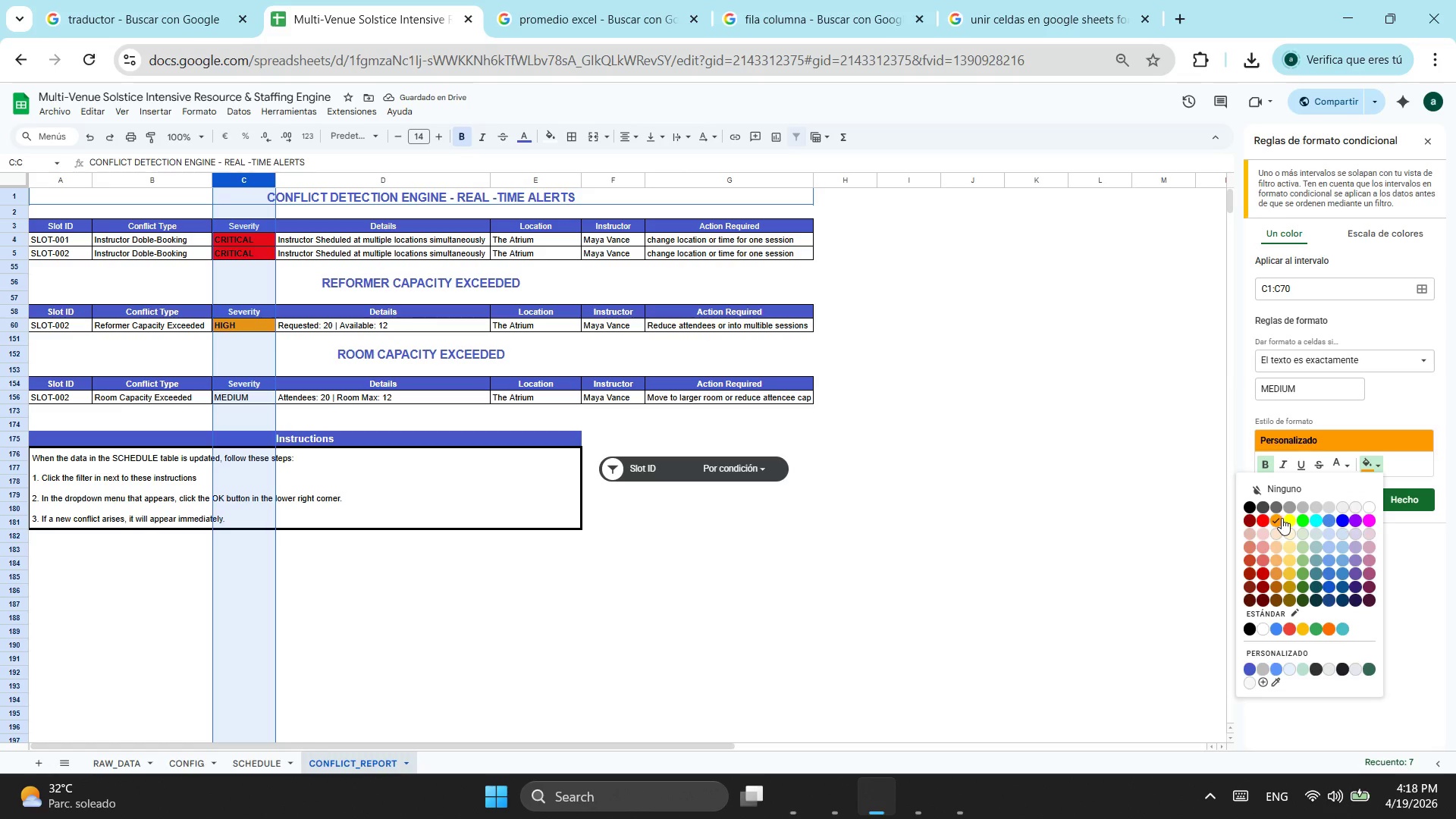 
left_click([1294, 518])
 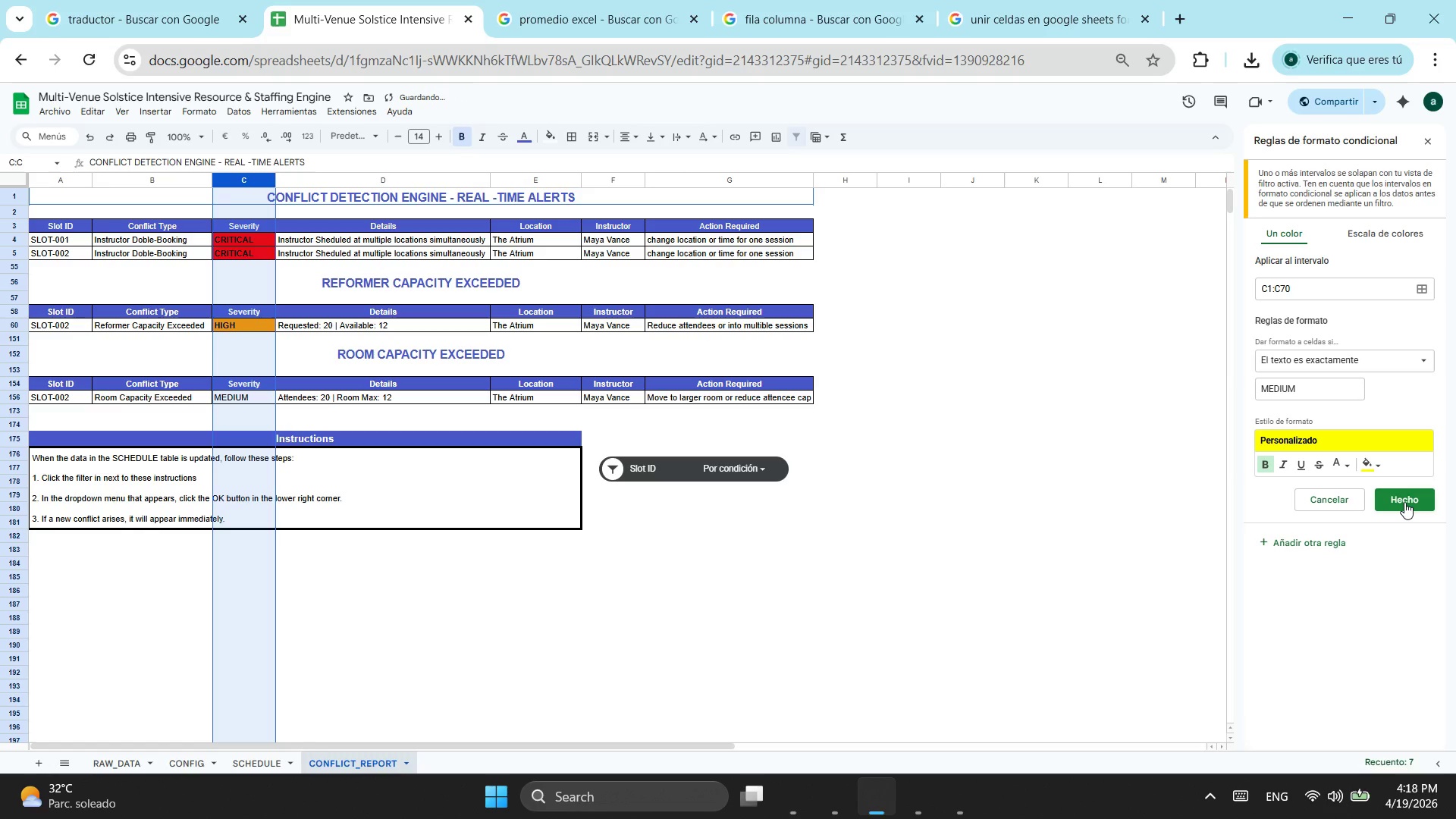 
left_click([1404, 502])
 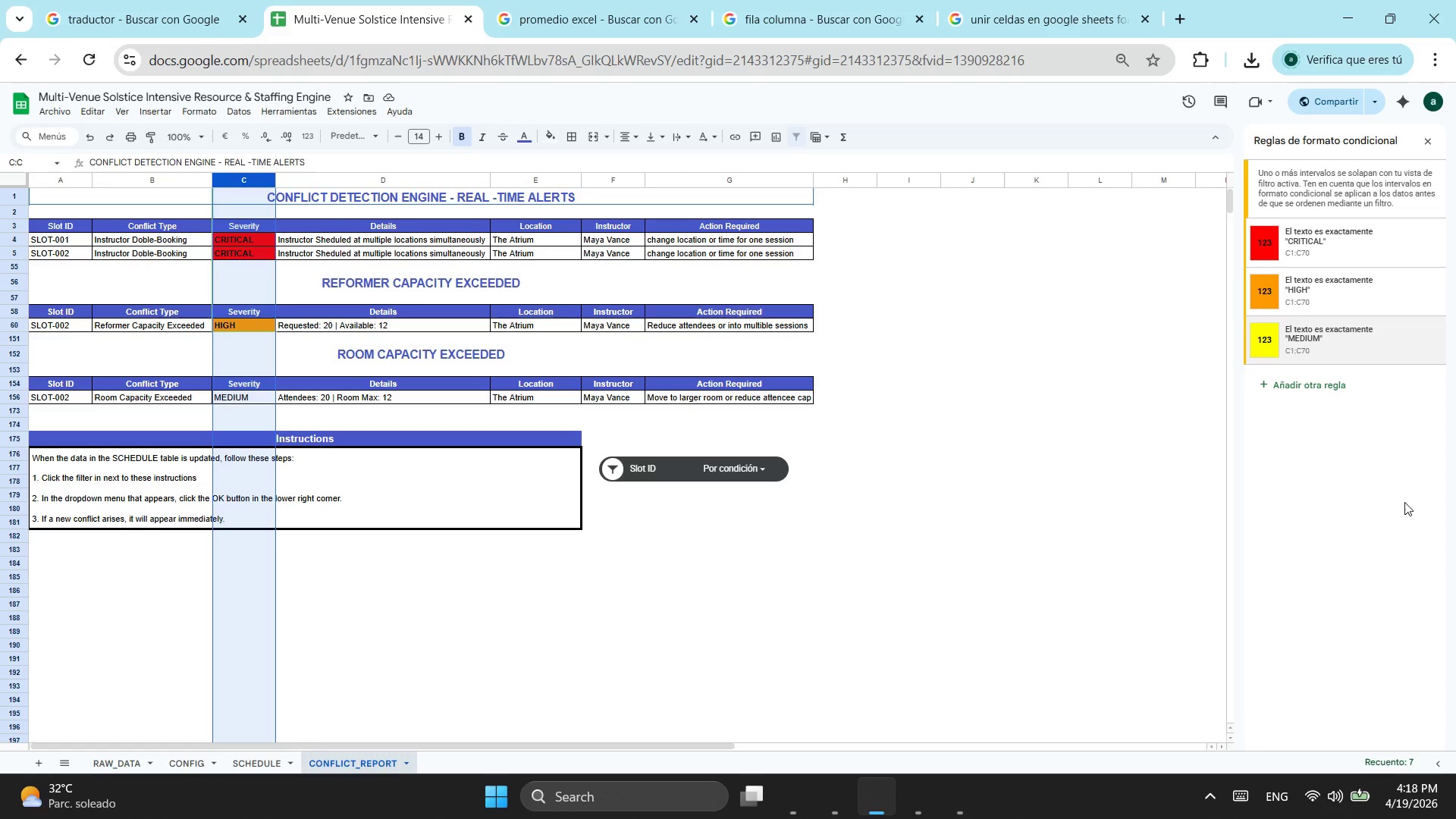 
wait(7.89)
 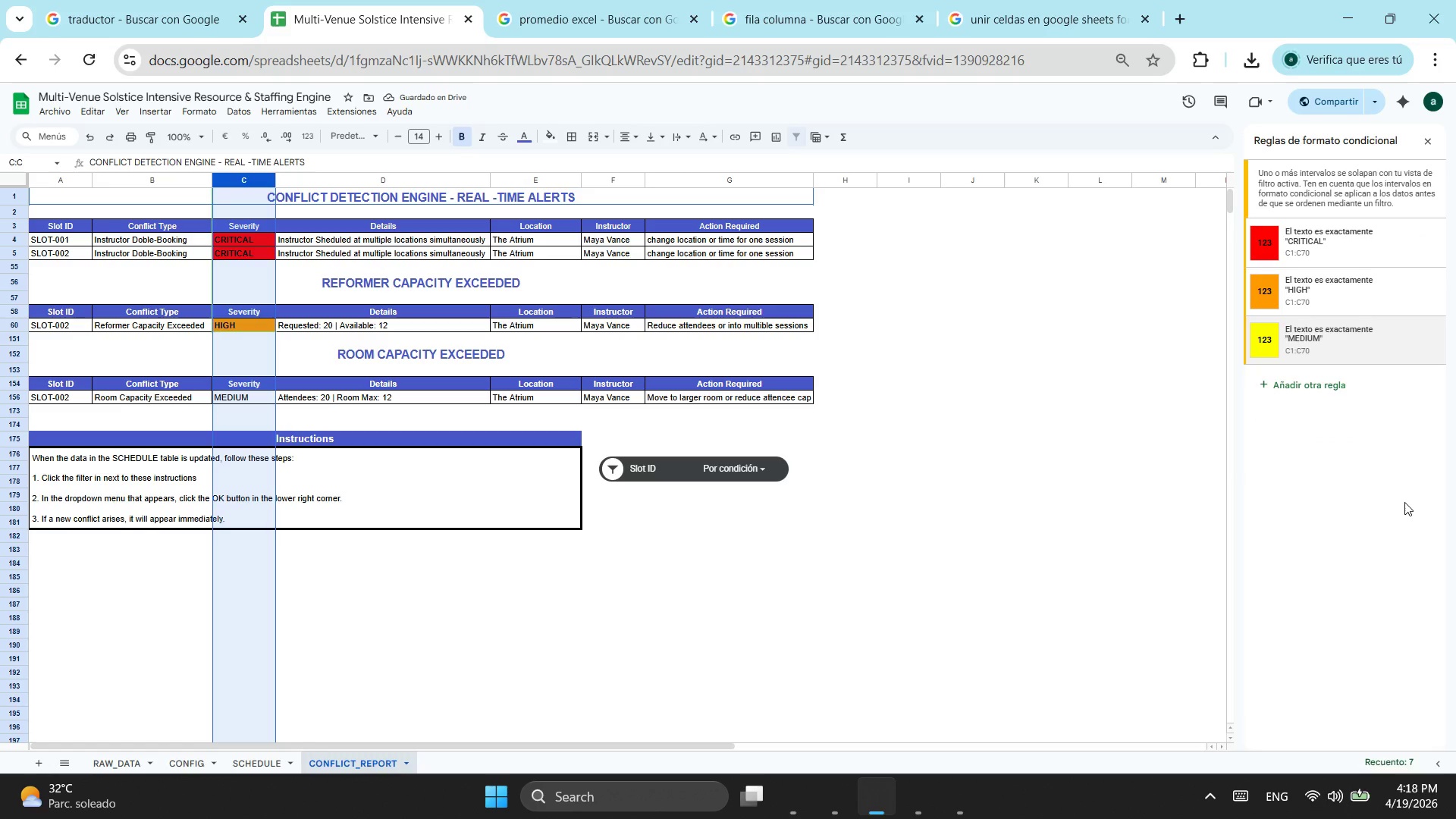 
left_click([1334, 340])
 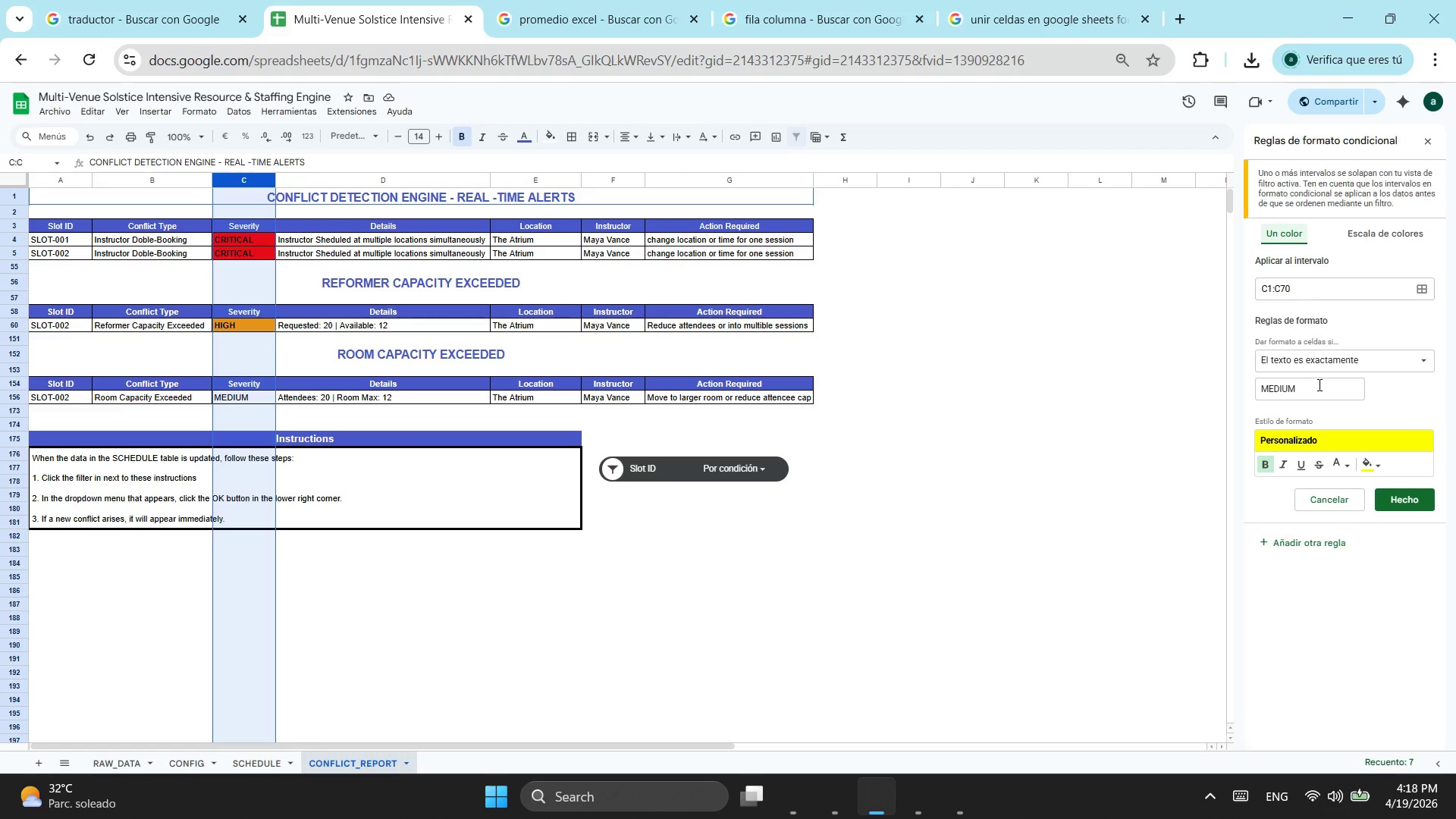 
wait(6.52)
 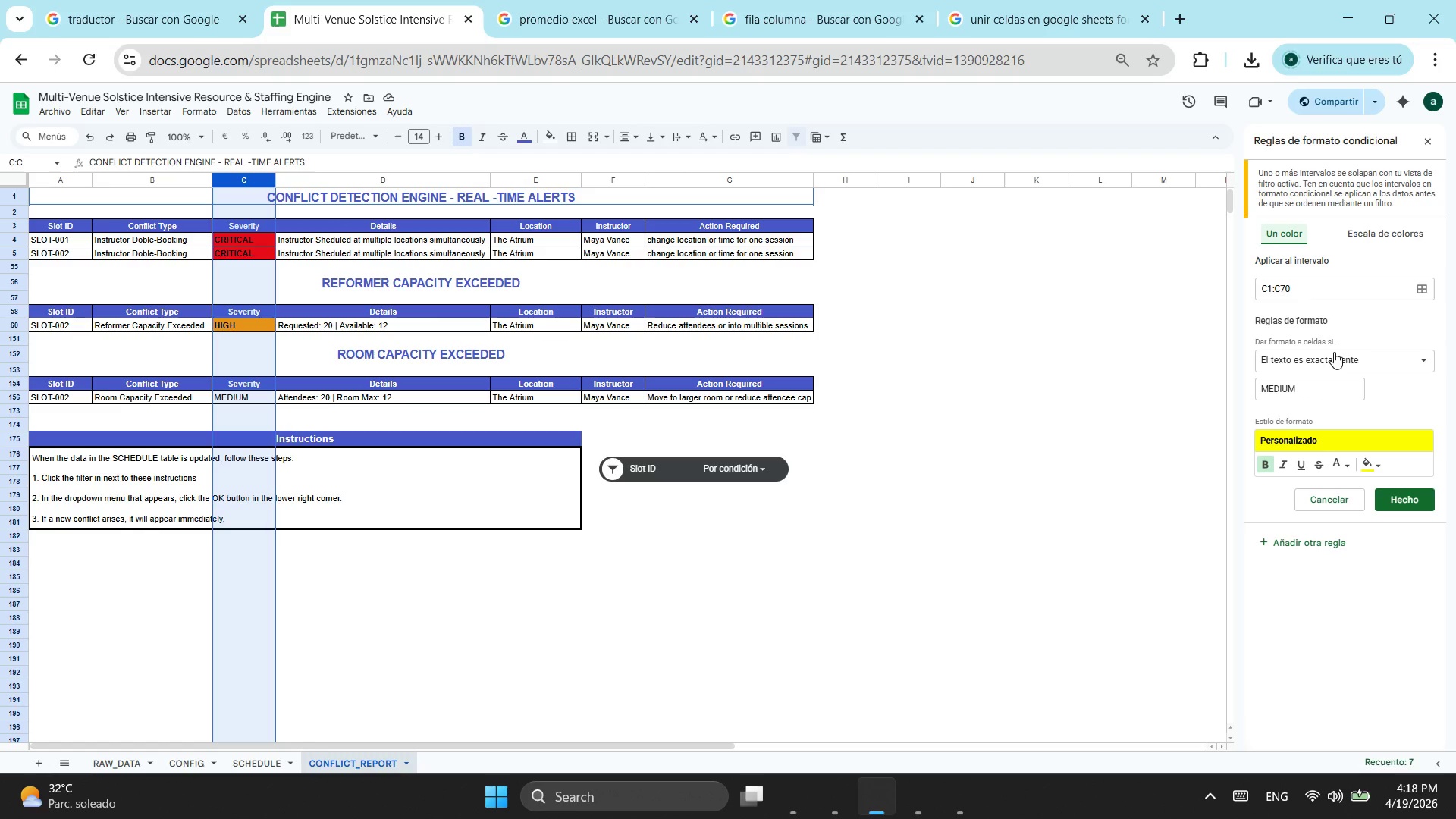 
left_click([1318, 384])
 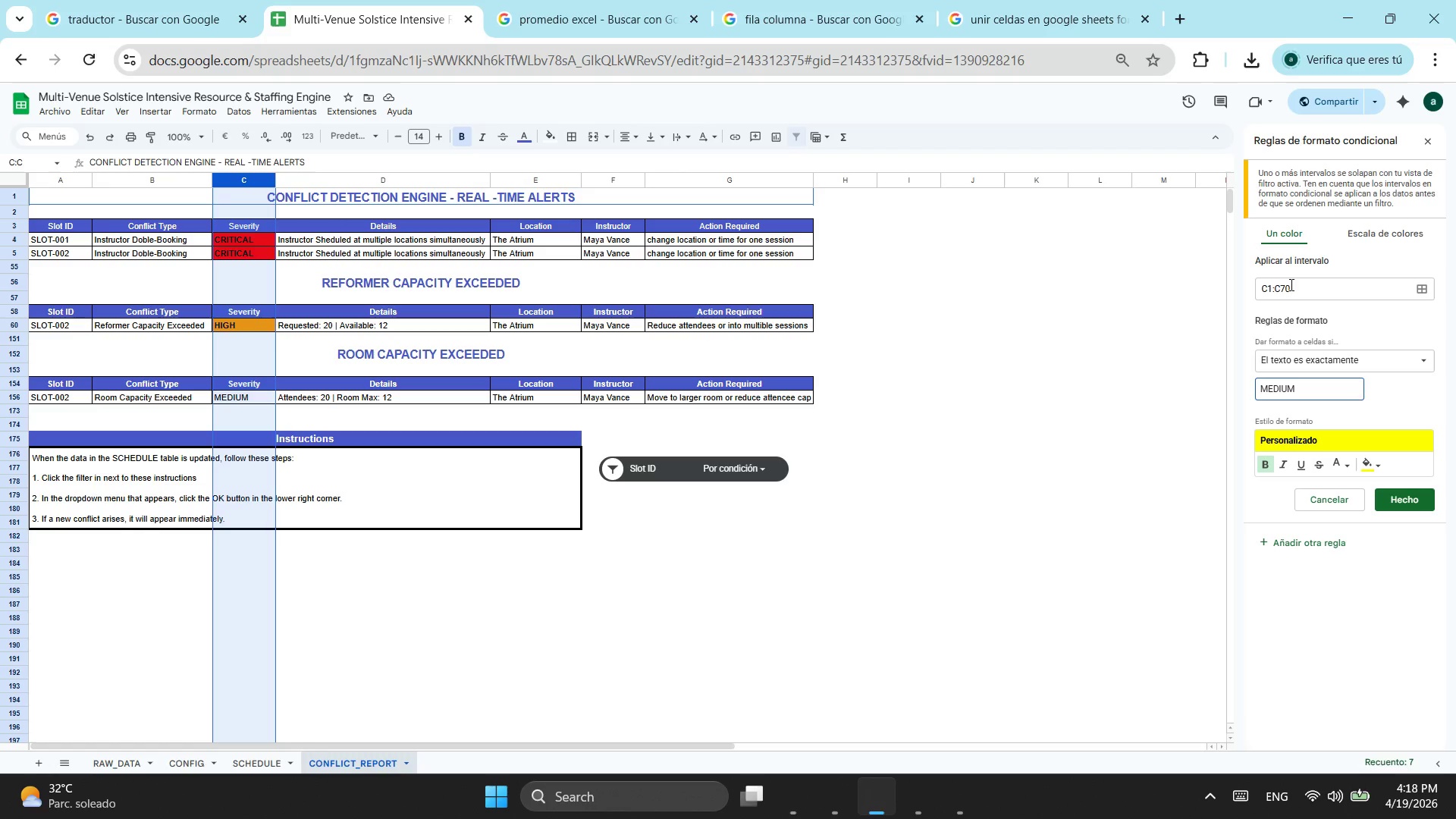 
left_click([1279, 288])
 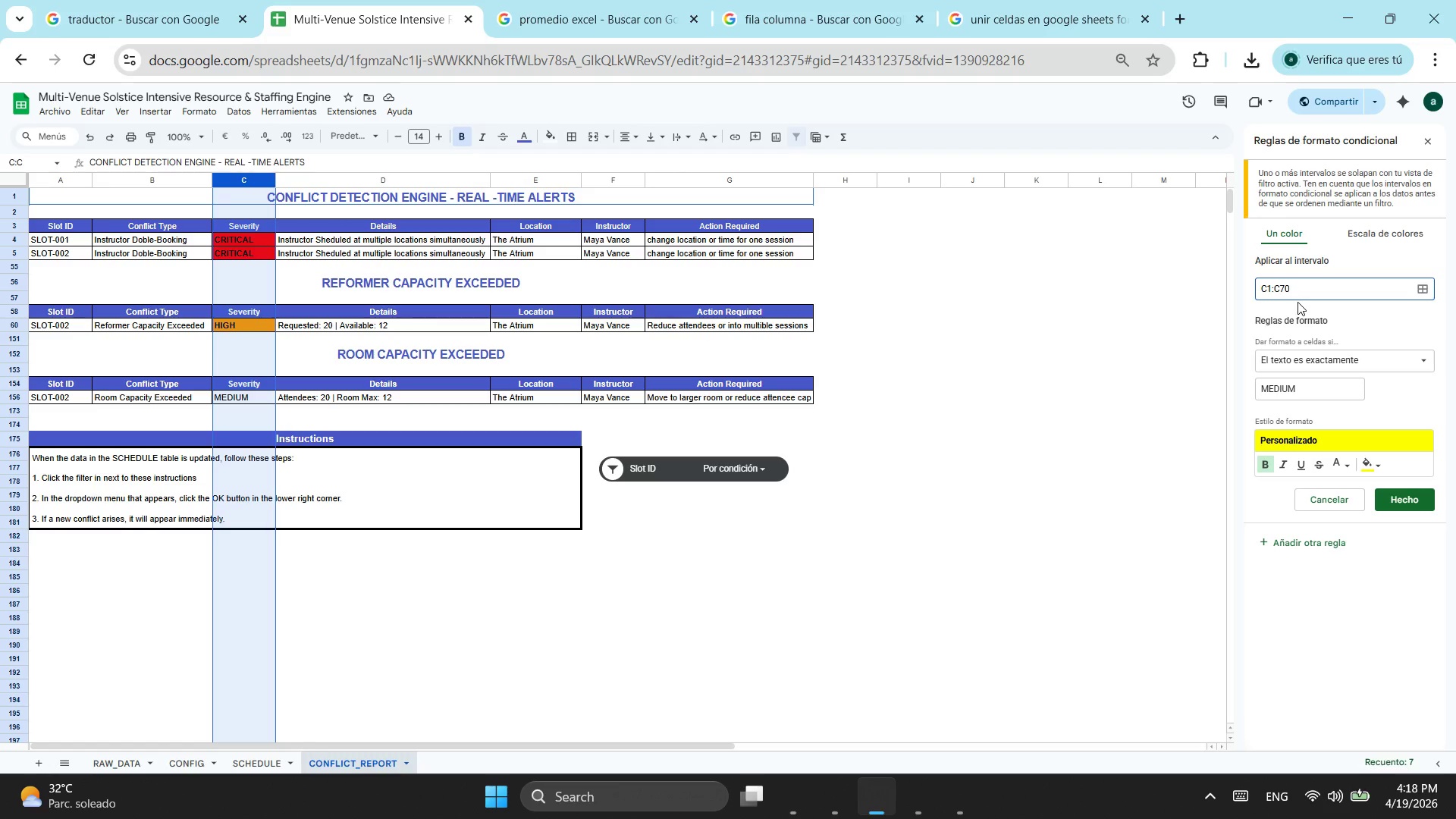 
key(1)
 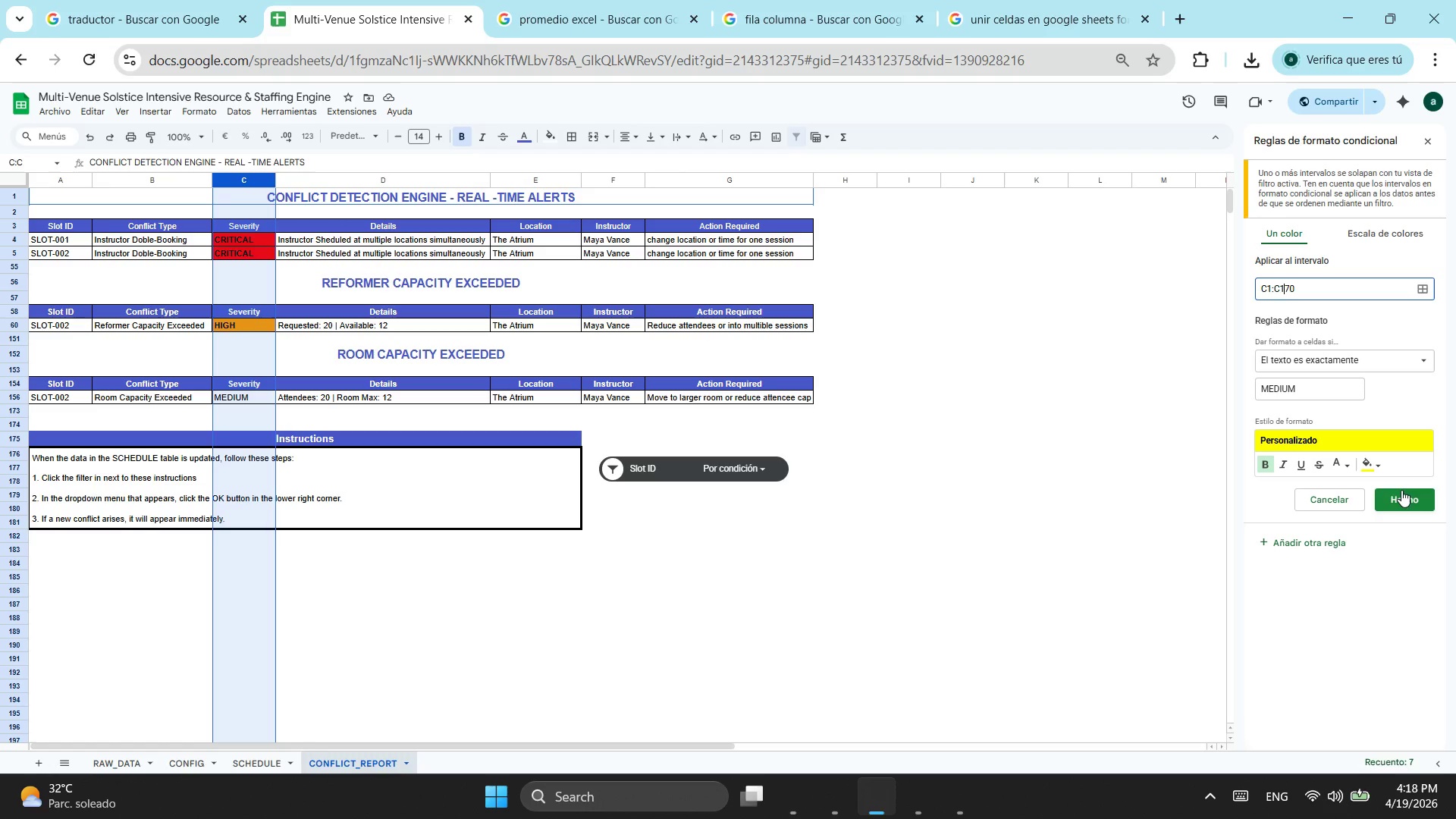 
left_click([1403, 490])
 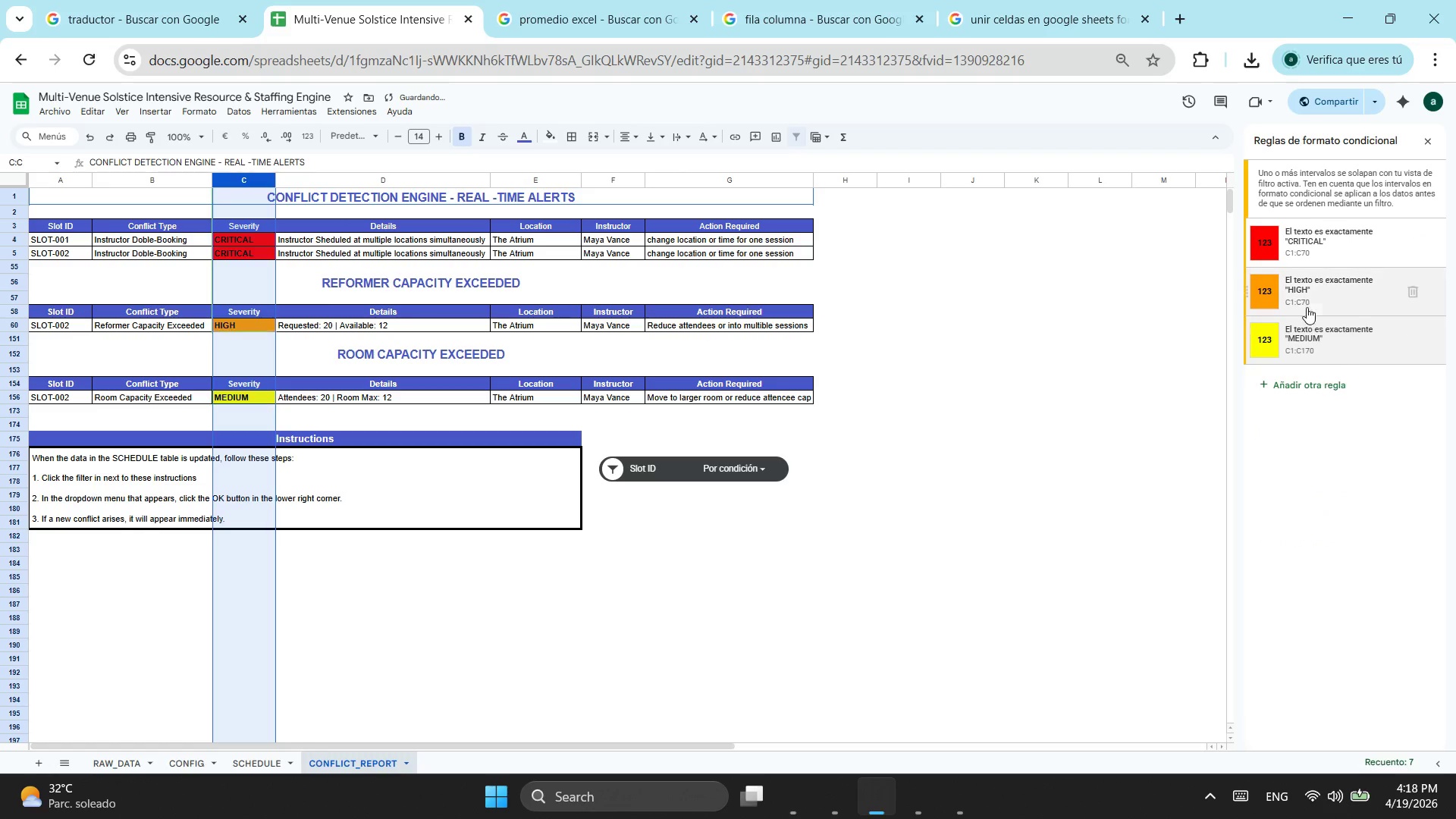 
left_click([1307, 301])
 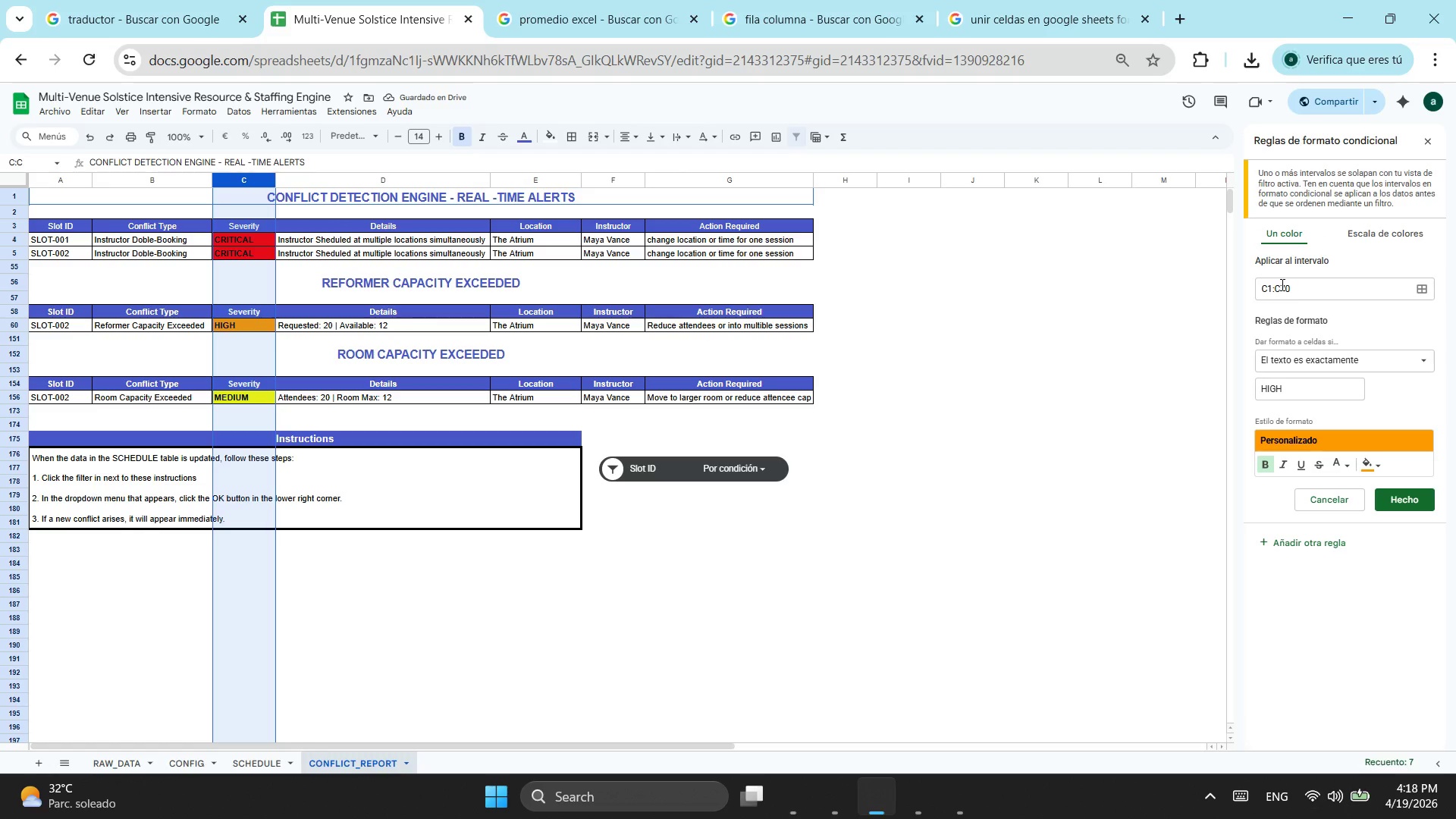 
key(1)
 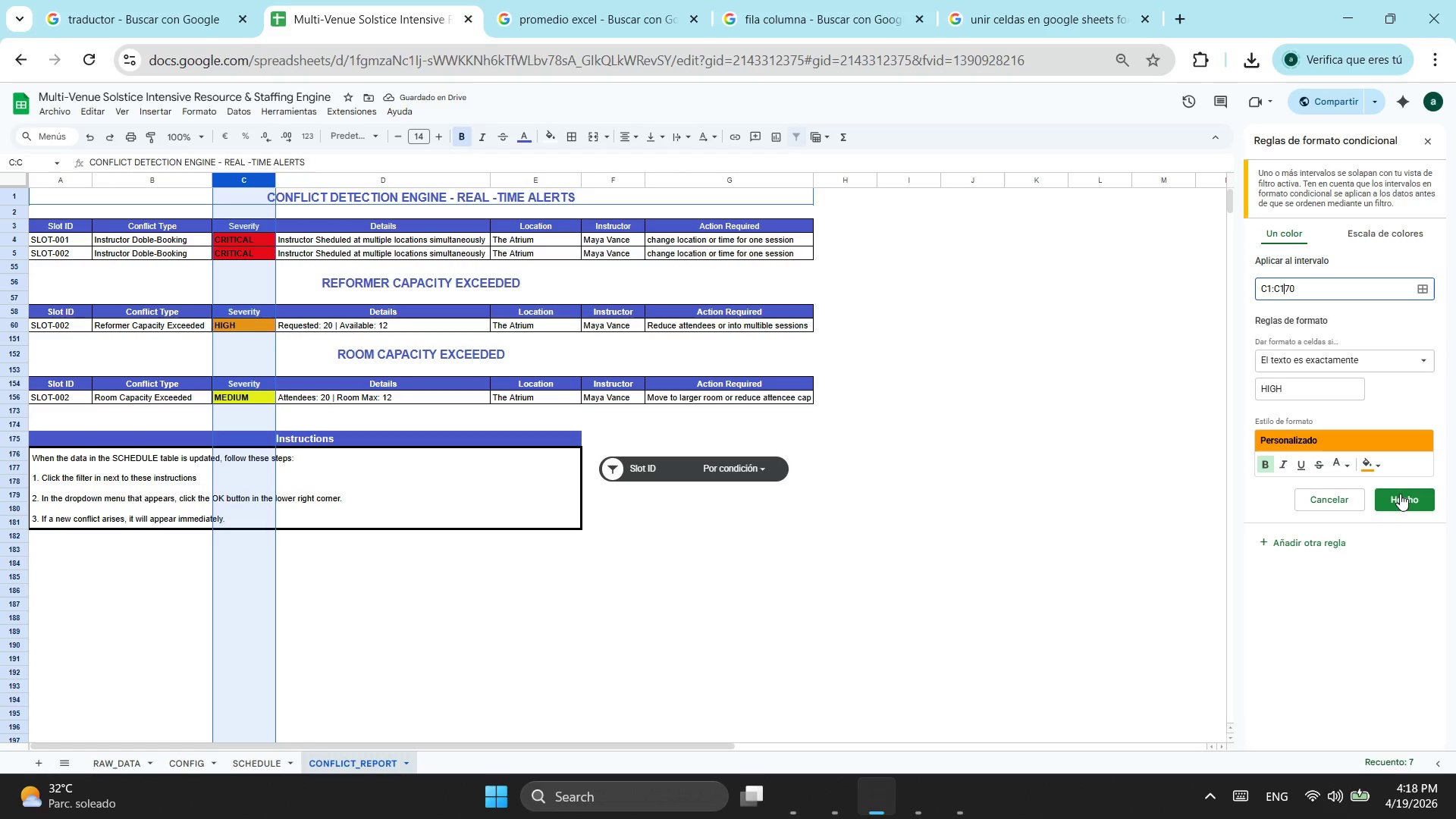 
left_click([1401, 495])
 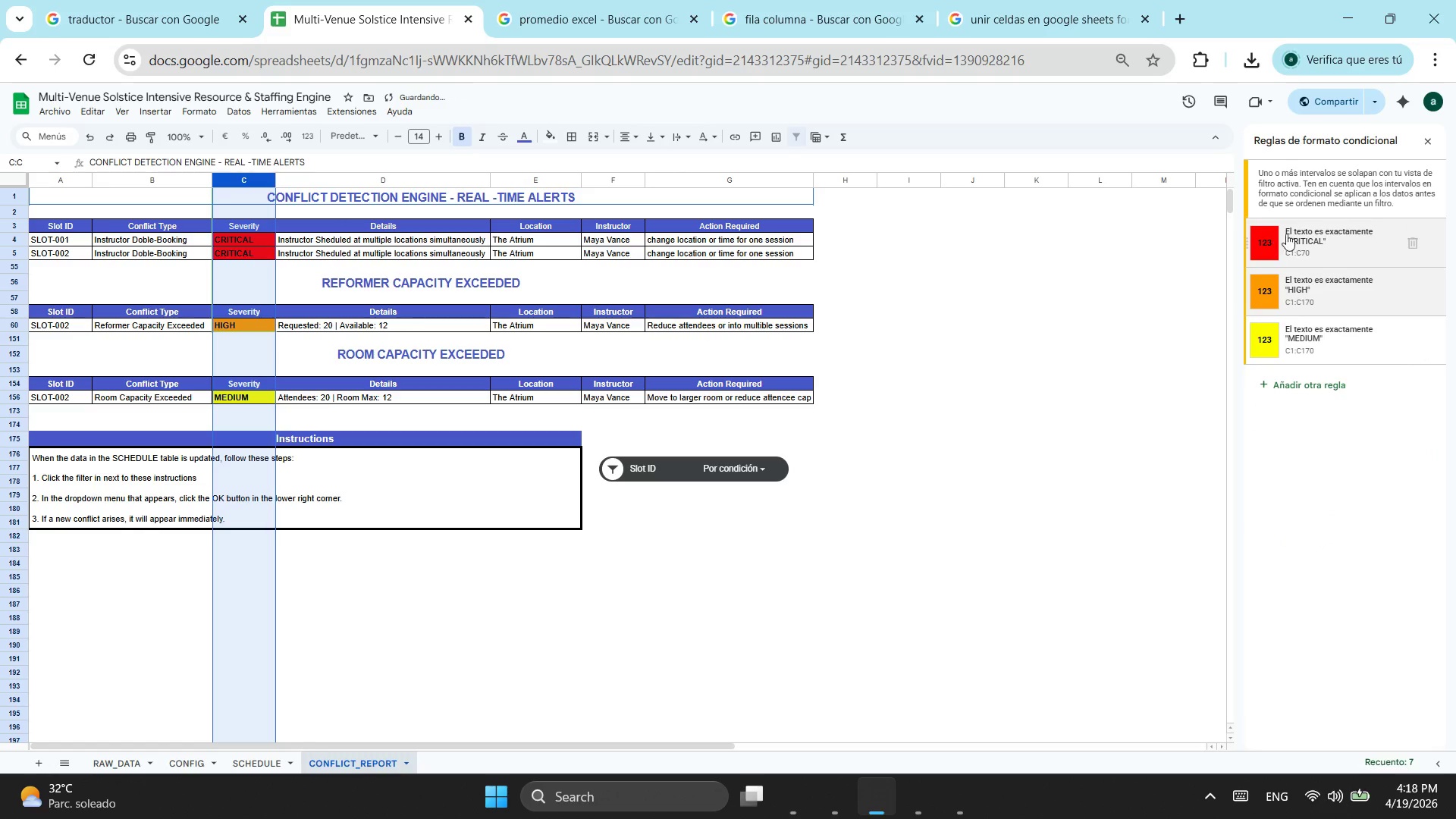 
left_click([1291, 235])
 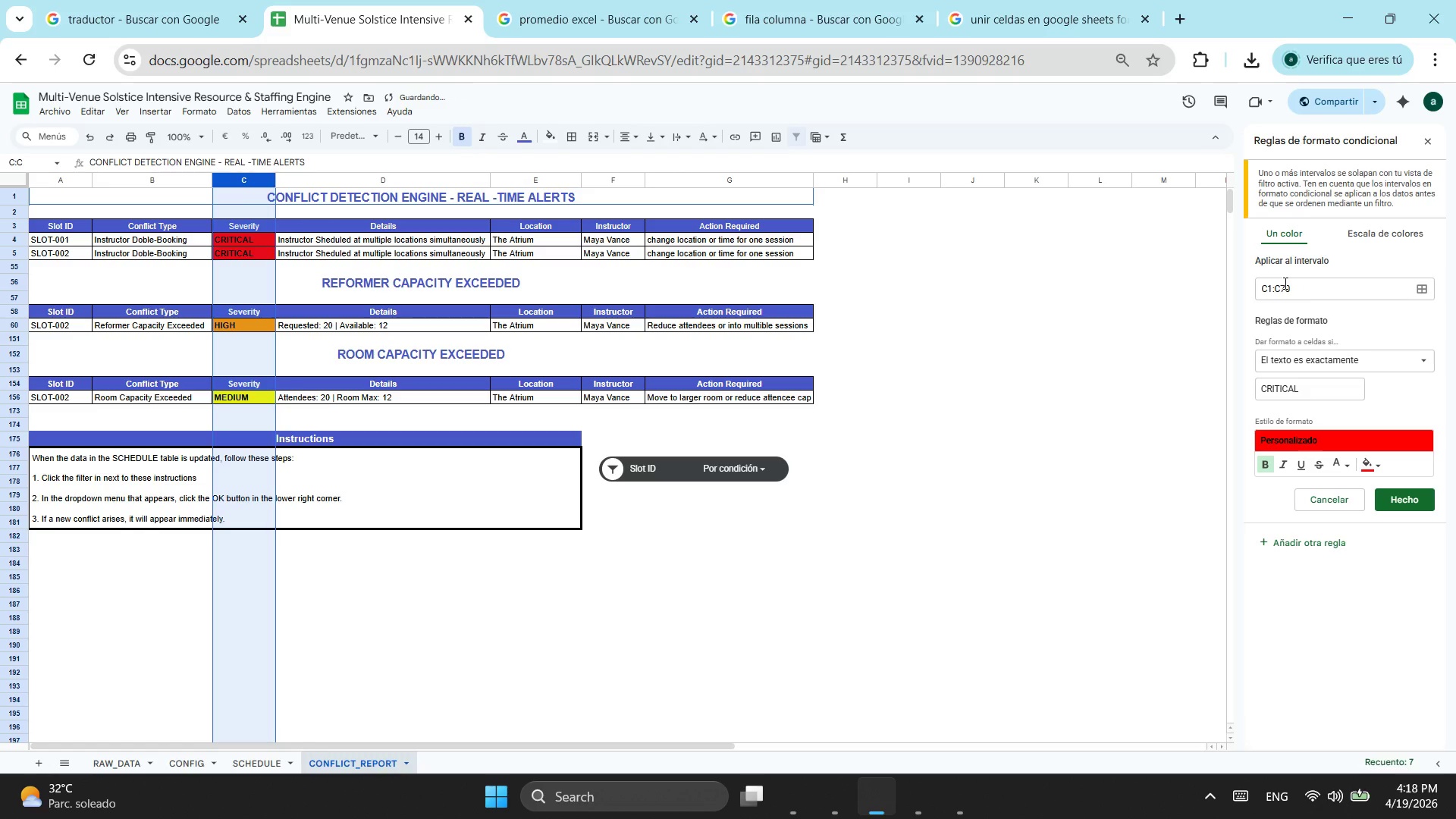 
left_click([1282, 283])
 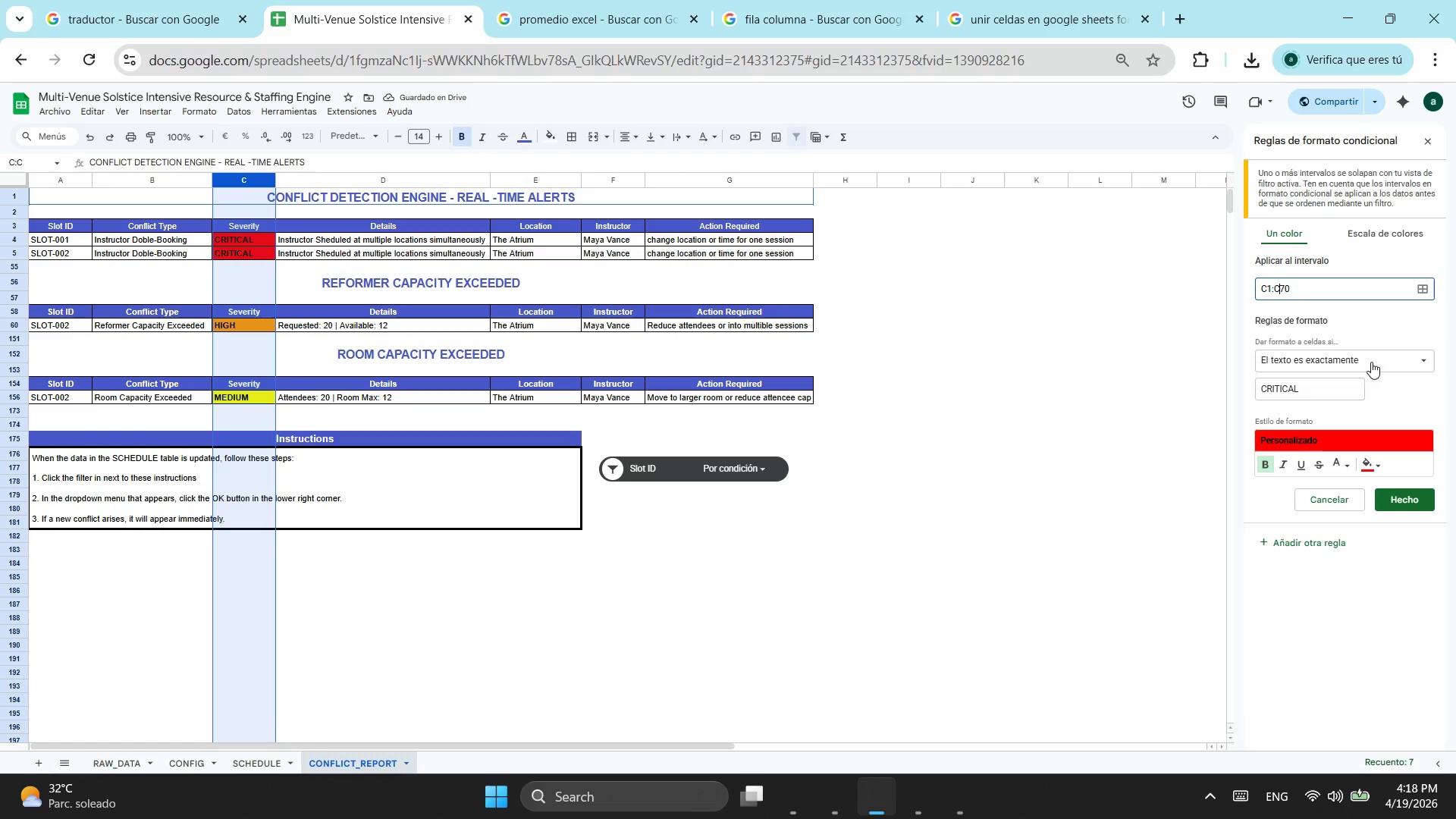 
key(1)
 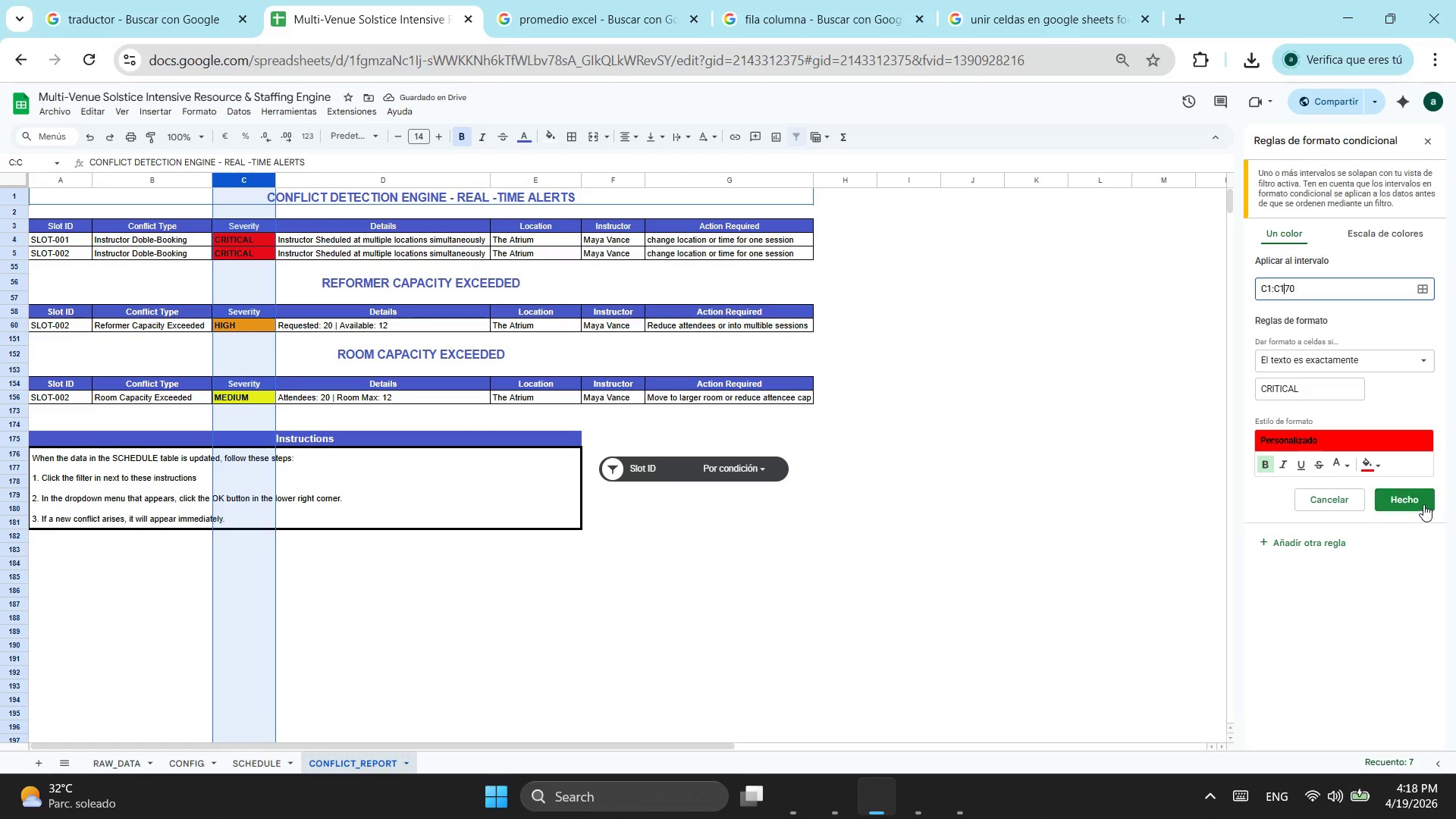 
left_click([1423, 504])
 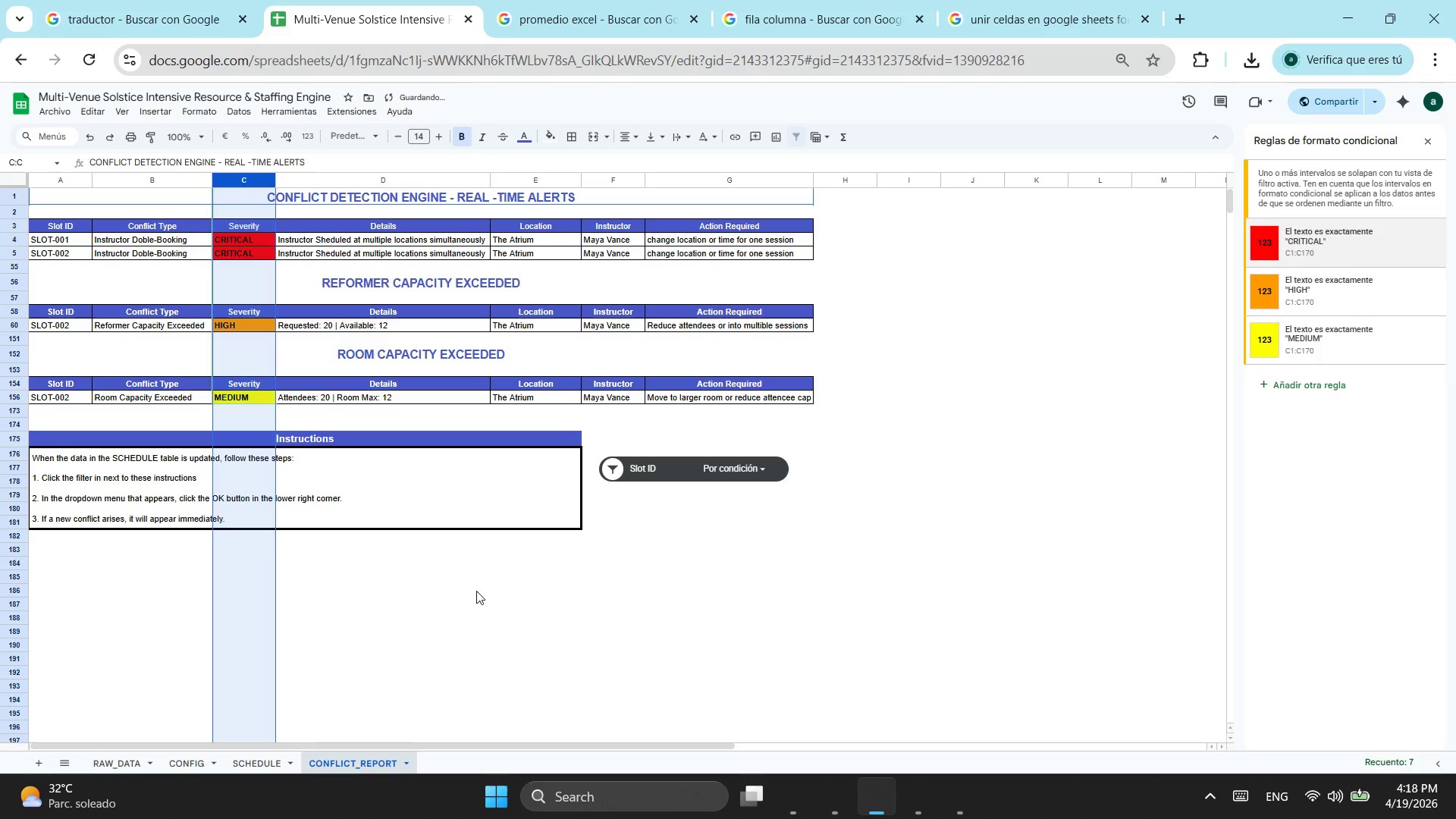 
left_click([482, 599])
 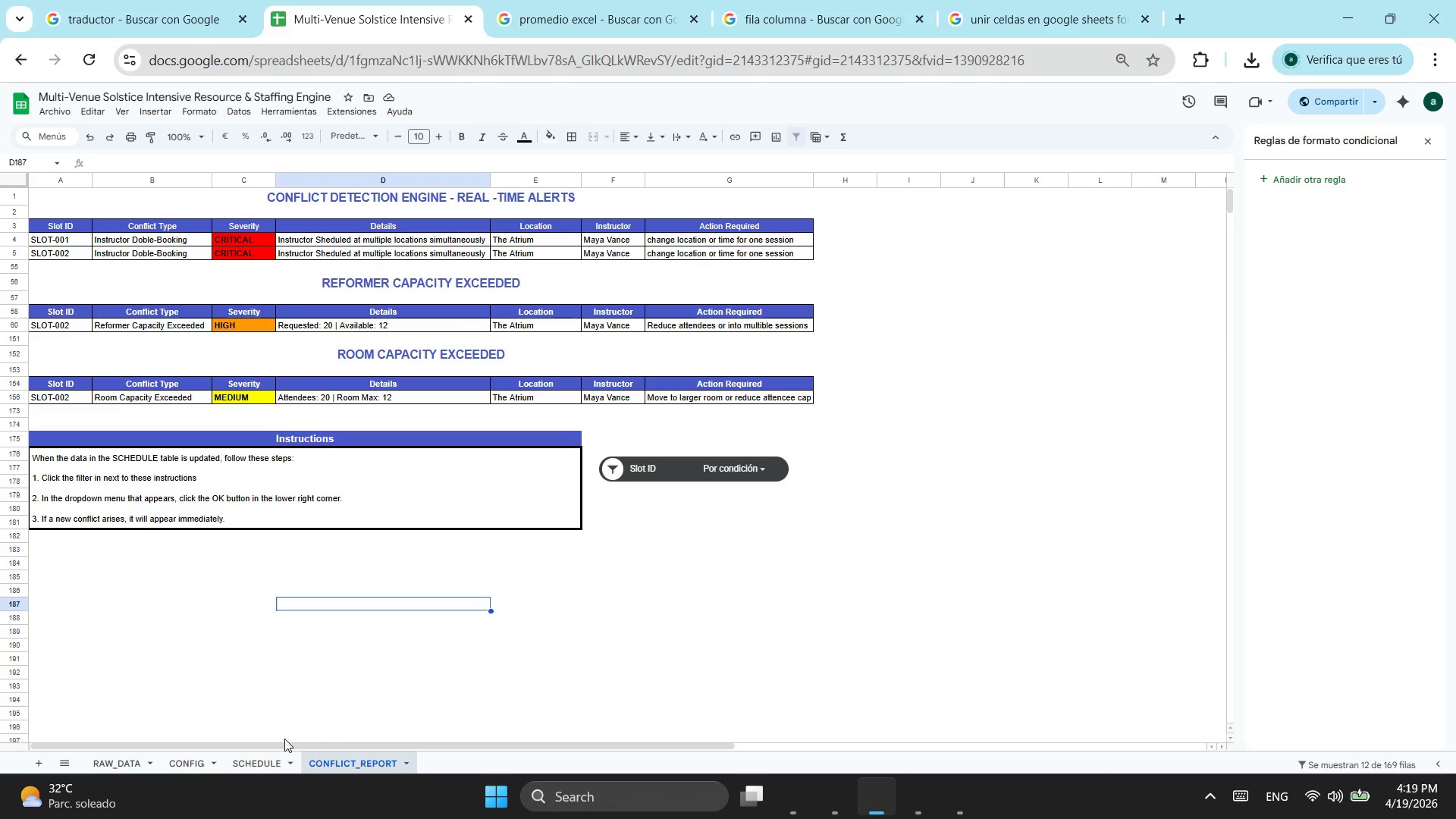 
wait(9.36)
 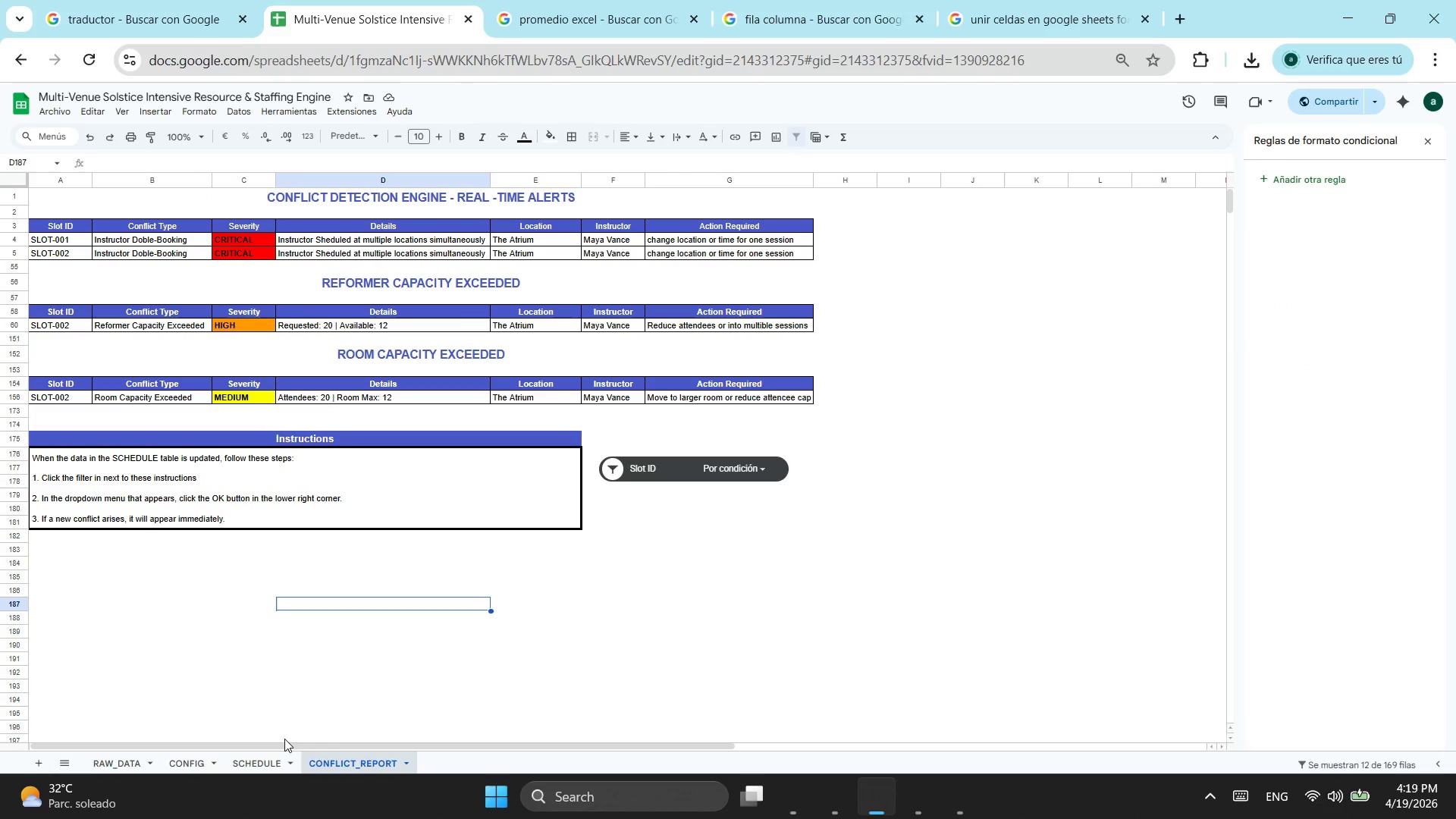 
left_click([262, 769])
 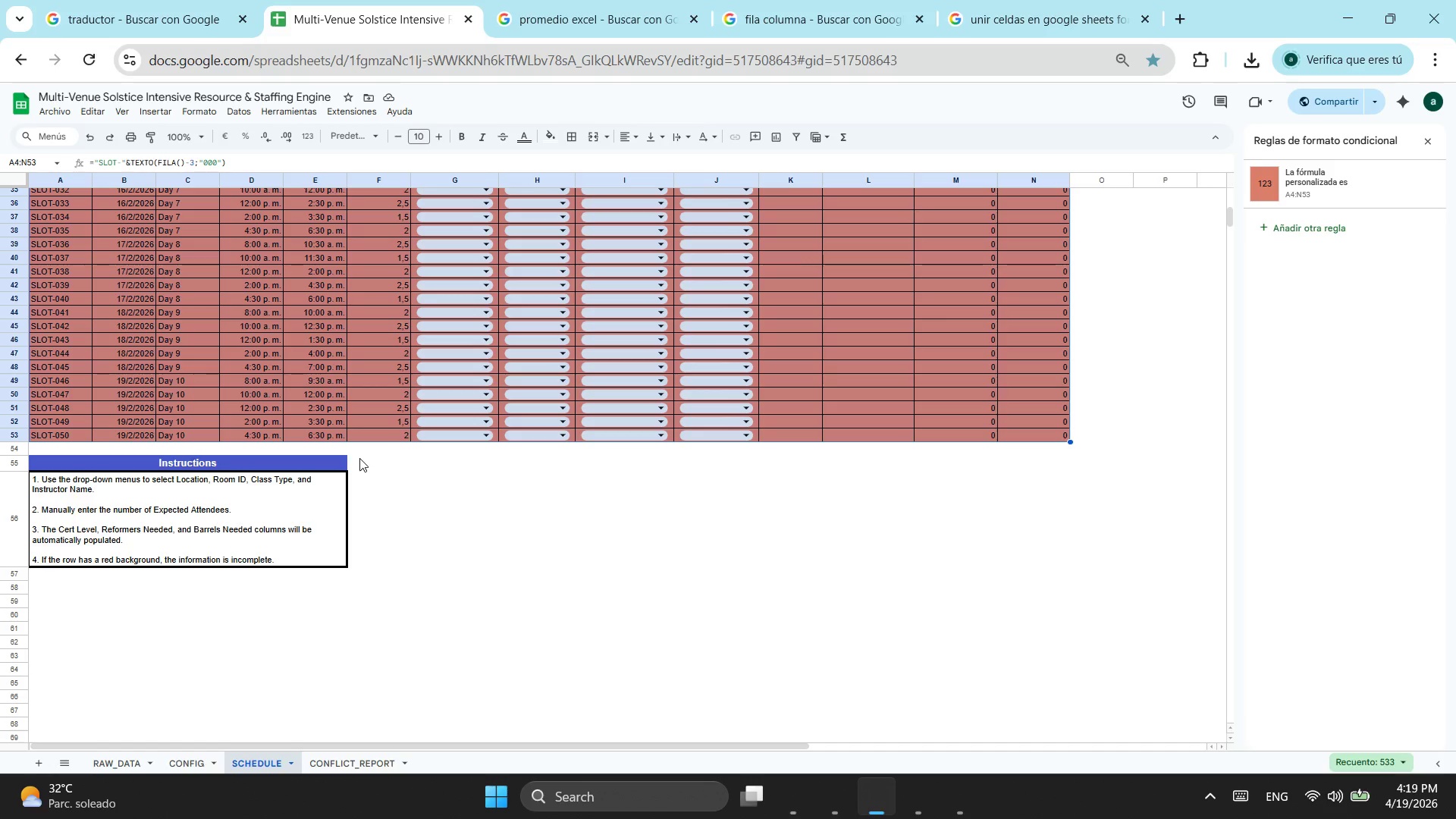 
scroll: coordinate [392, 447], scroll_direction: up, amount: 5.0
 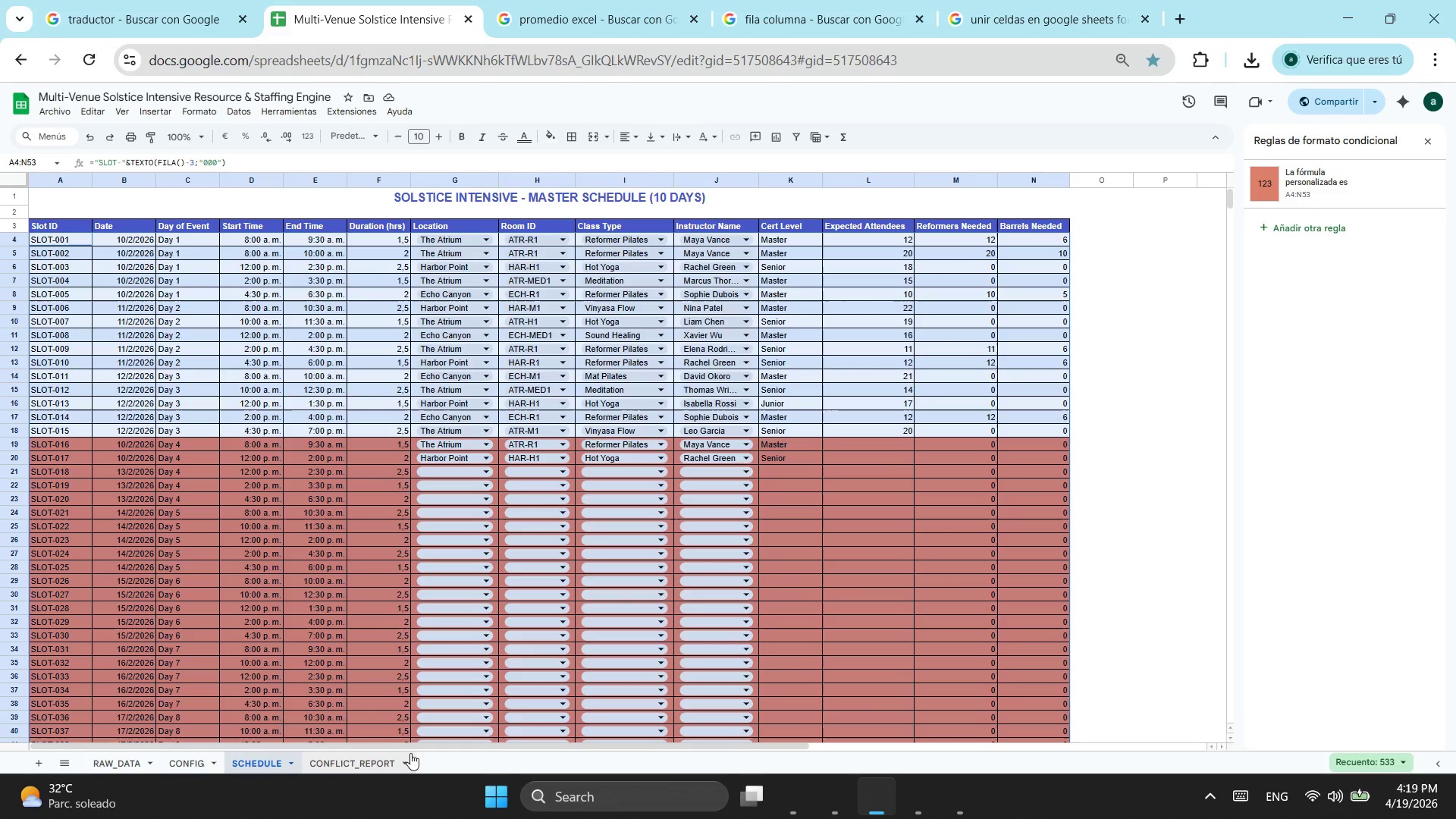 
left_click_drag(start_coordinate=[391, 742], to_coordinate=[280, 722])
 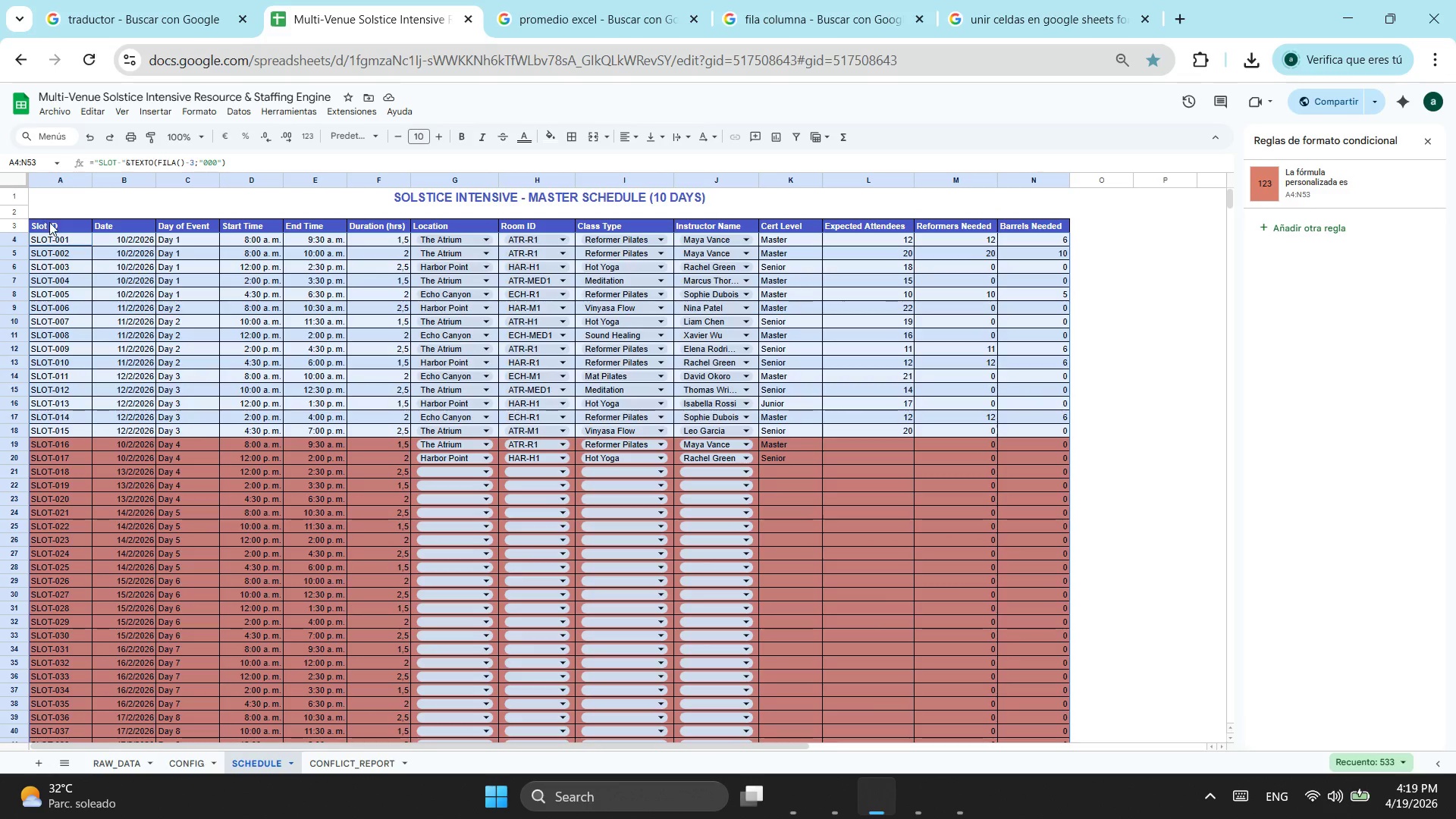 
left_click([52, 222])
 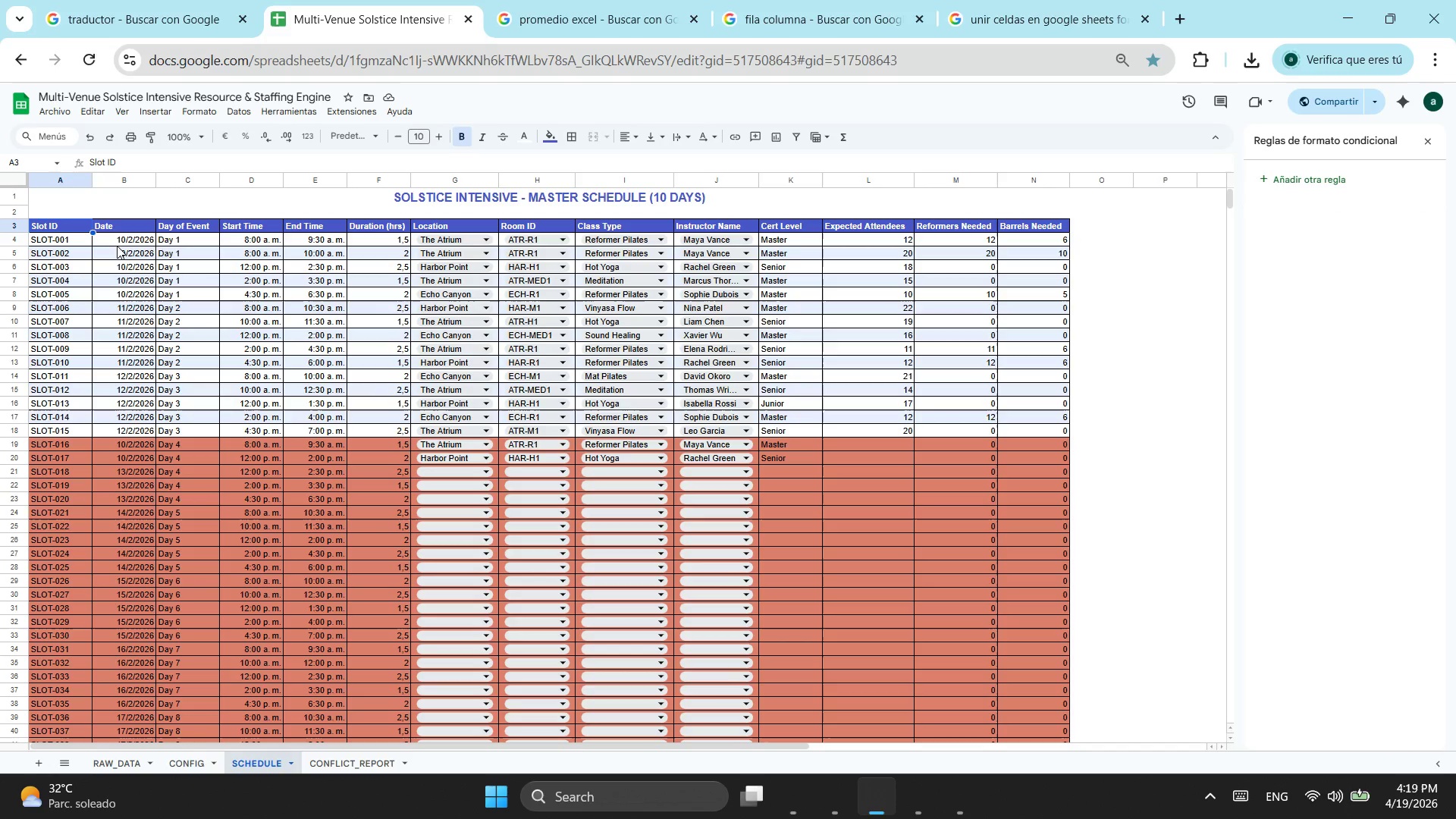 
wait(5.08)
 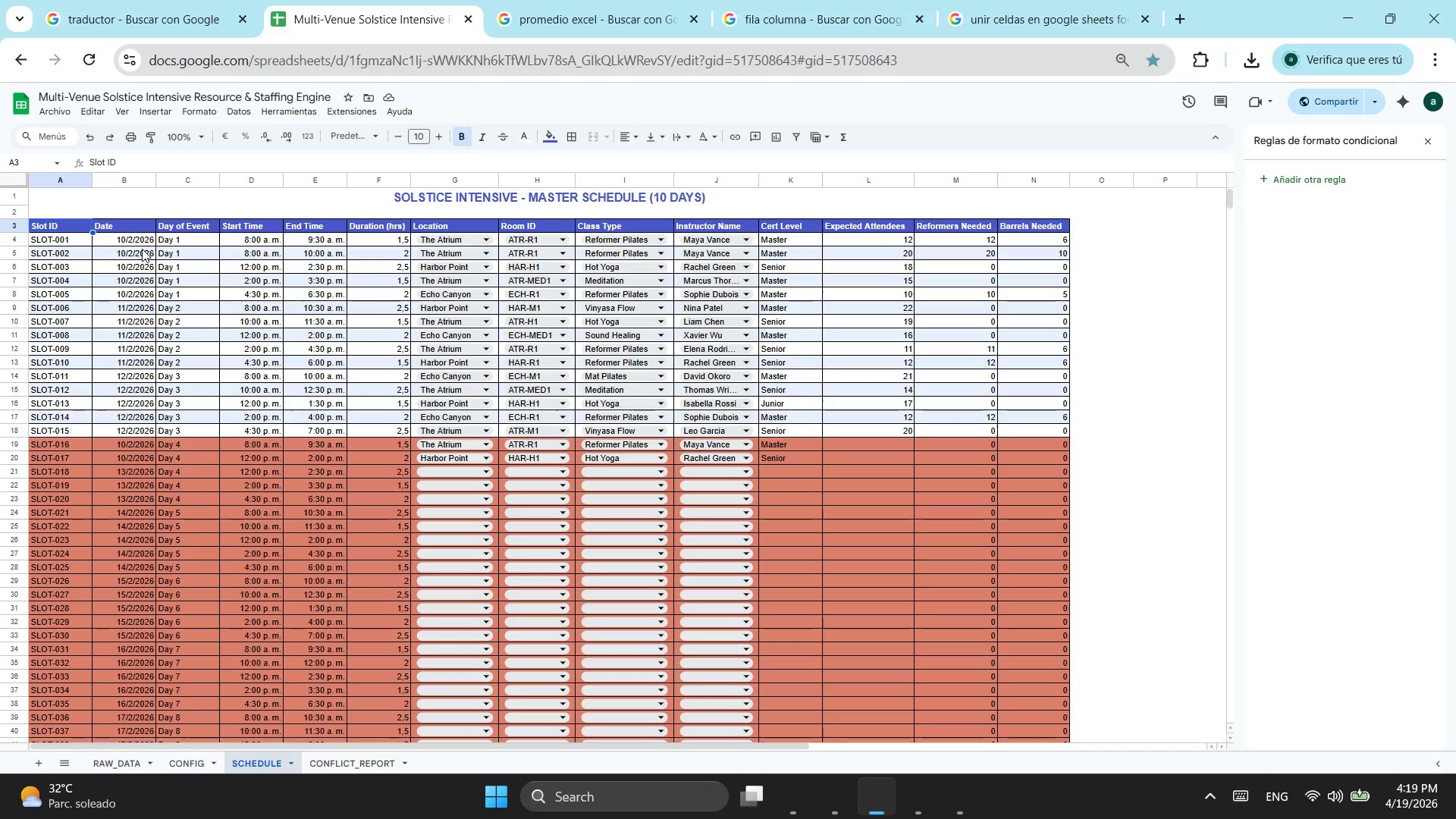 
left_click_drag(start_coordinate=[85, 242], to_coordinate=[1046, 438])
 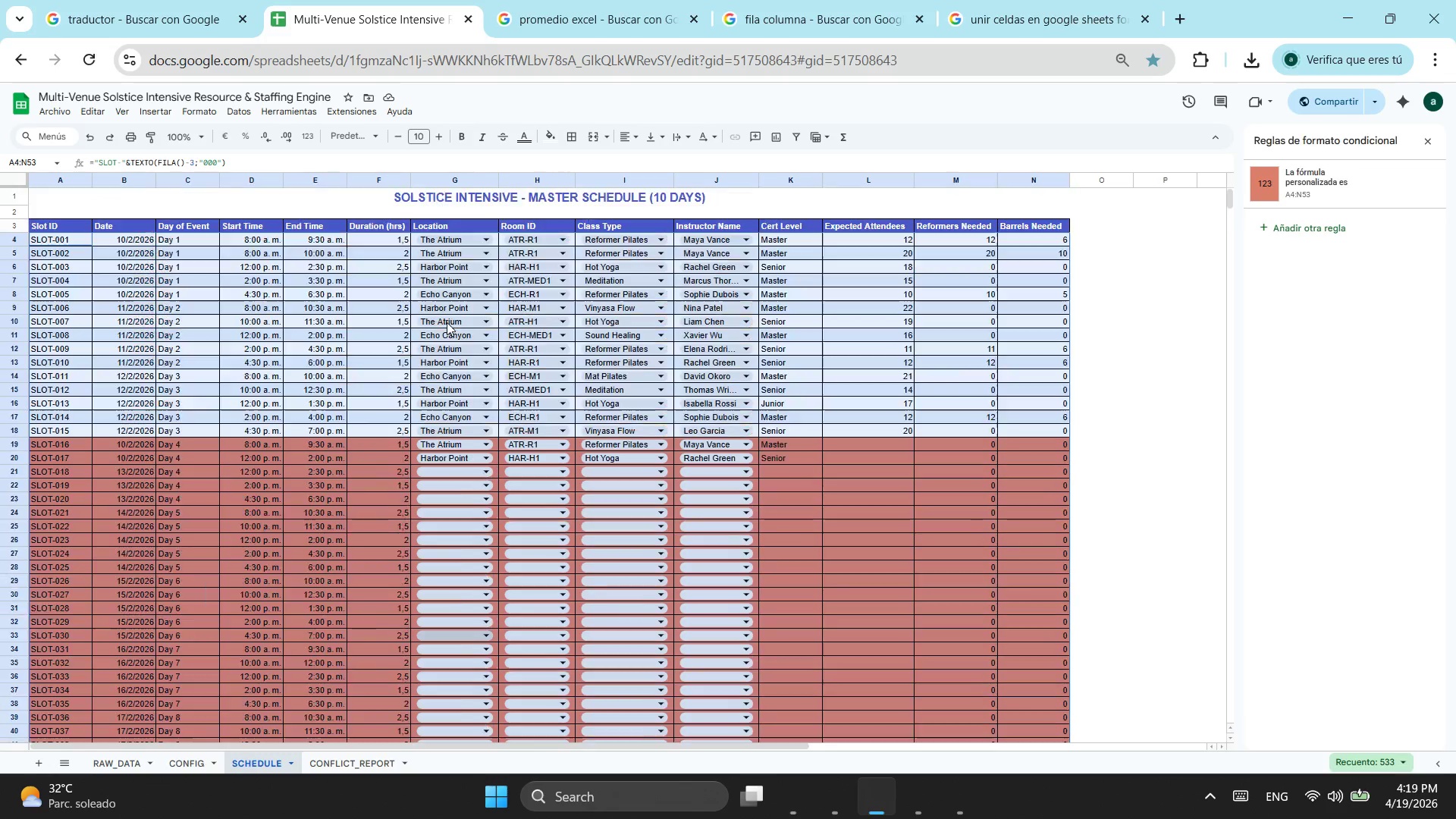 
scroll: coordinate [974, 641], scroll_direction: down, amount: 3.0
 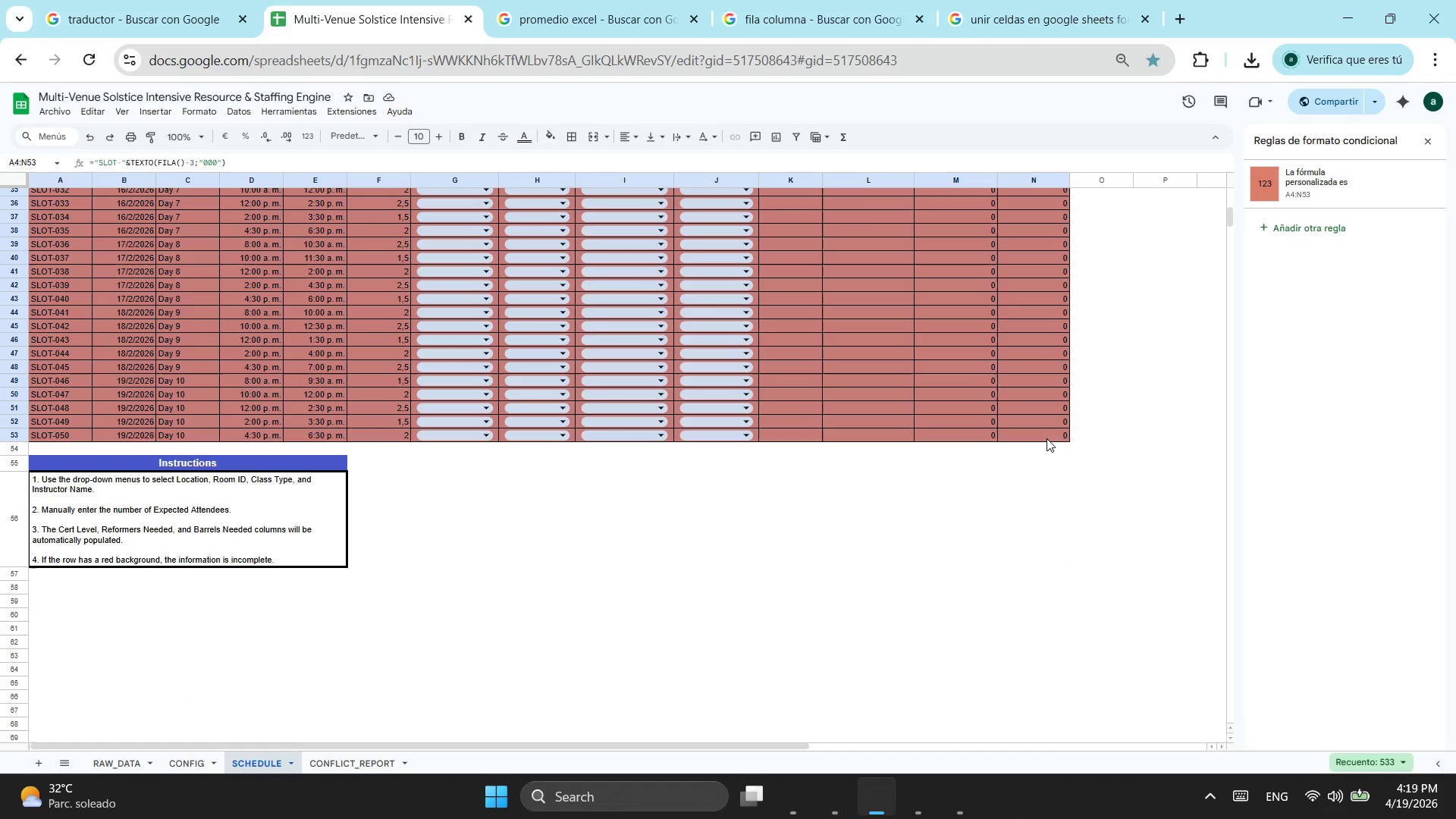 
scroll: coordinate [447, 322], scroll_direction: up, amount: 5.0
 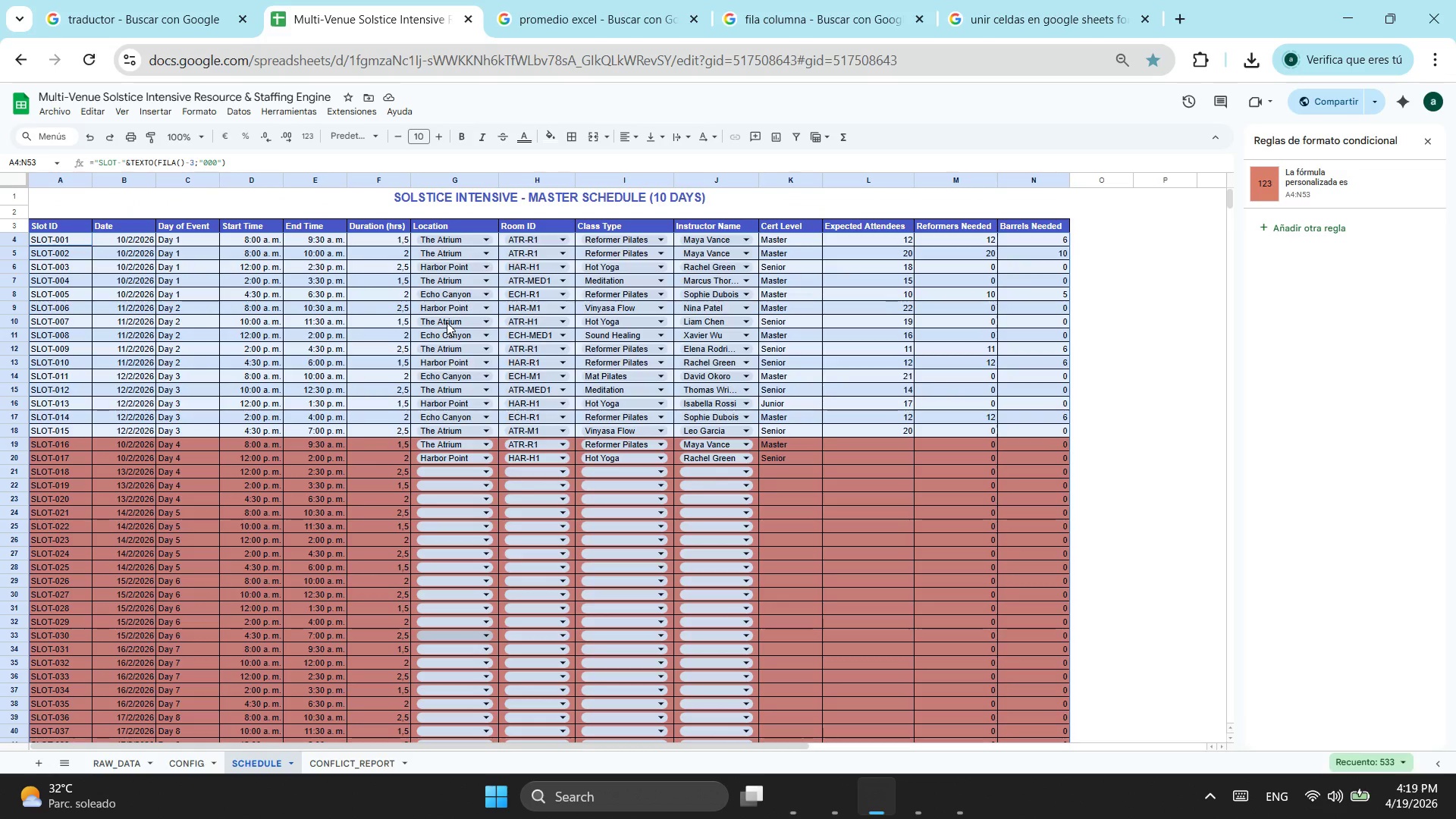 
wait(13.94)
 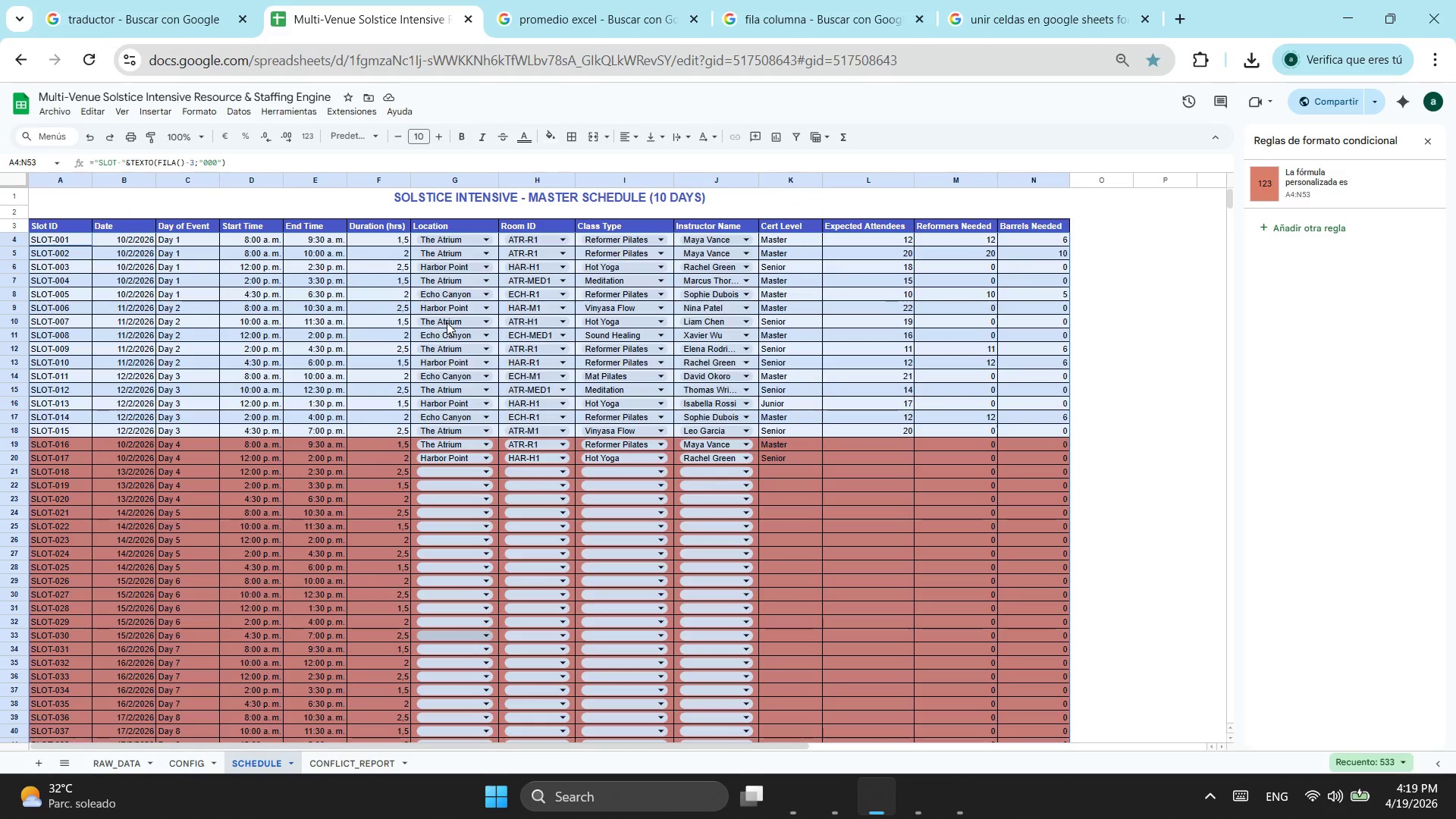 
left_click([1310, 226])
 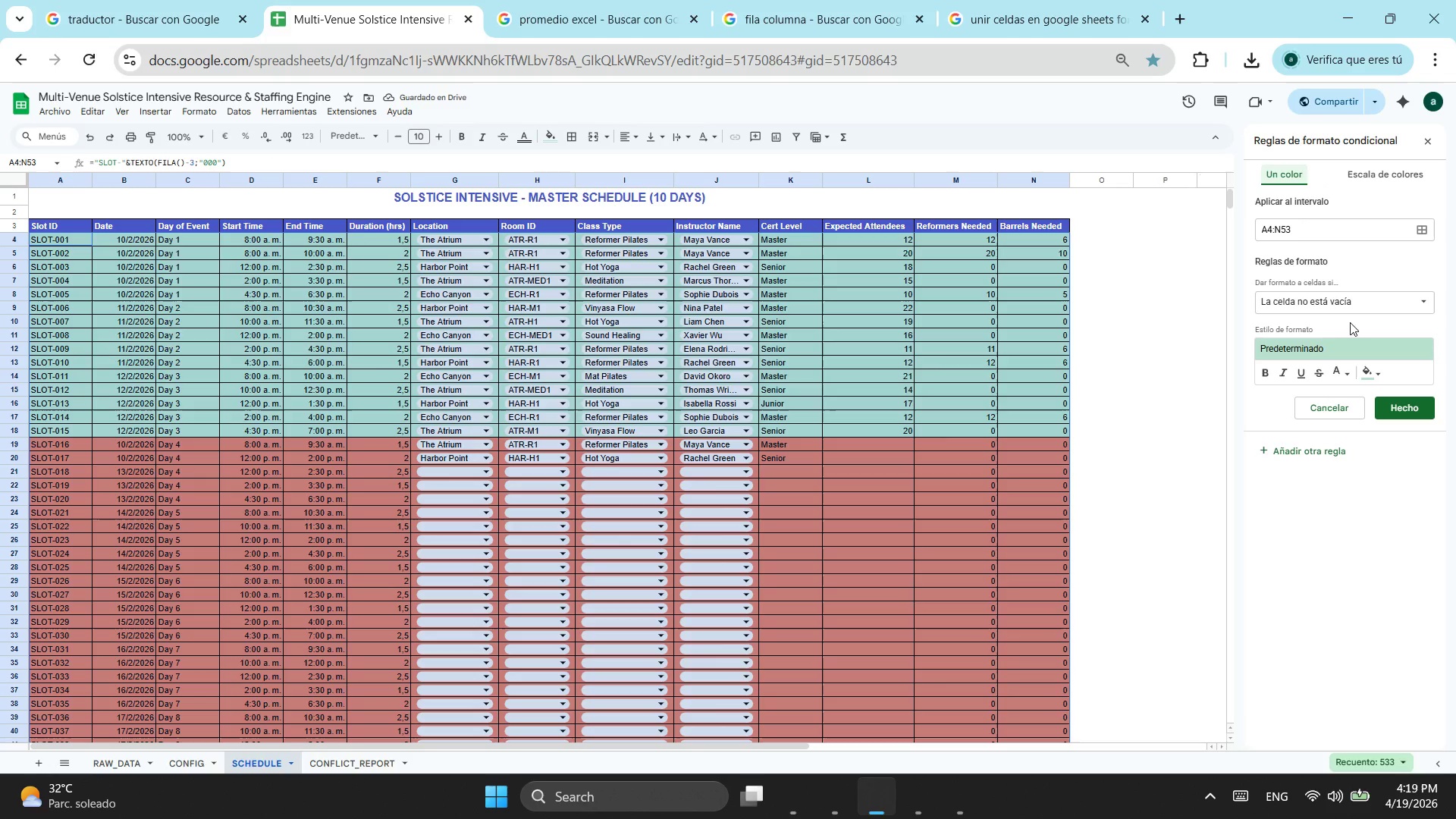 
left_click([1374, 306])
 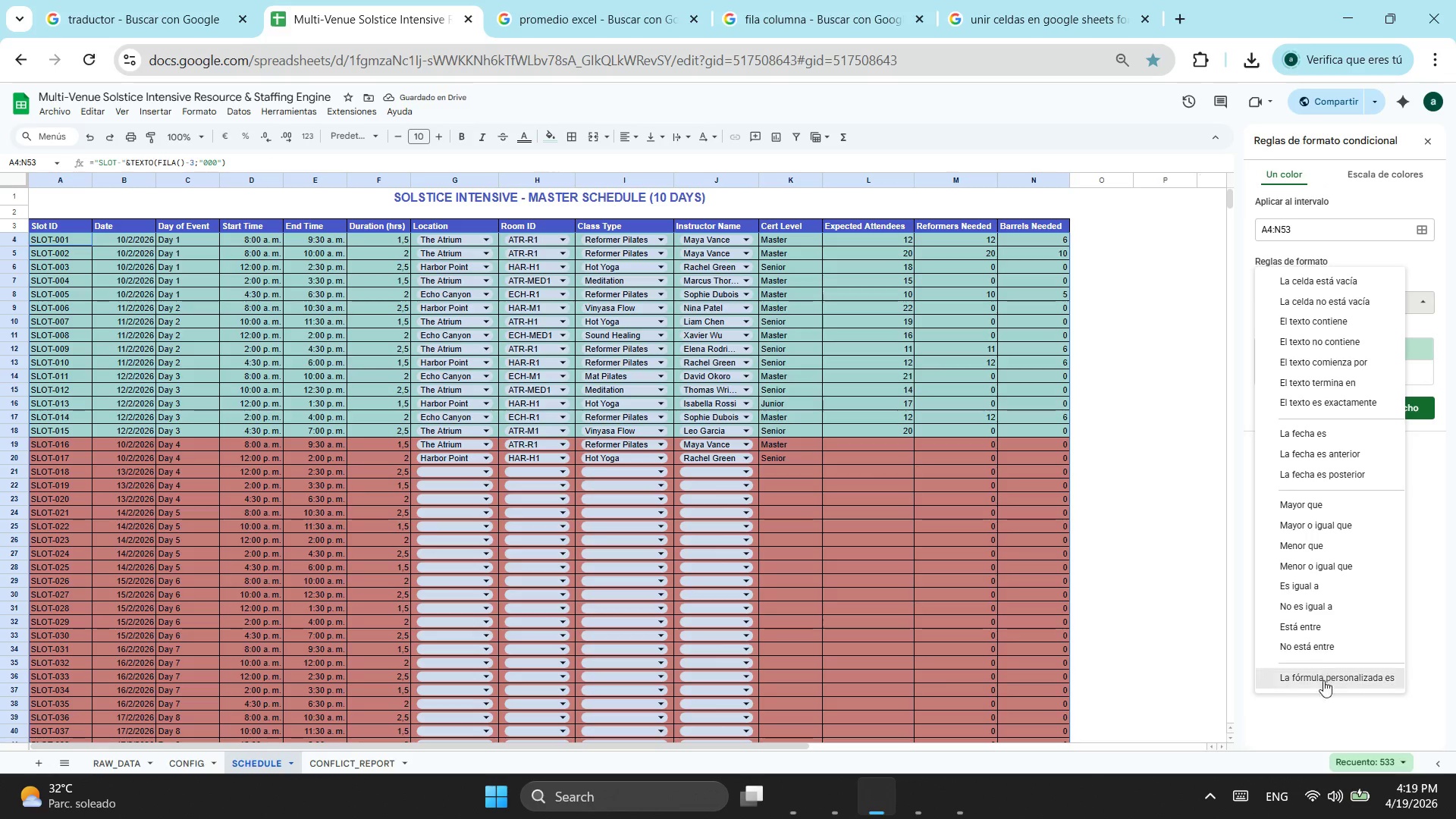 
left_click([1335, 678])
 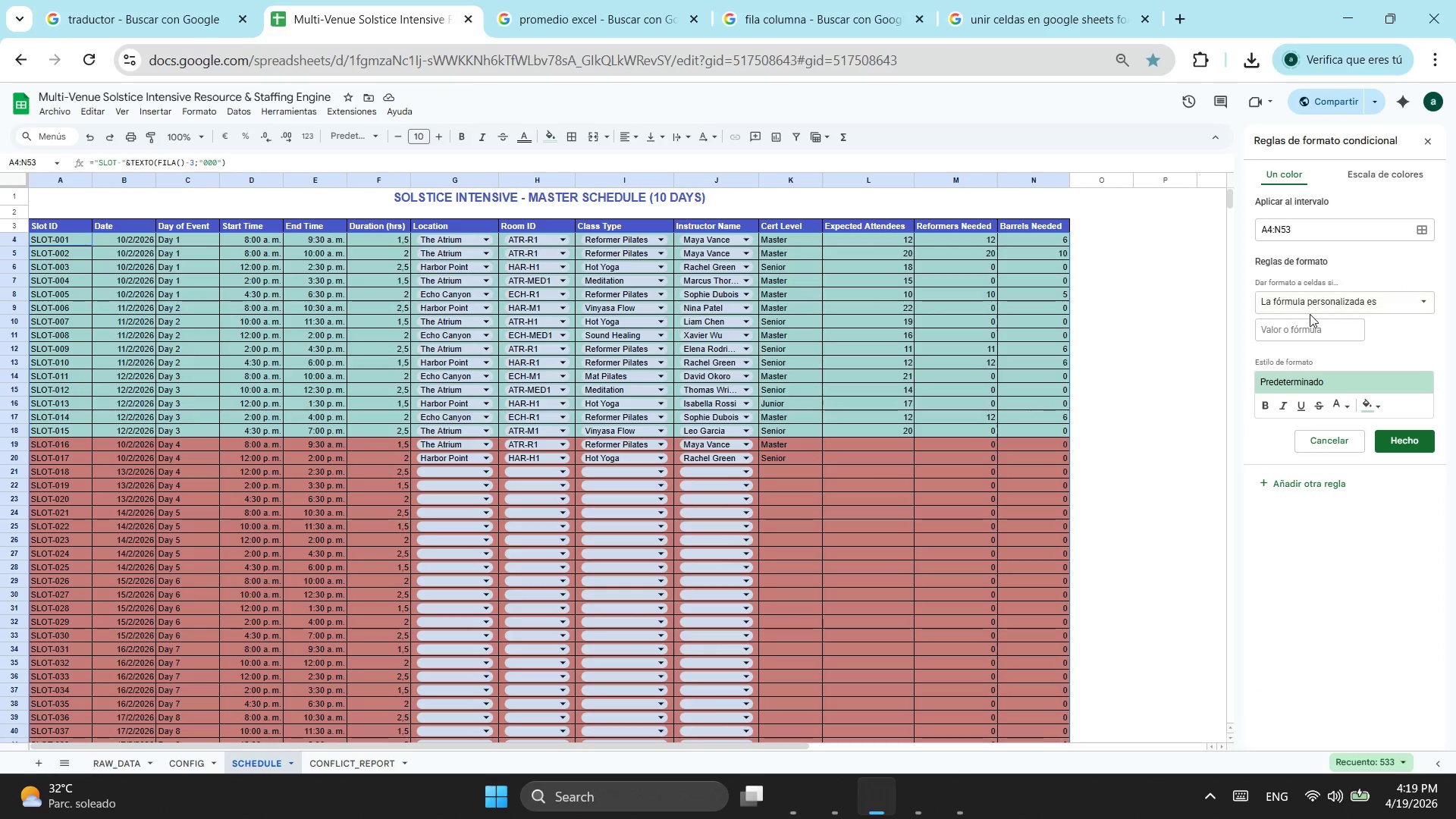 
double_click([1301, 334])
 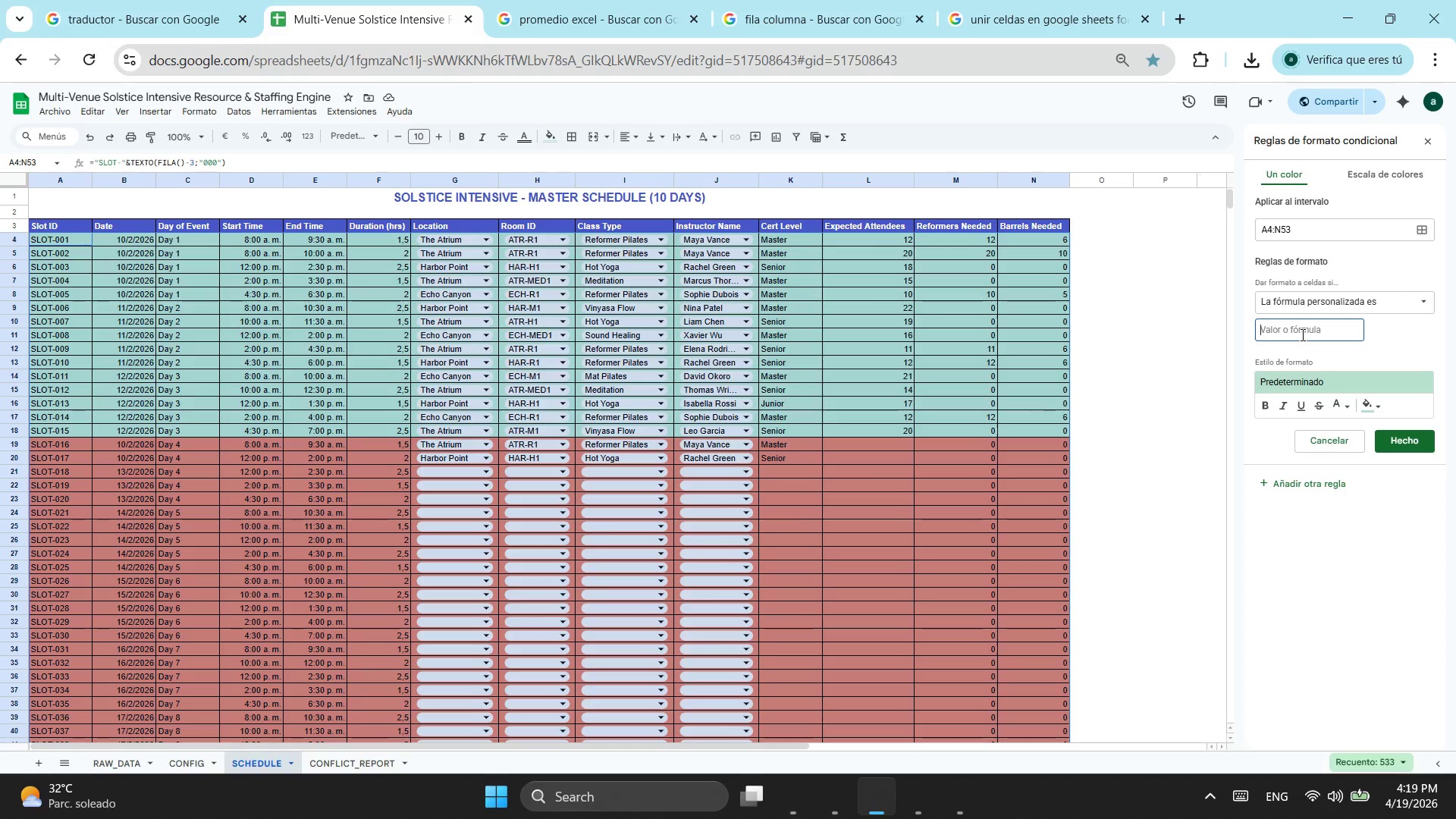 
type(contar=contar.si(conflict_report)
 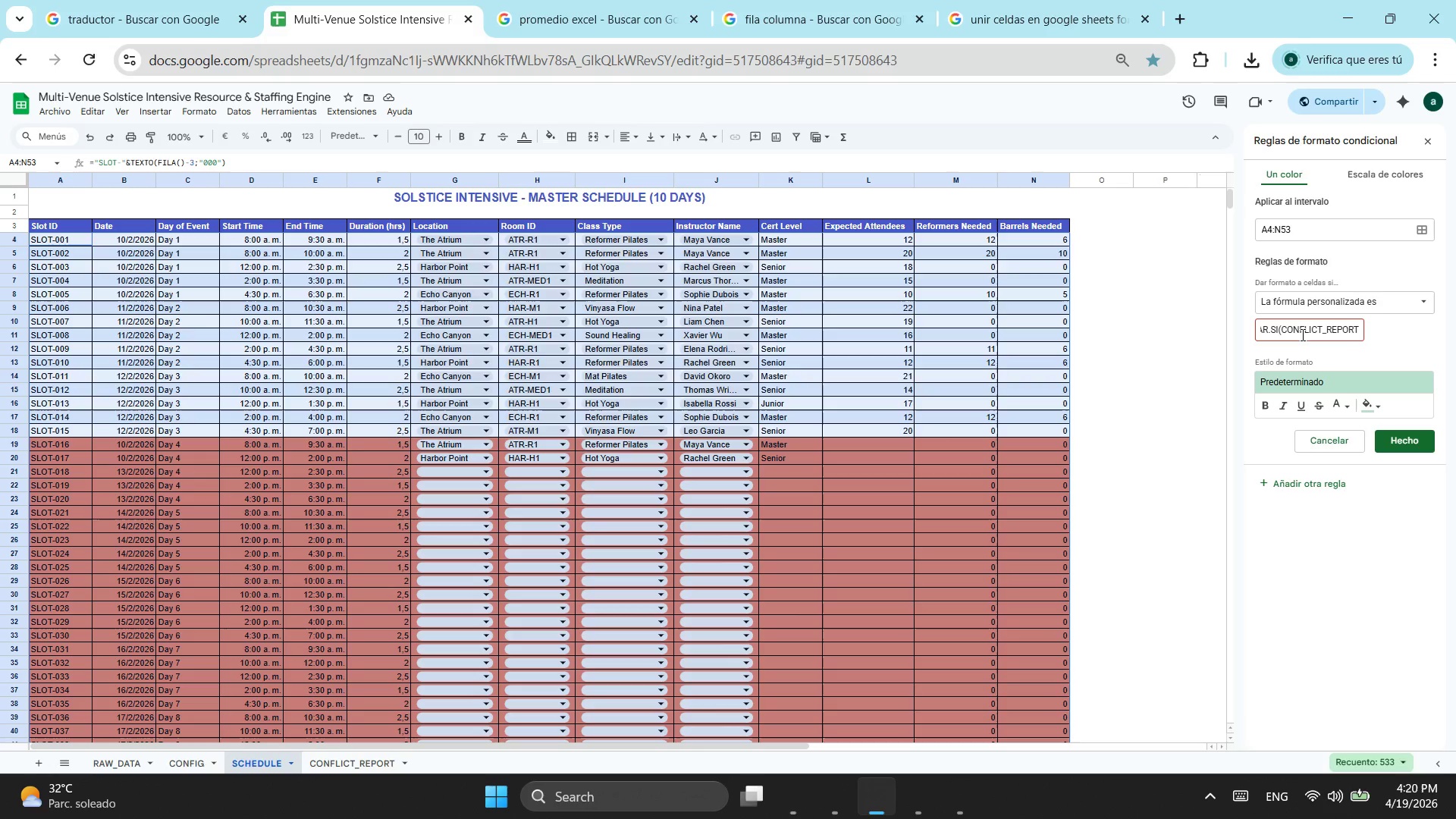 
hold_key(key=Backspace, duration=0.91)
 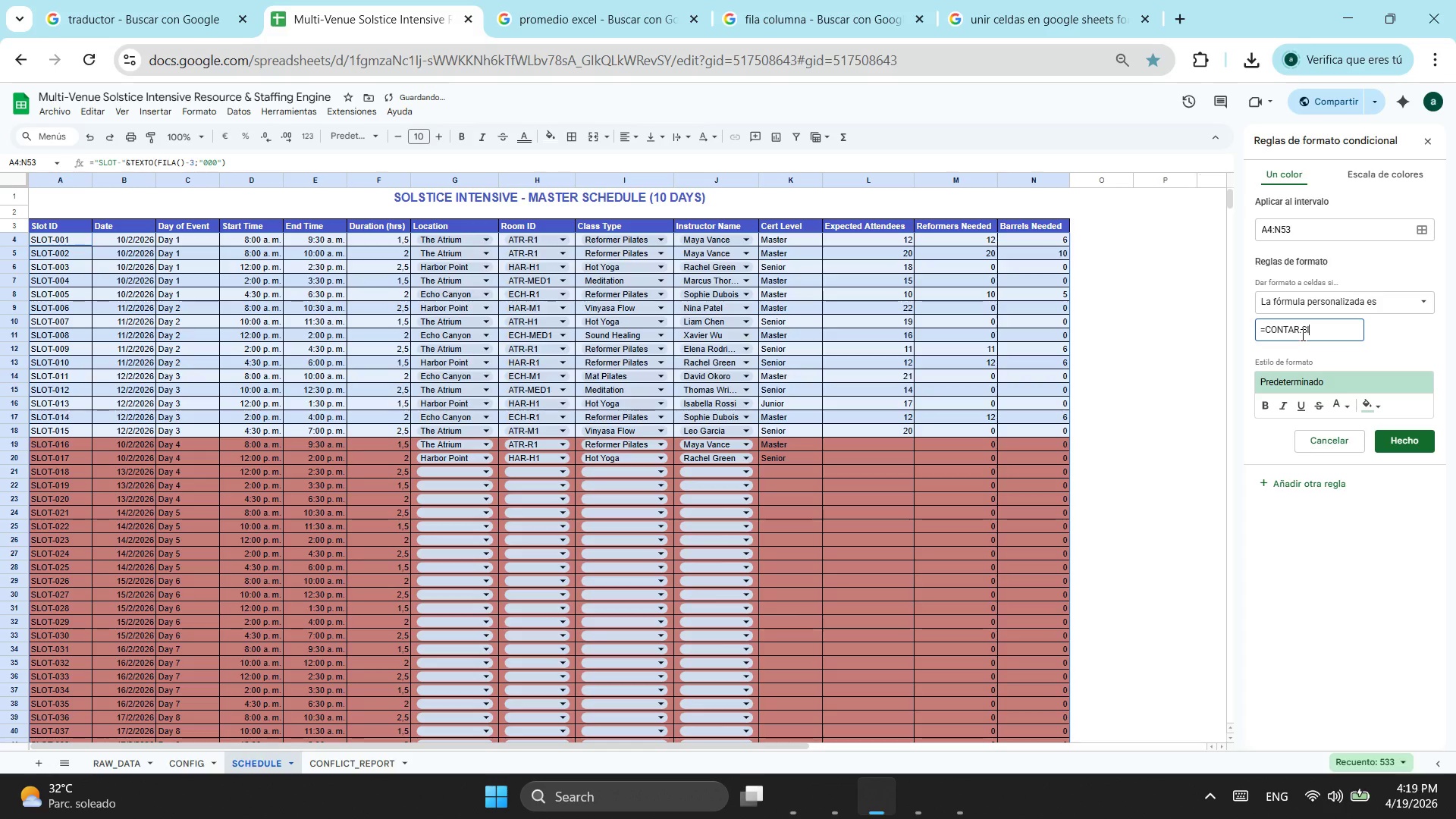 
key(Shift+1)
 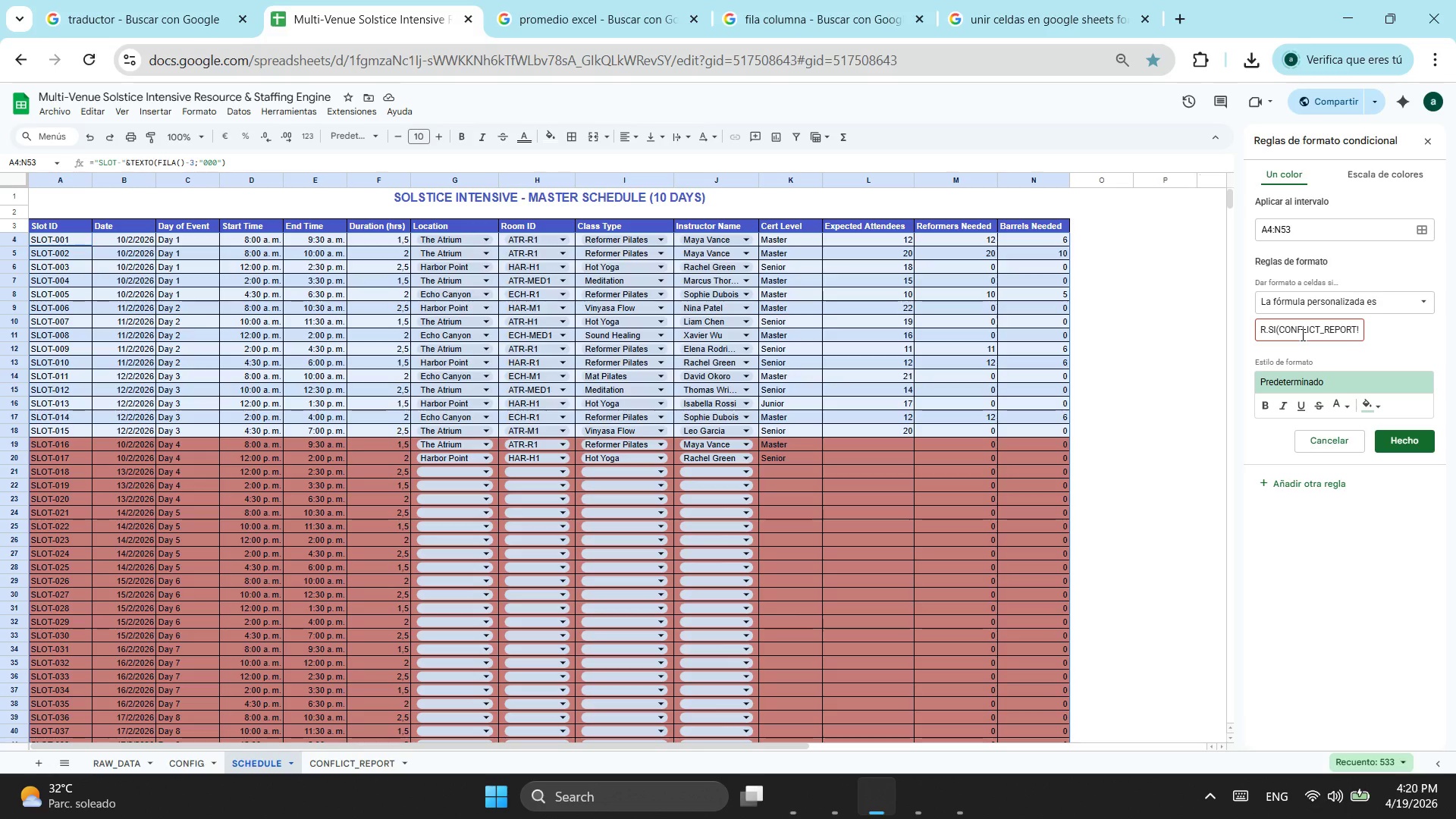 
wait(5.34)
 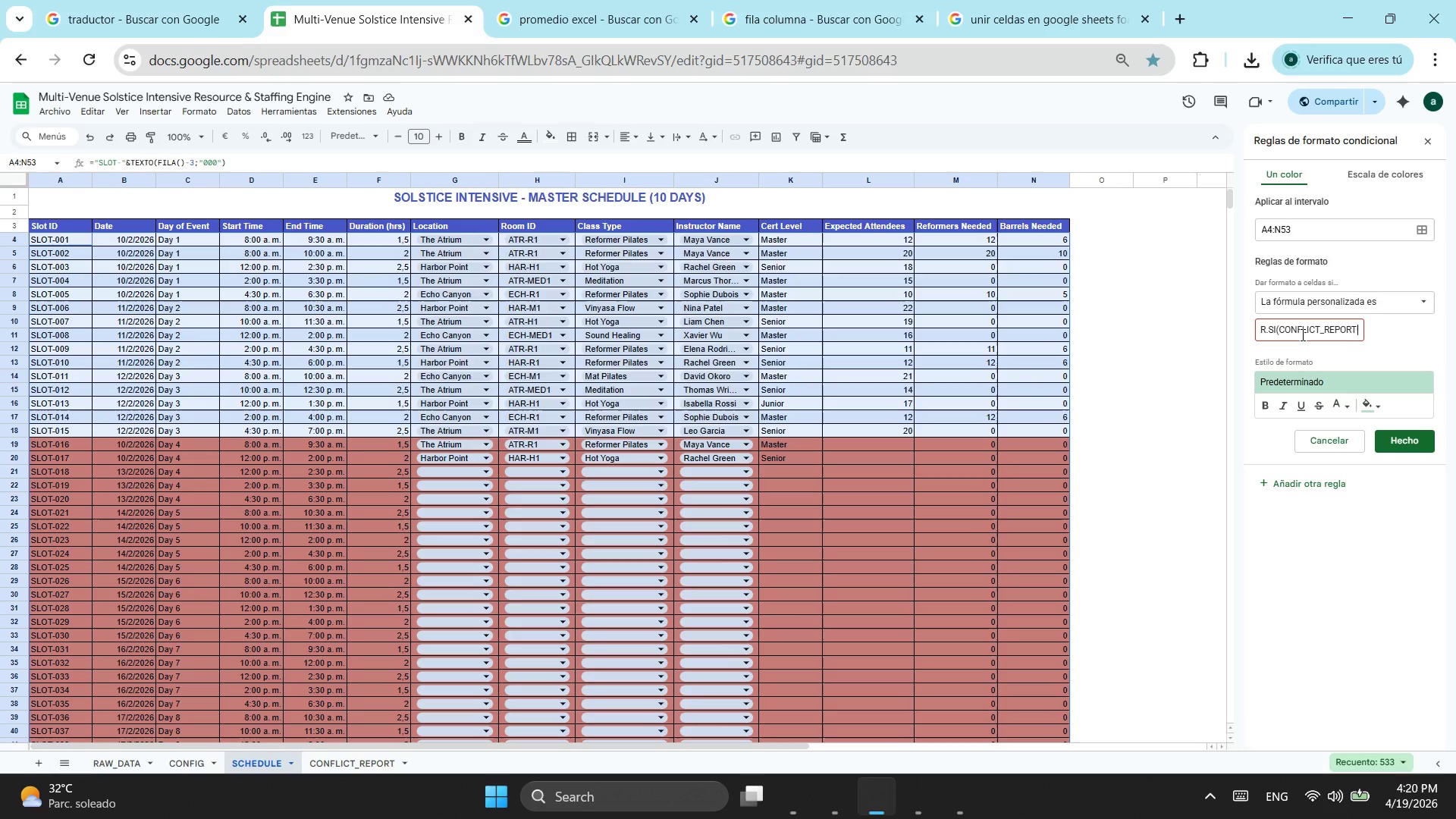 
type(a4:a)
 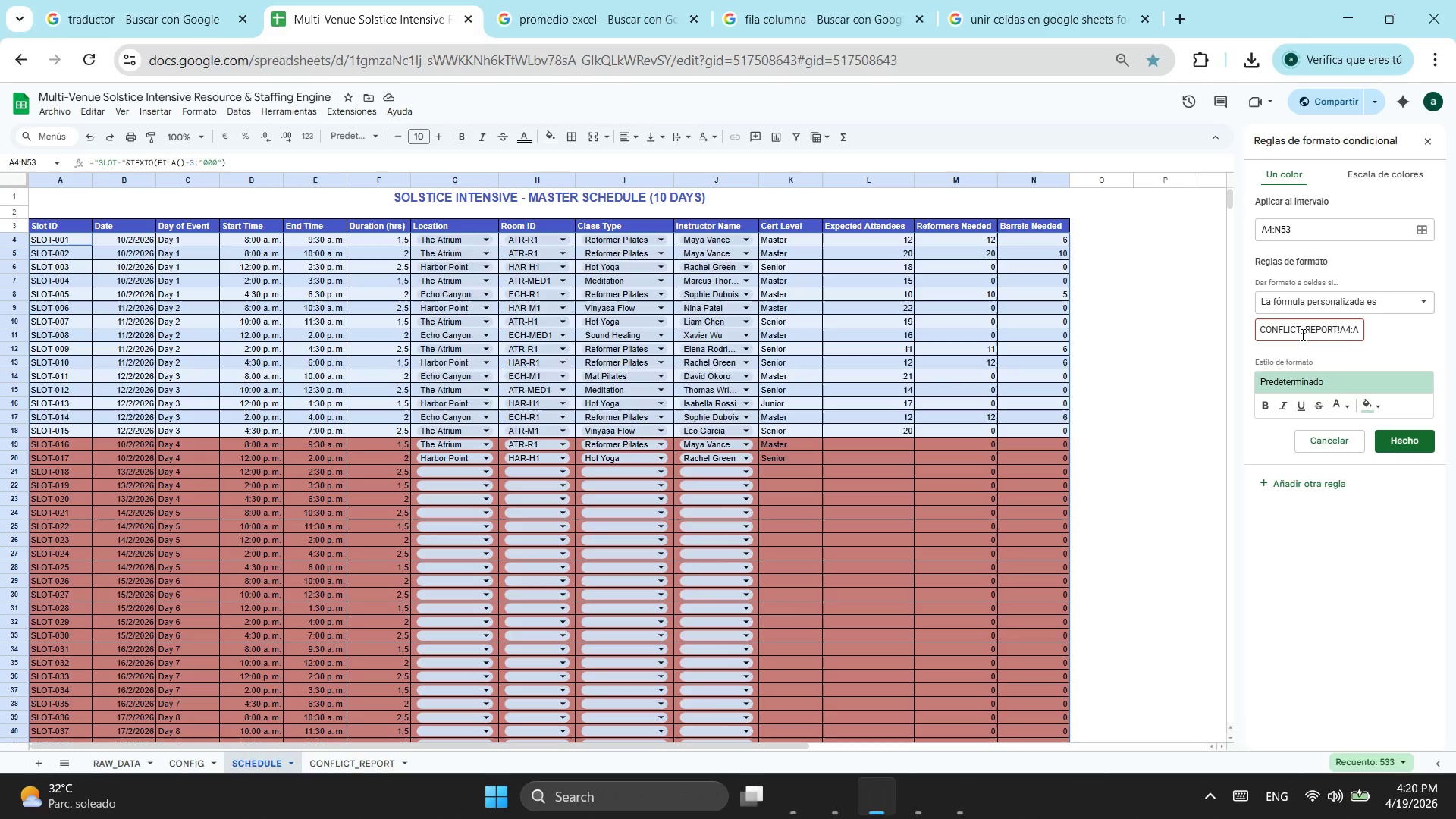 
type(53;)
 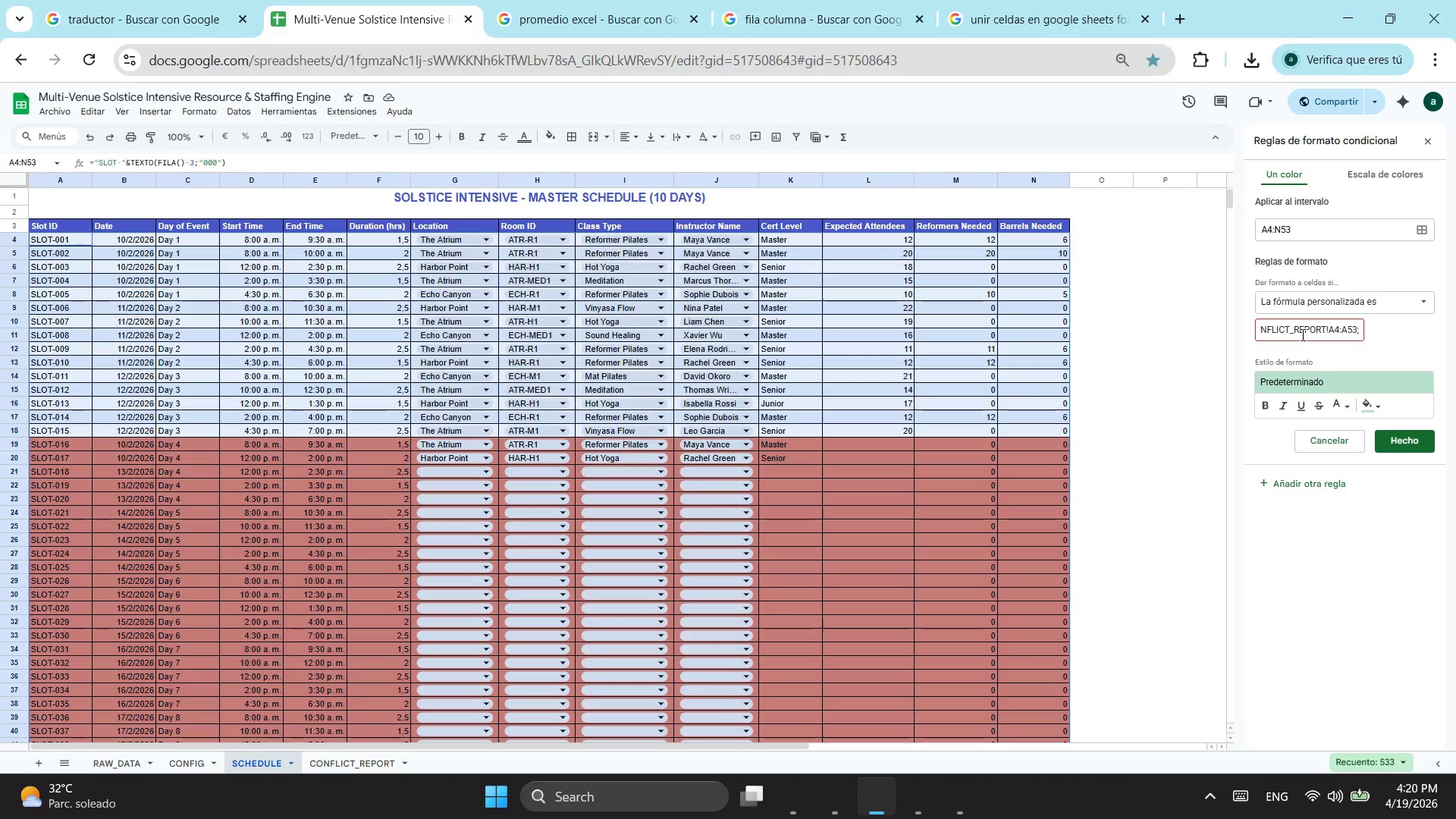 
wait(6.94)
 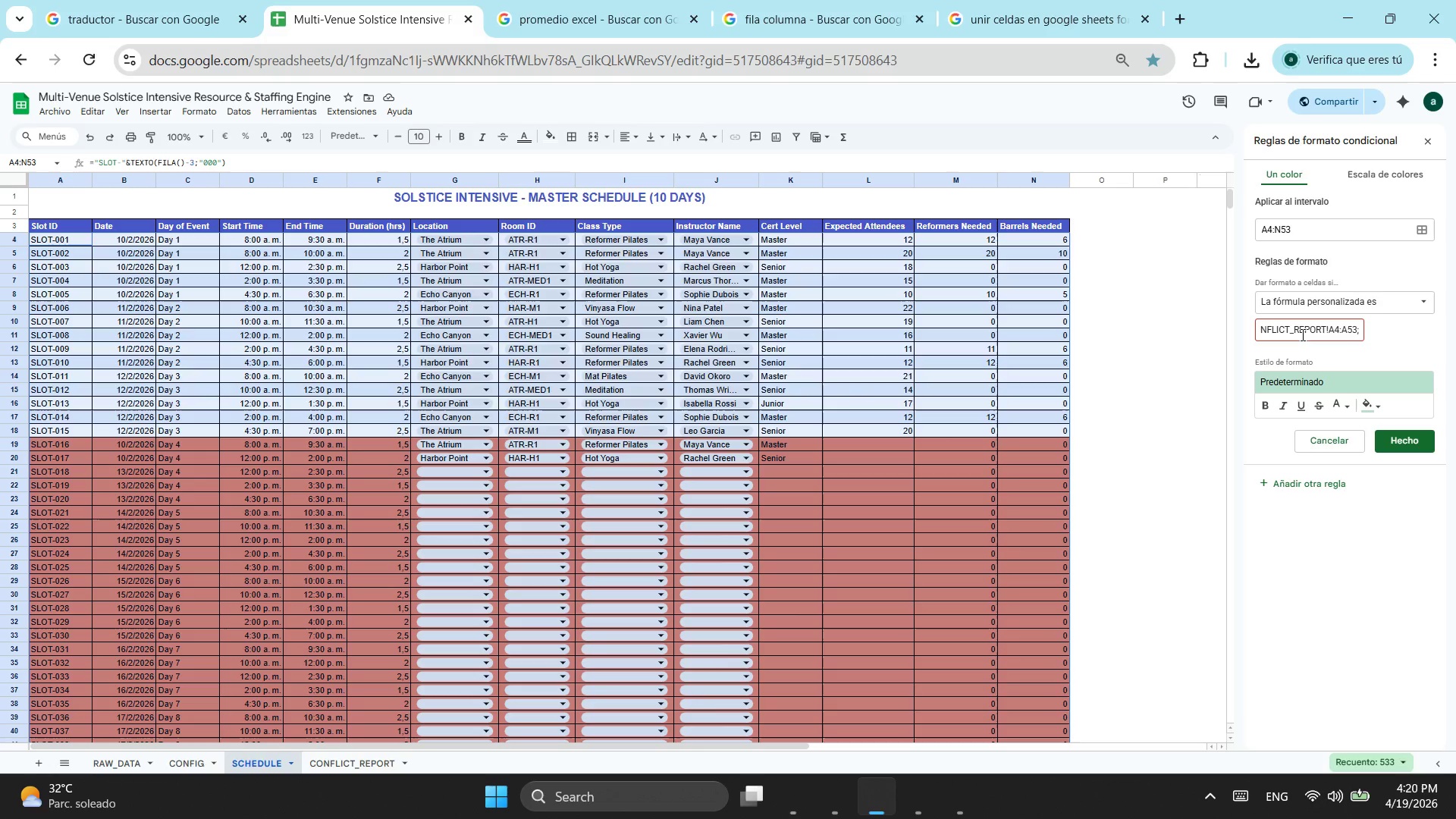 
type(a4)
 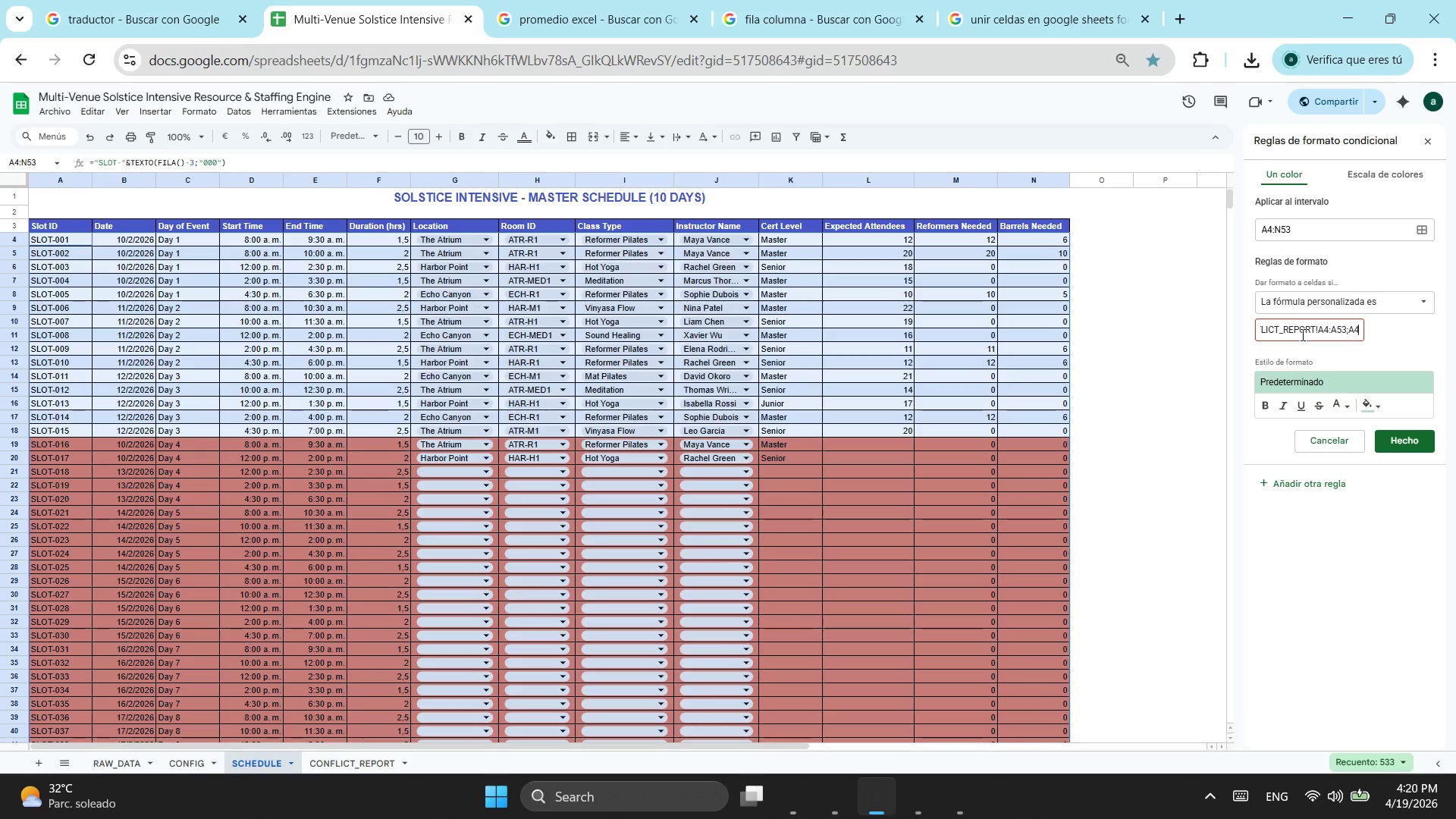 
key(Shift+ShiftLeft)
 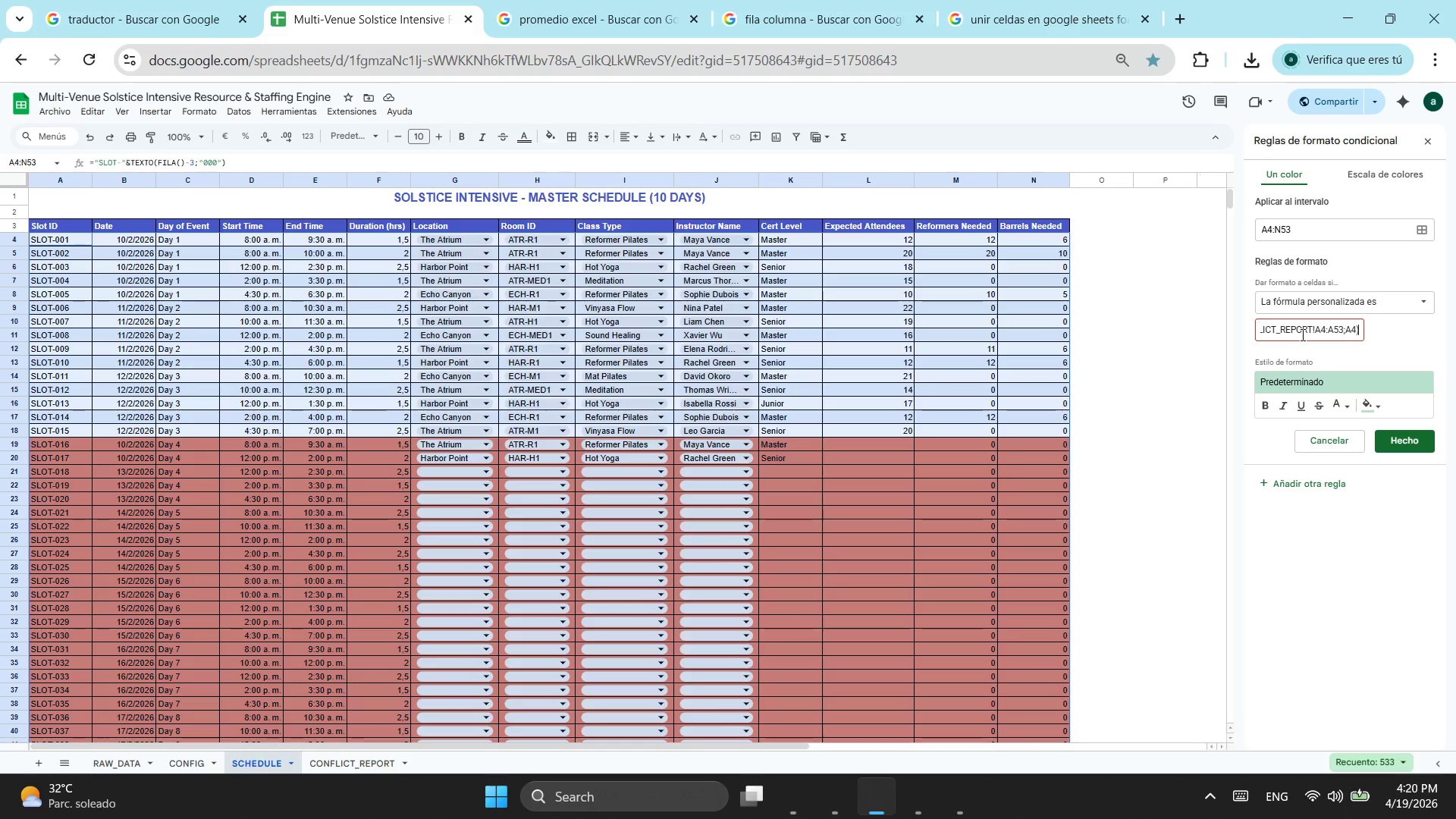 
key(Shift+0)
 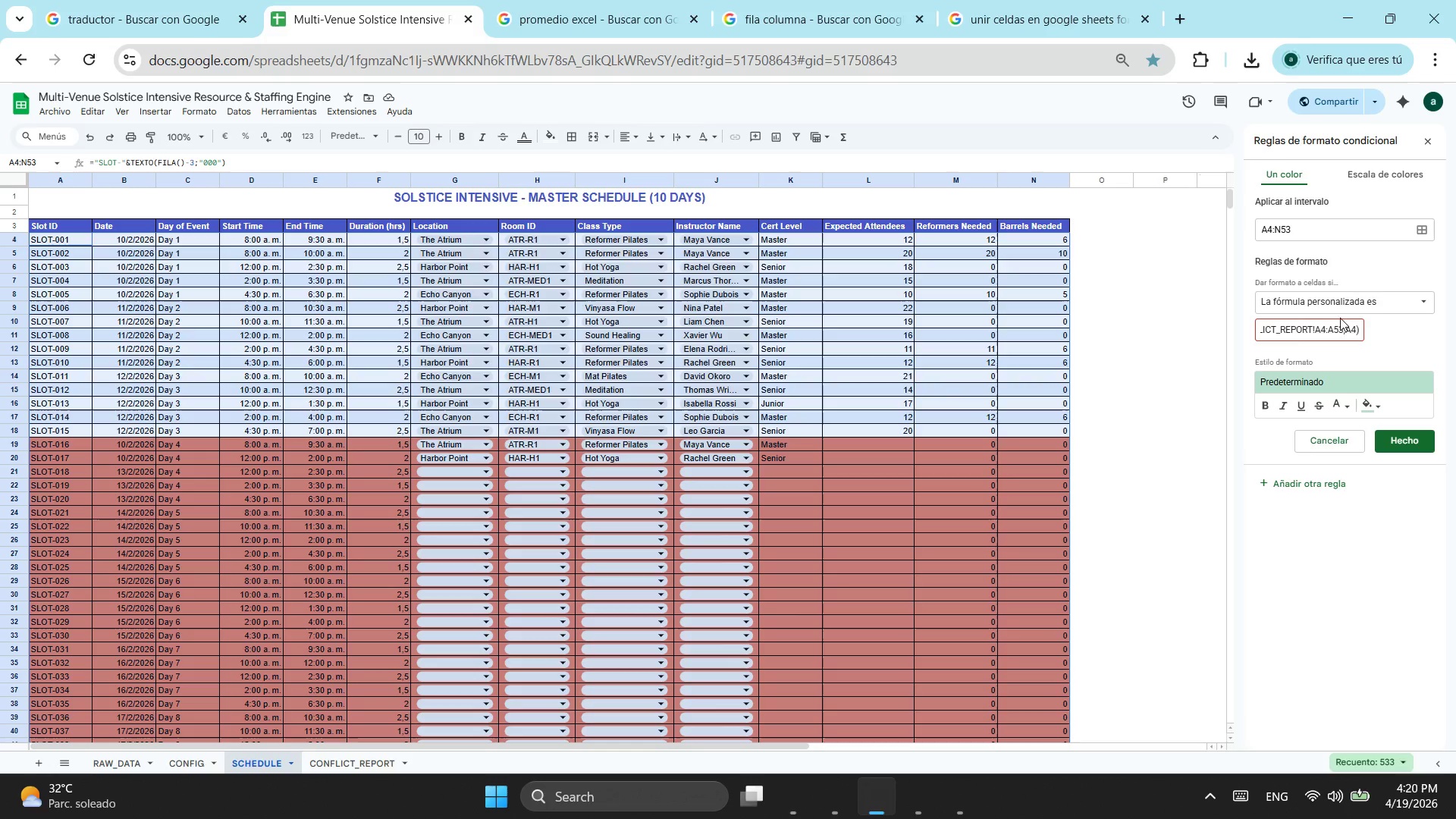 
left_click([1310, 333])
 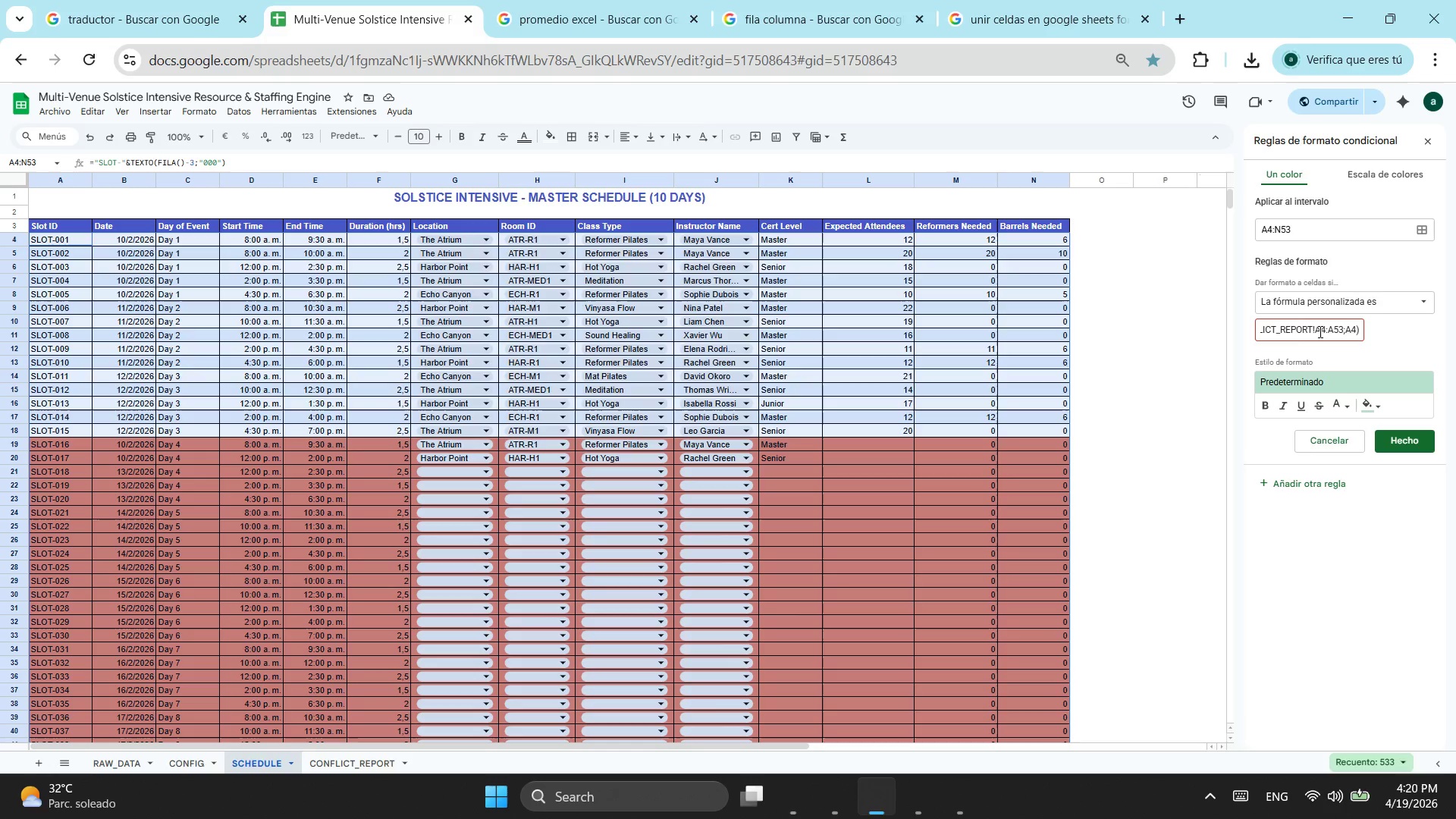 
left_click([1319, 331])
 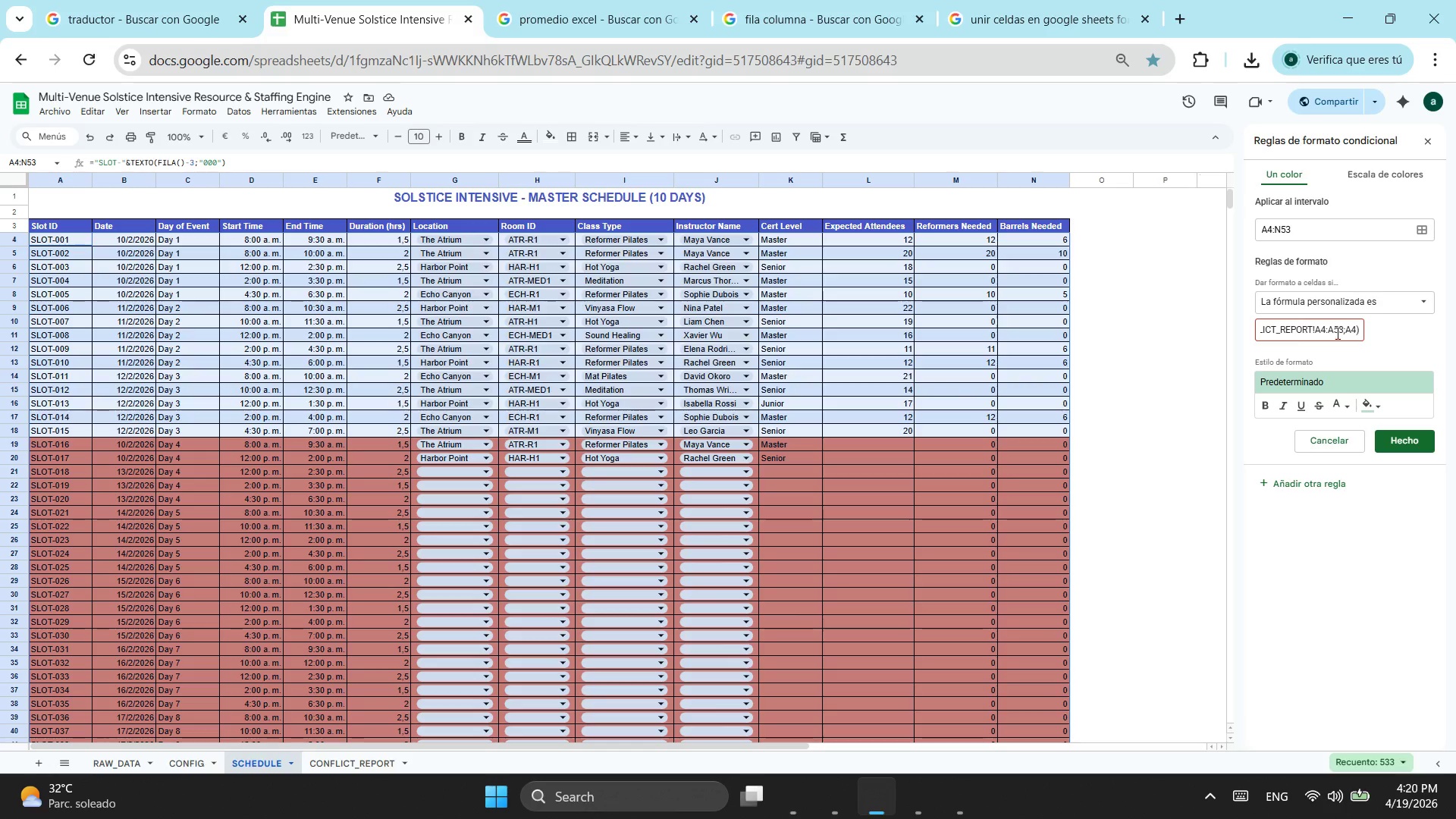 
key(F4)
 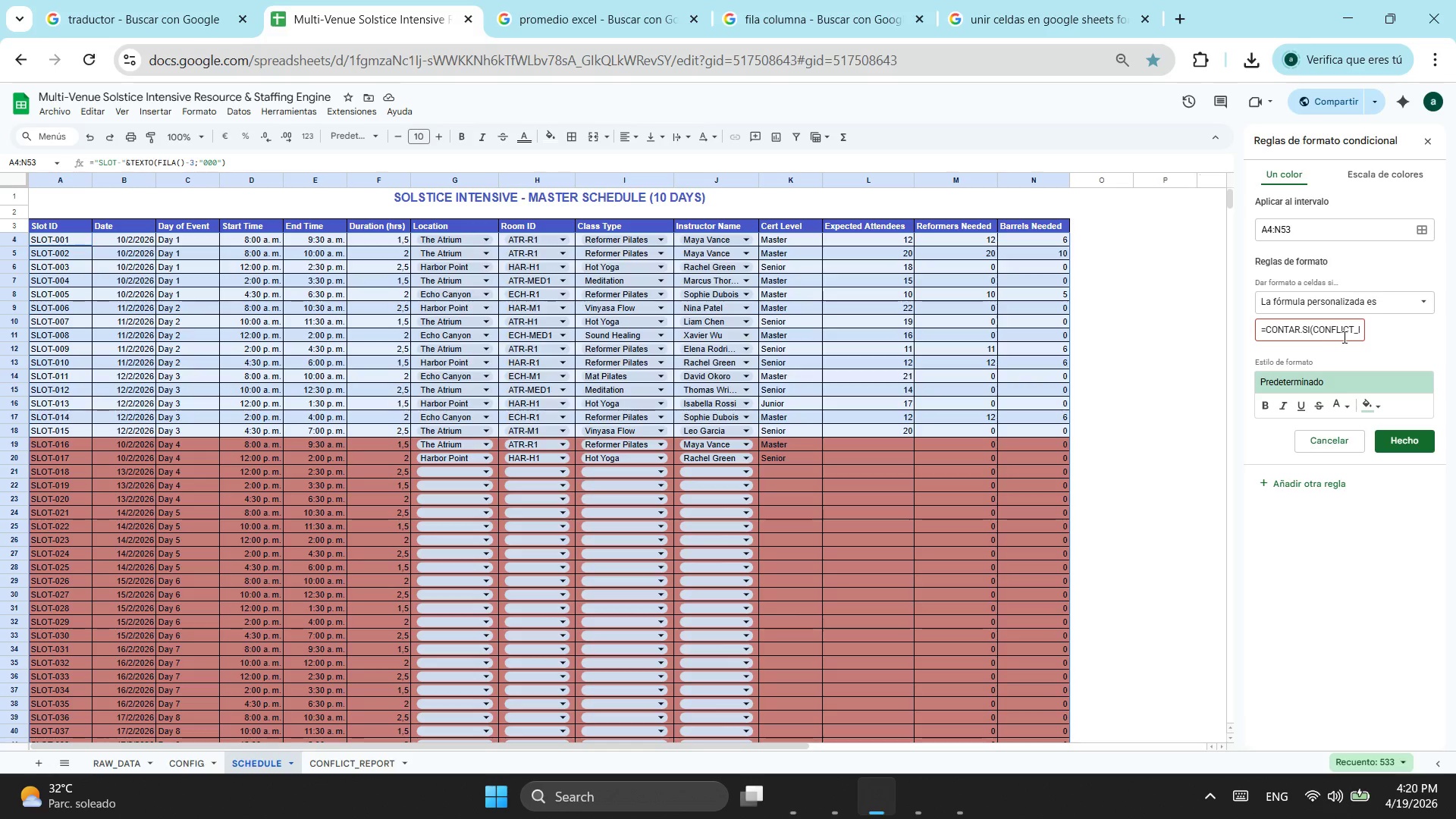 
left_click([1350, 331])
 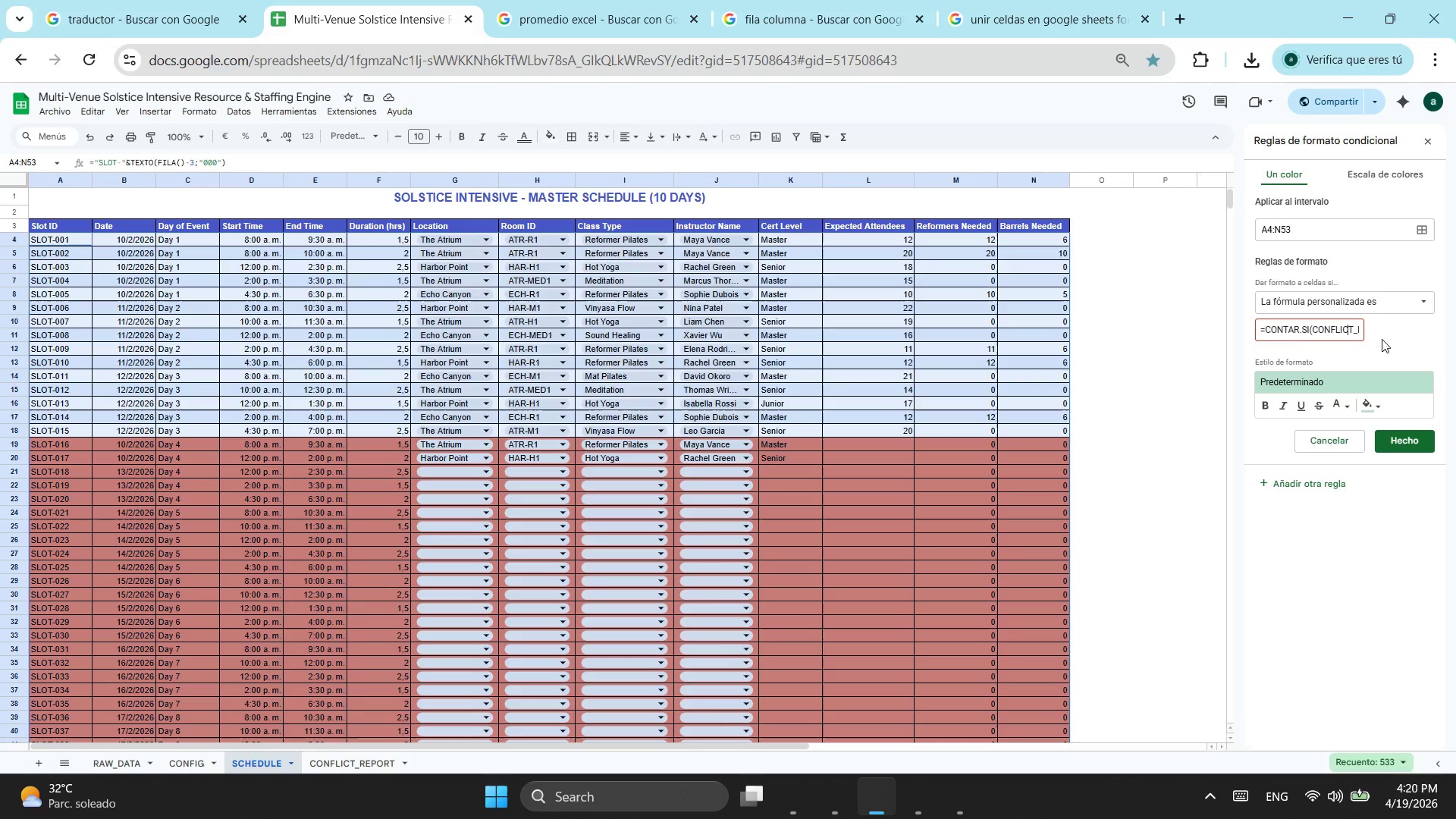 
hold_key(key=ArrowRight, duration=0.91)
 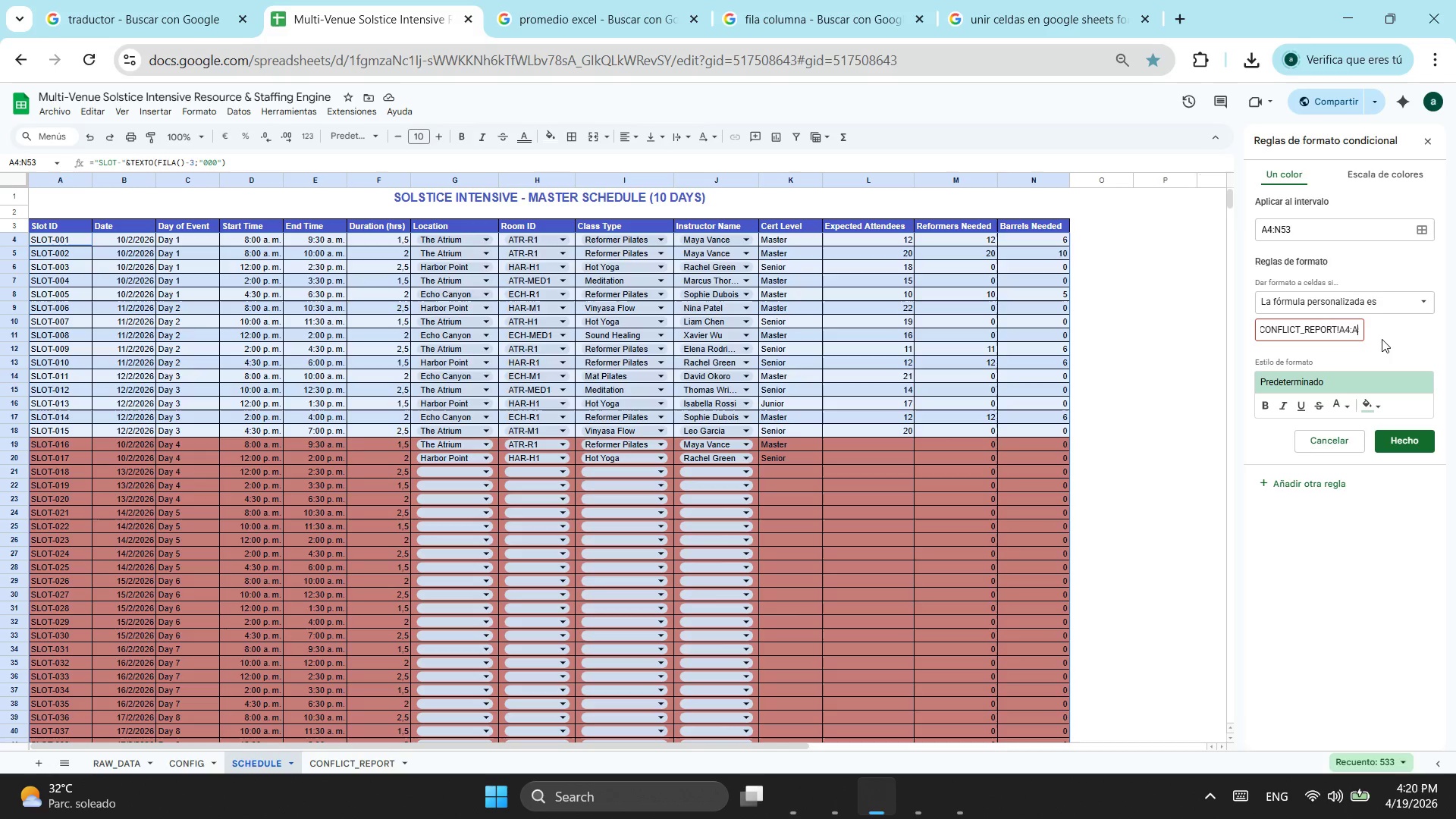 
hold_key(key=ArrowRight, duration=0.67)
 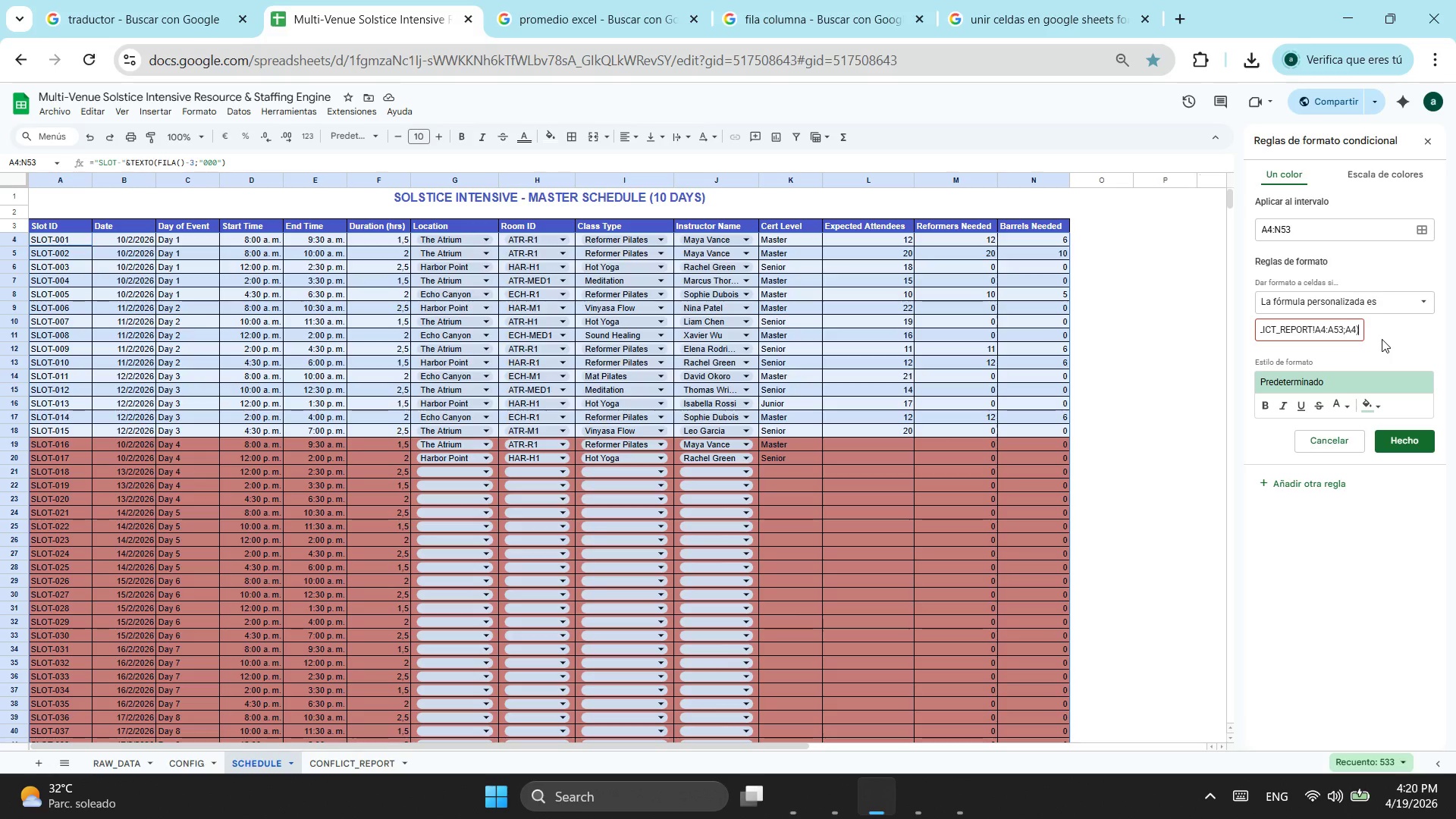 
key(ArrowRight)
 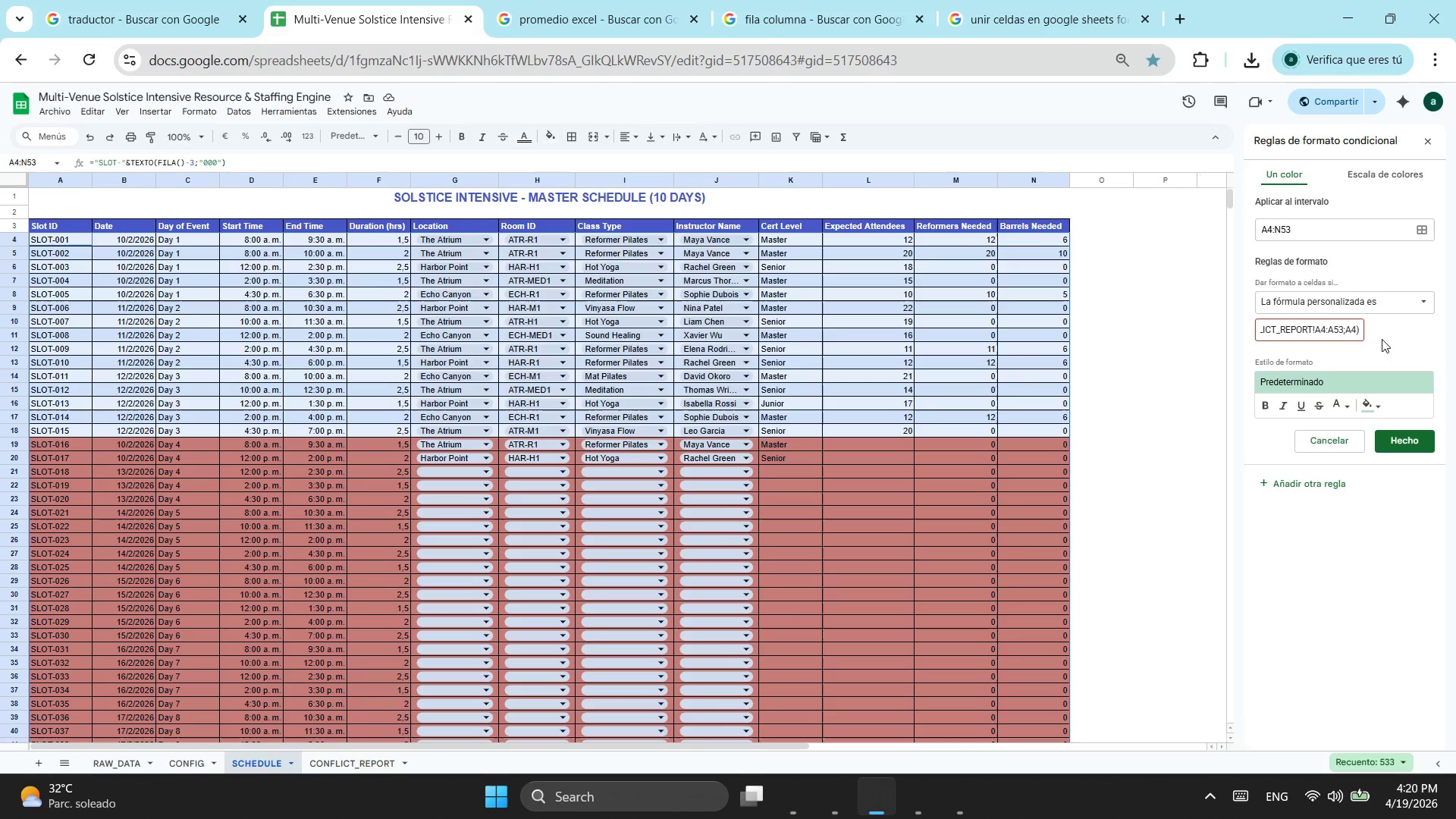 
key(ArrowRight)
 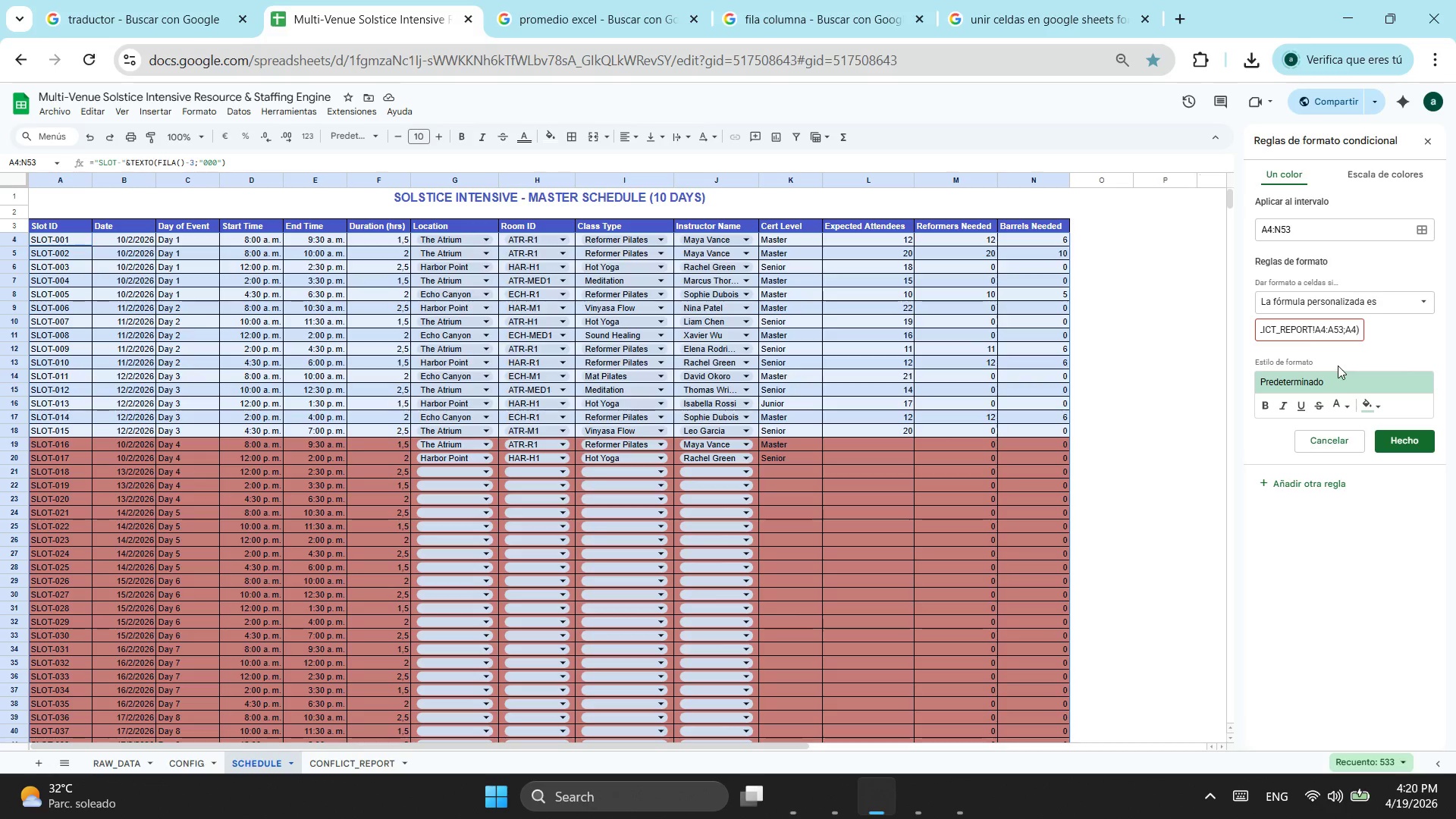 
left_click_drag(start_coordinate=[1308, 328], to_coordinate=[1393, 344])
 